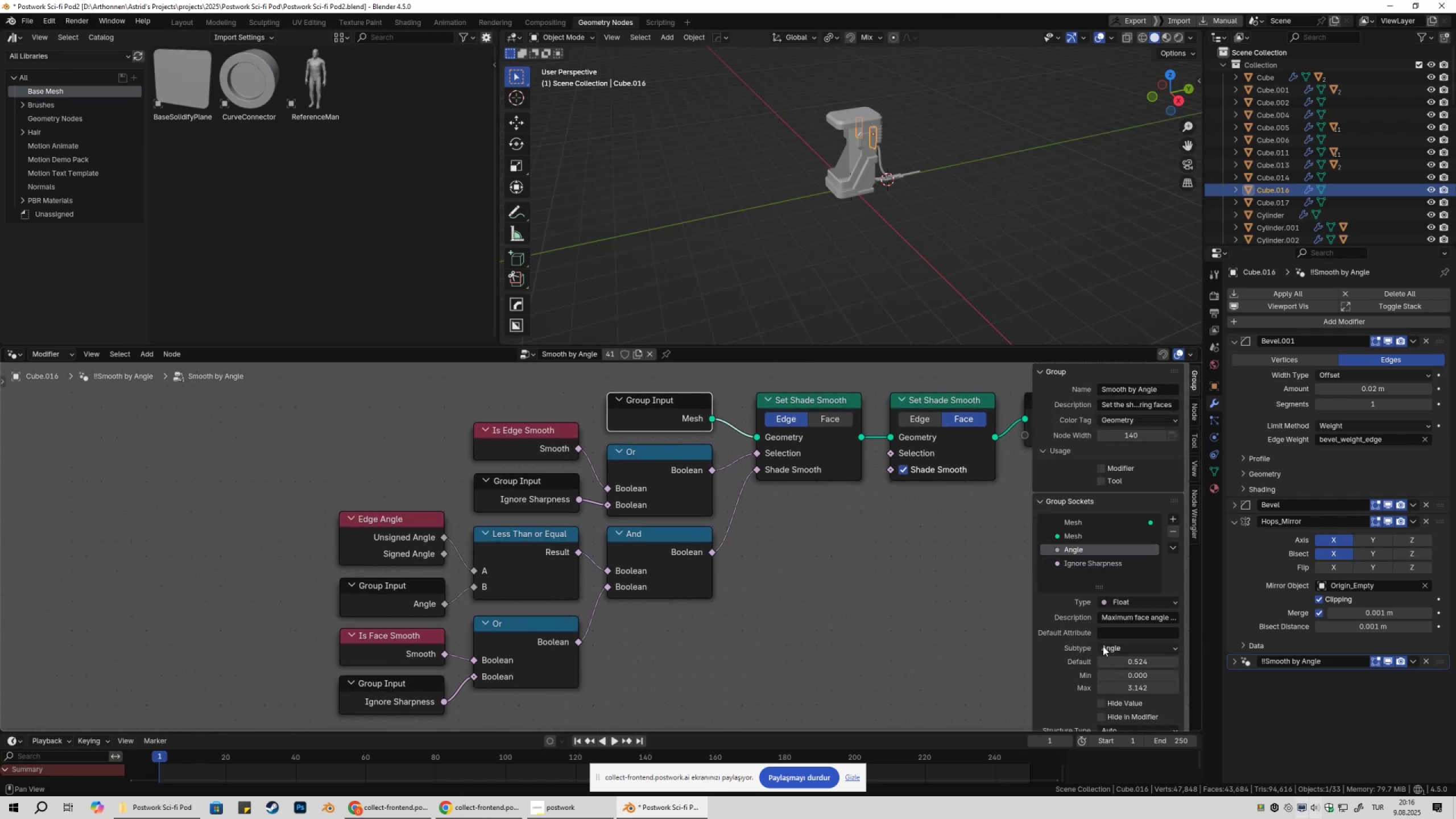 
wait(8.83)
 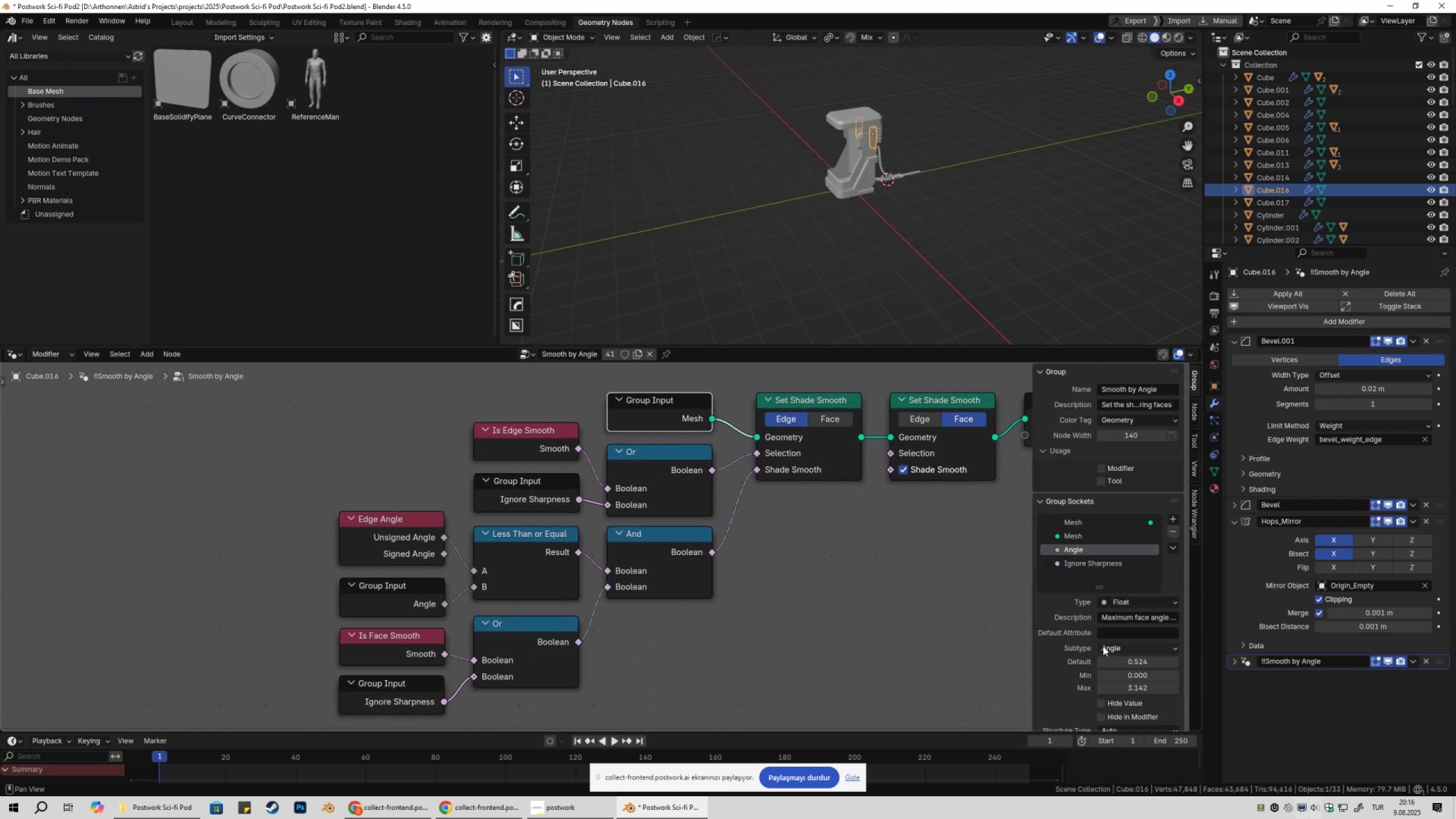 
left_click([1156, 644])
 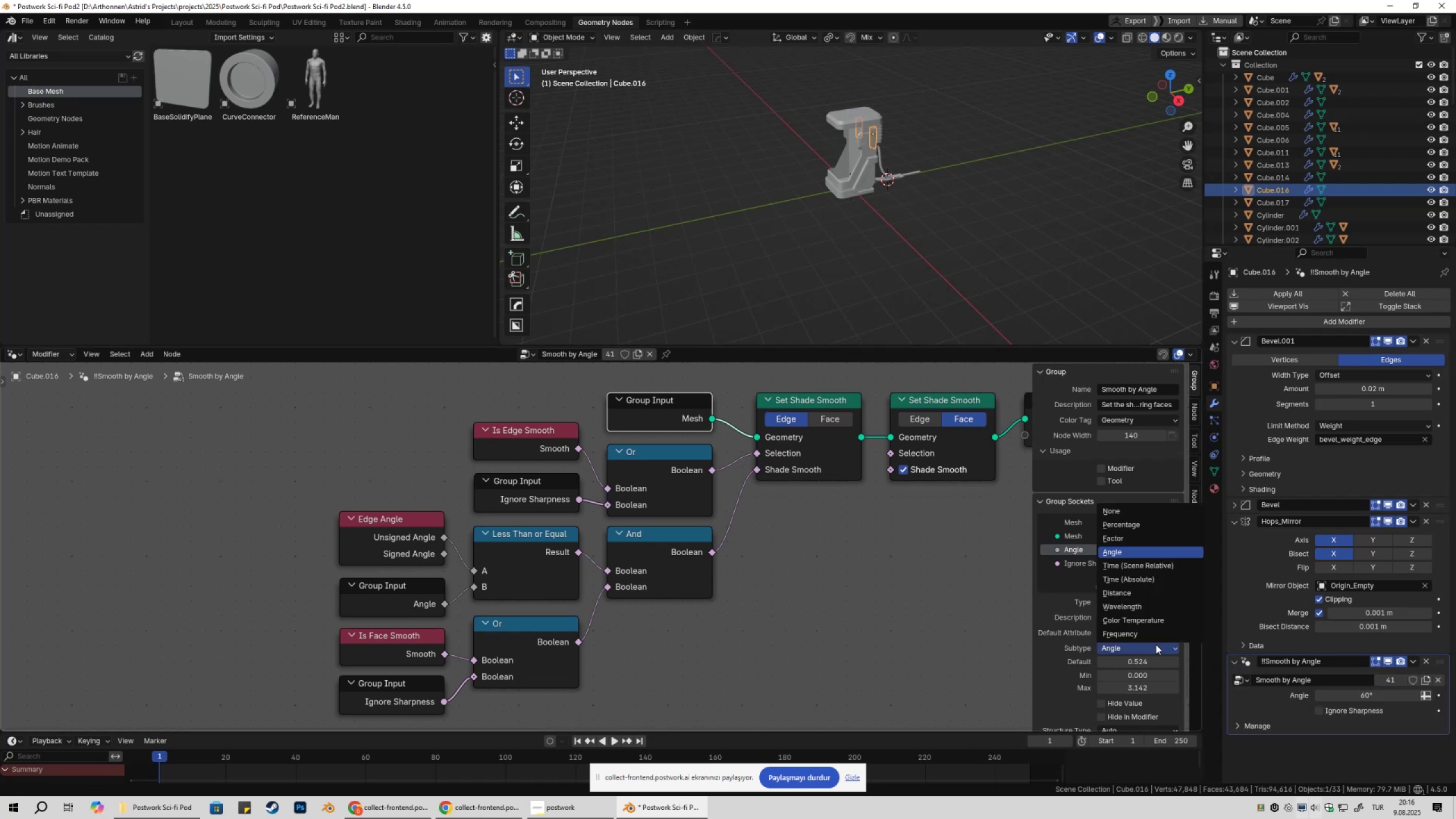 
left_click([1156, 644])
 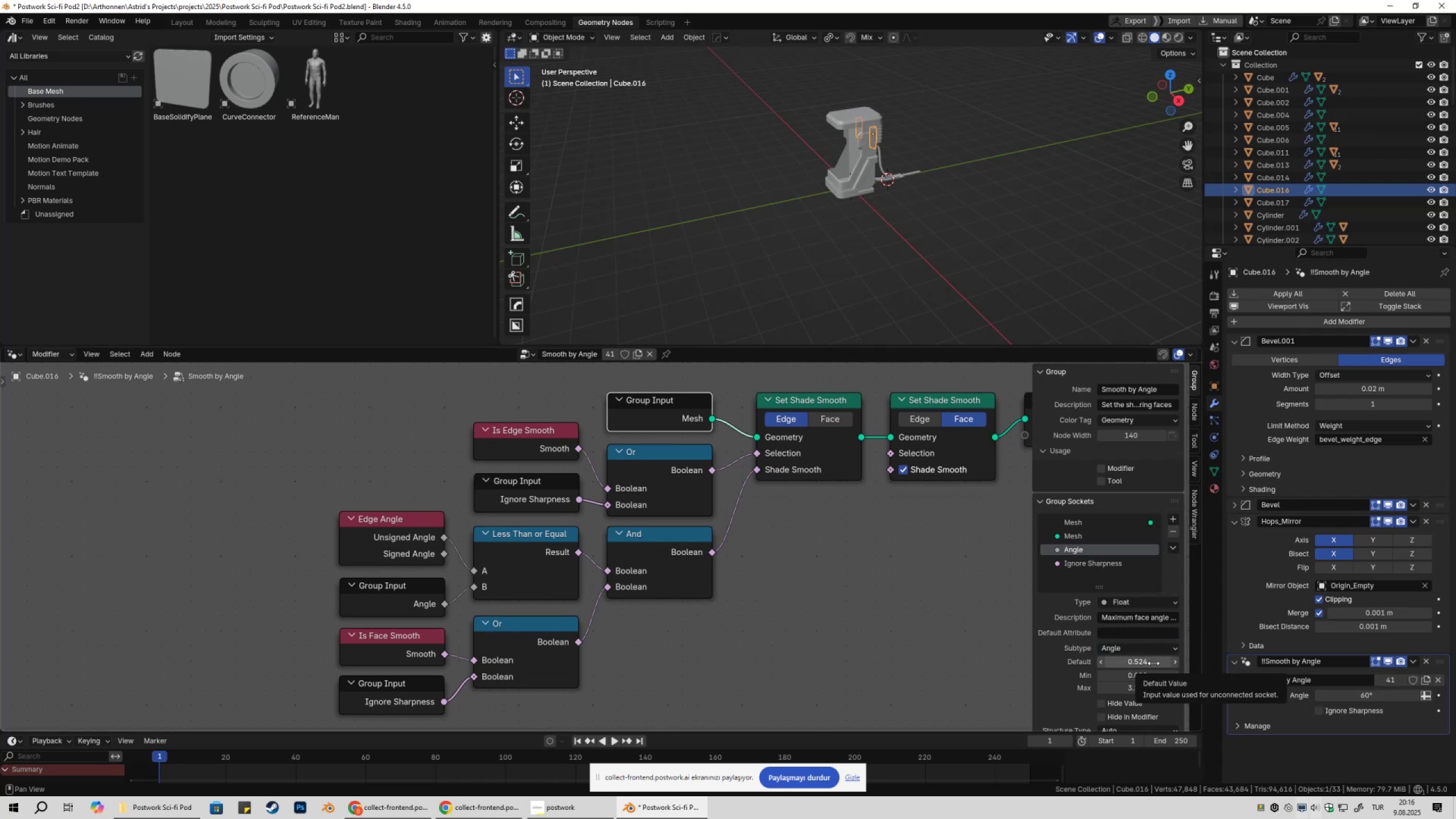 
scroll: coordinate [1068, 655], scroll_direction: down, amount: 4.0
 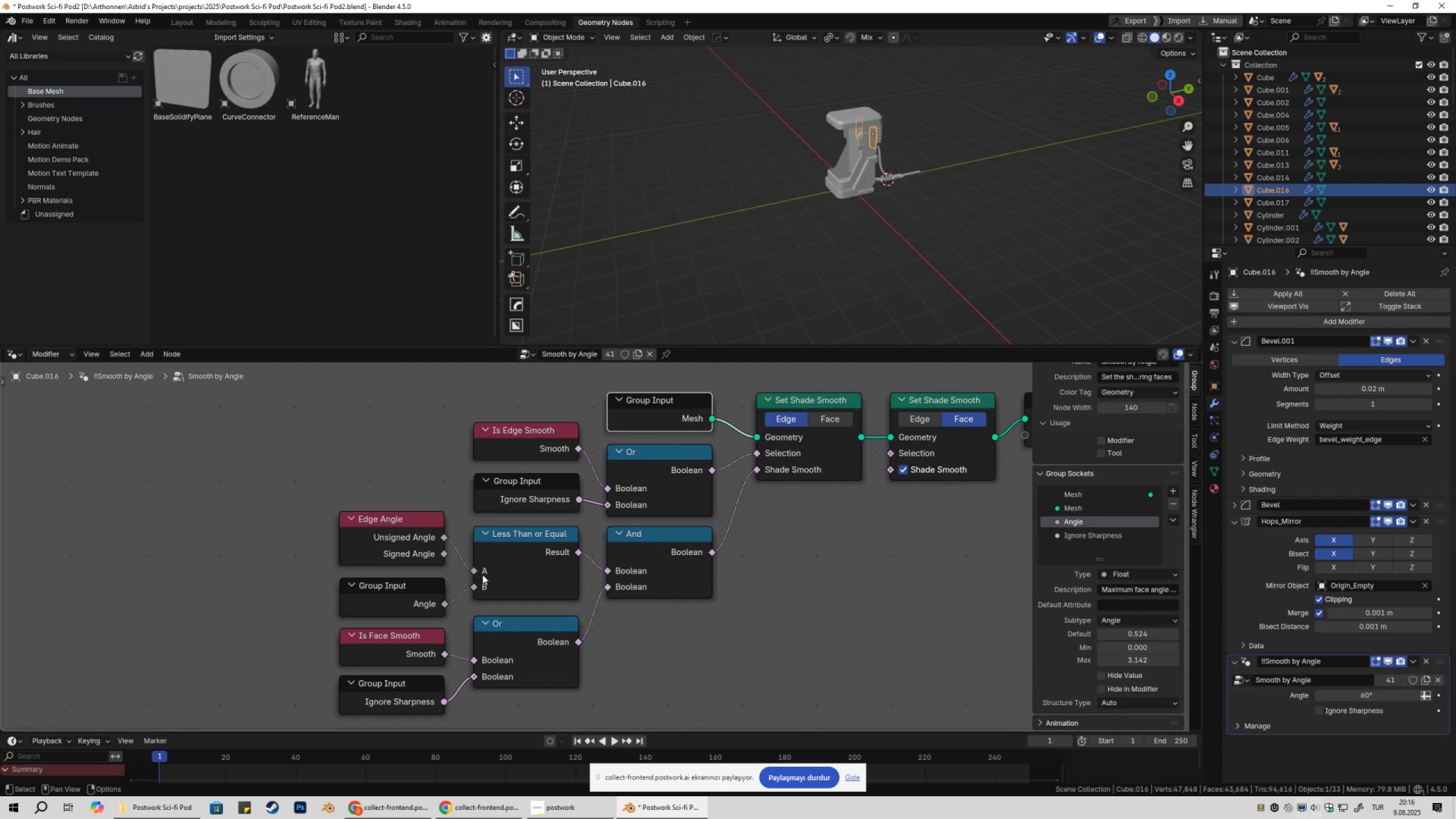 
left_click([1098, 538])
 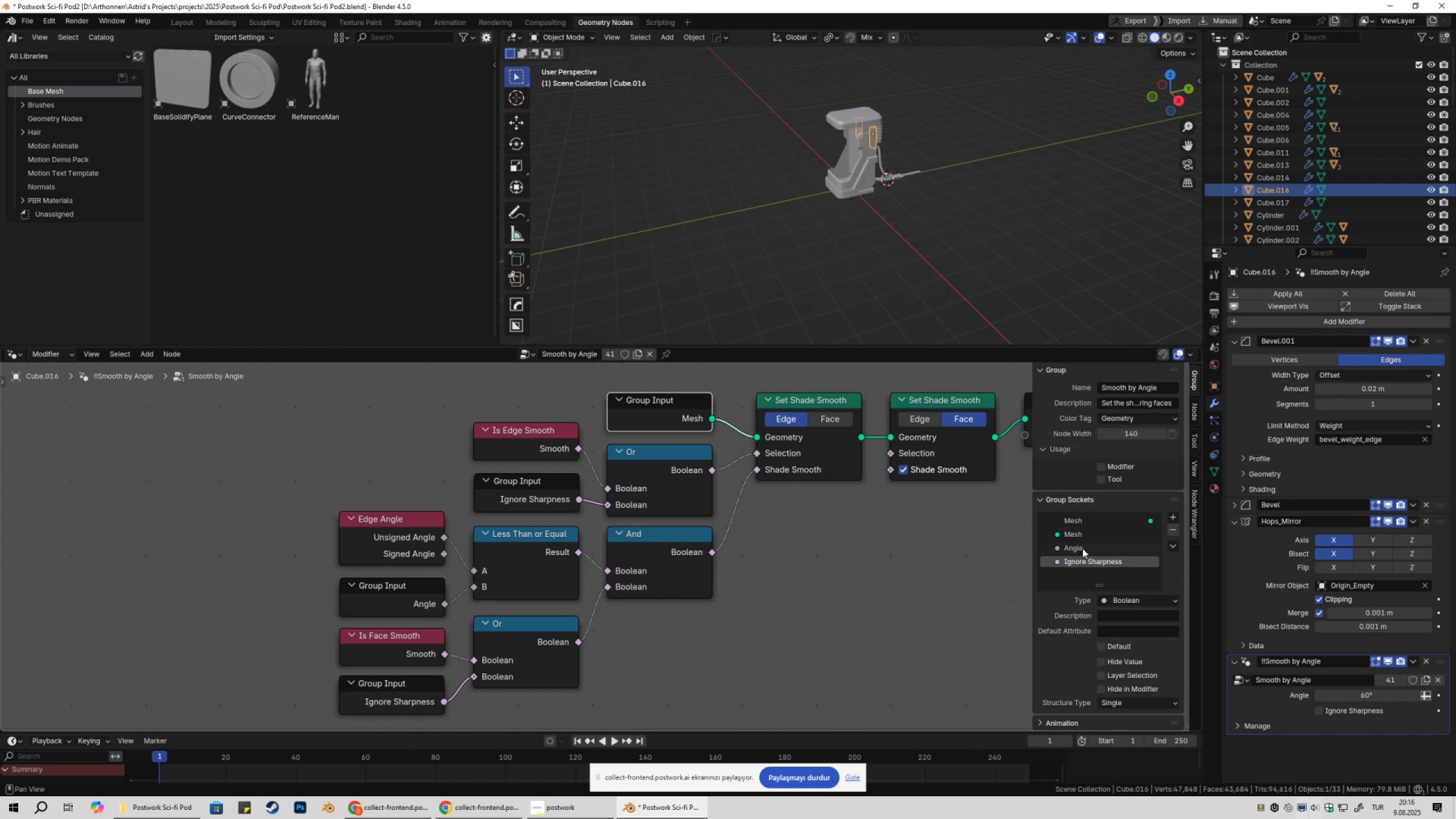 
double_click([1083, 537])
 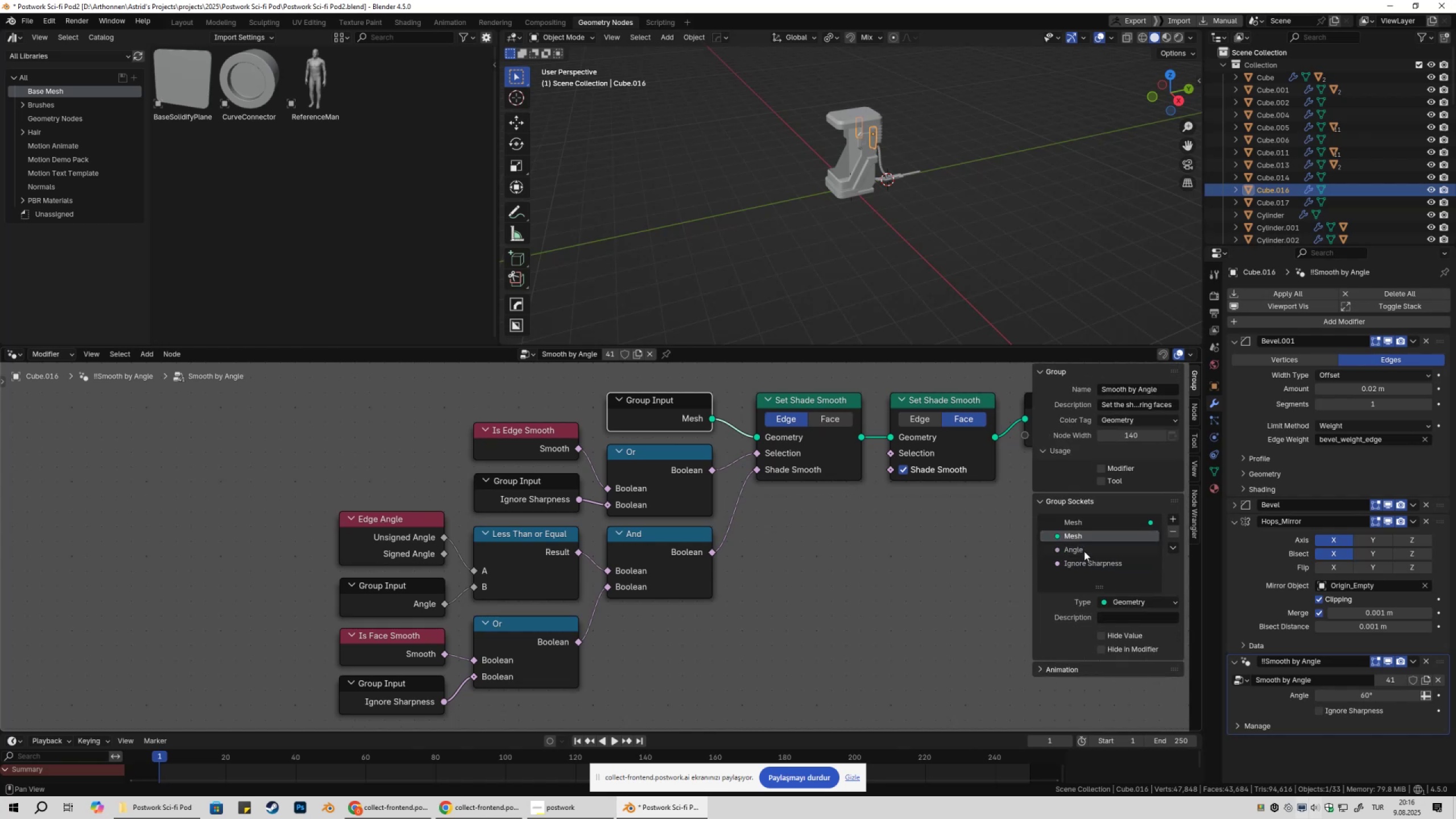 
triple_click([1084, 551])
 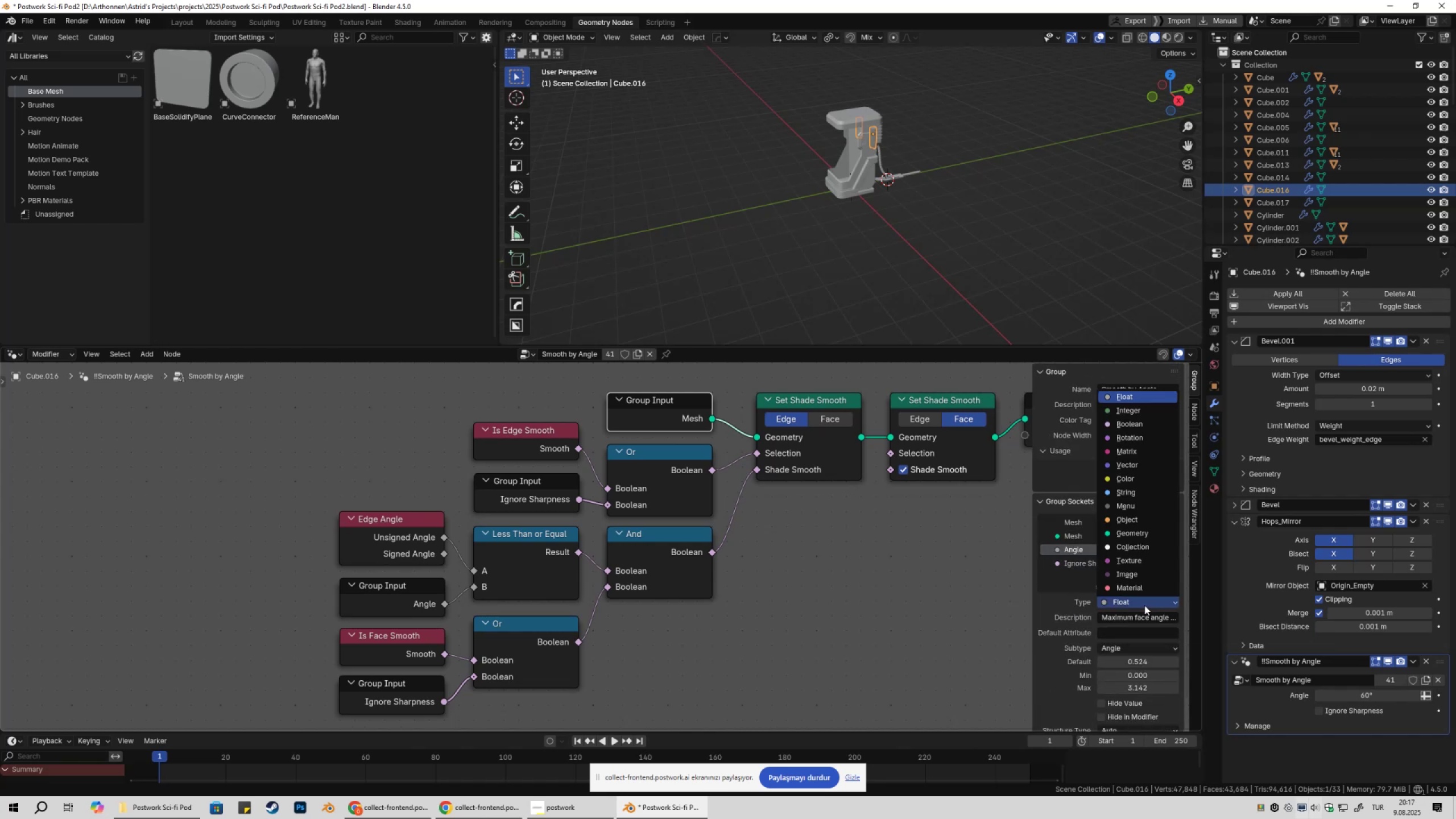 
wait(7.52)
 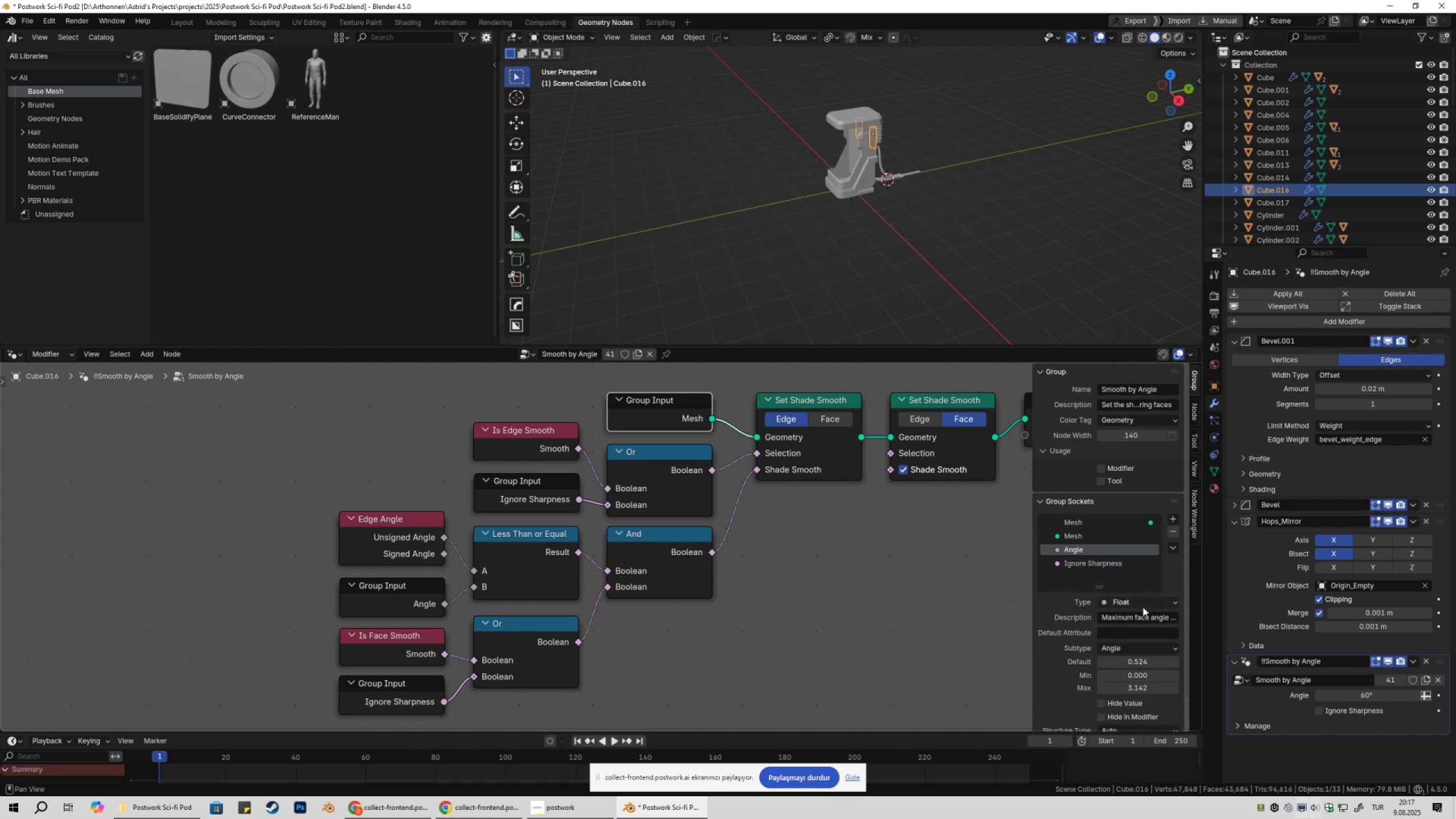 
left_click([1144, 605])
 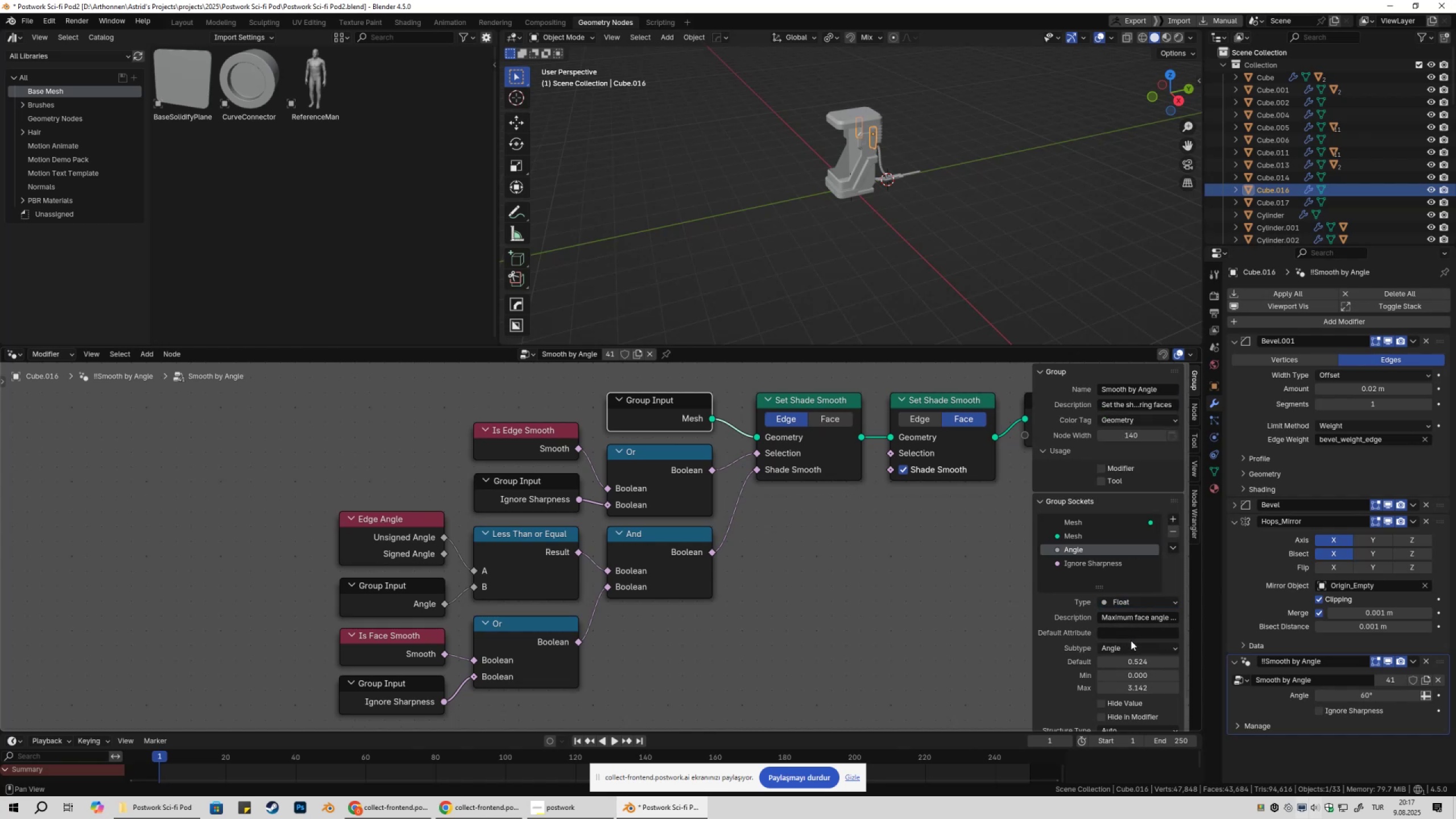 
left_click([1131, 642])
 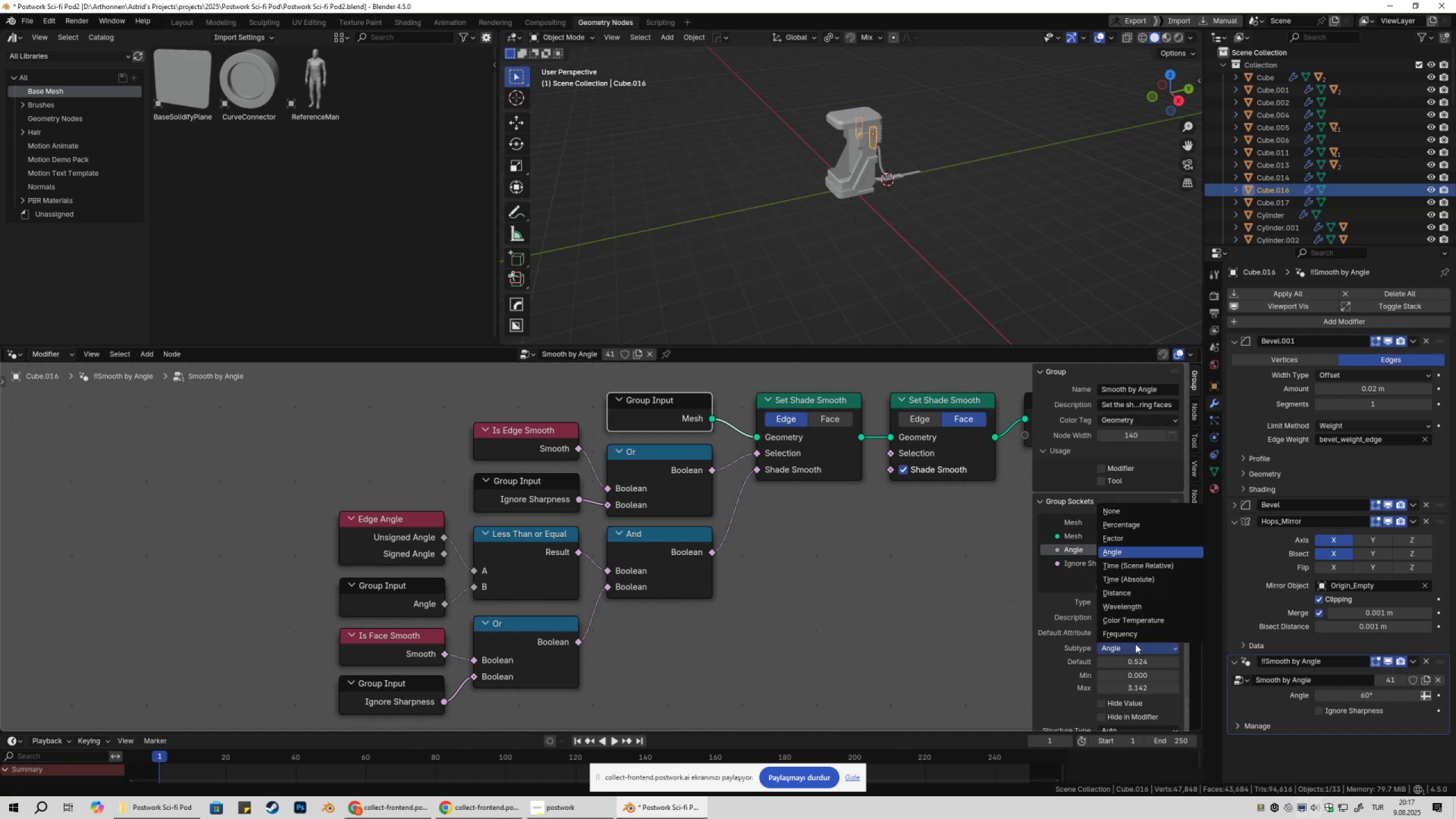 
left_click([1135, 644])
 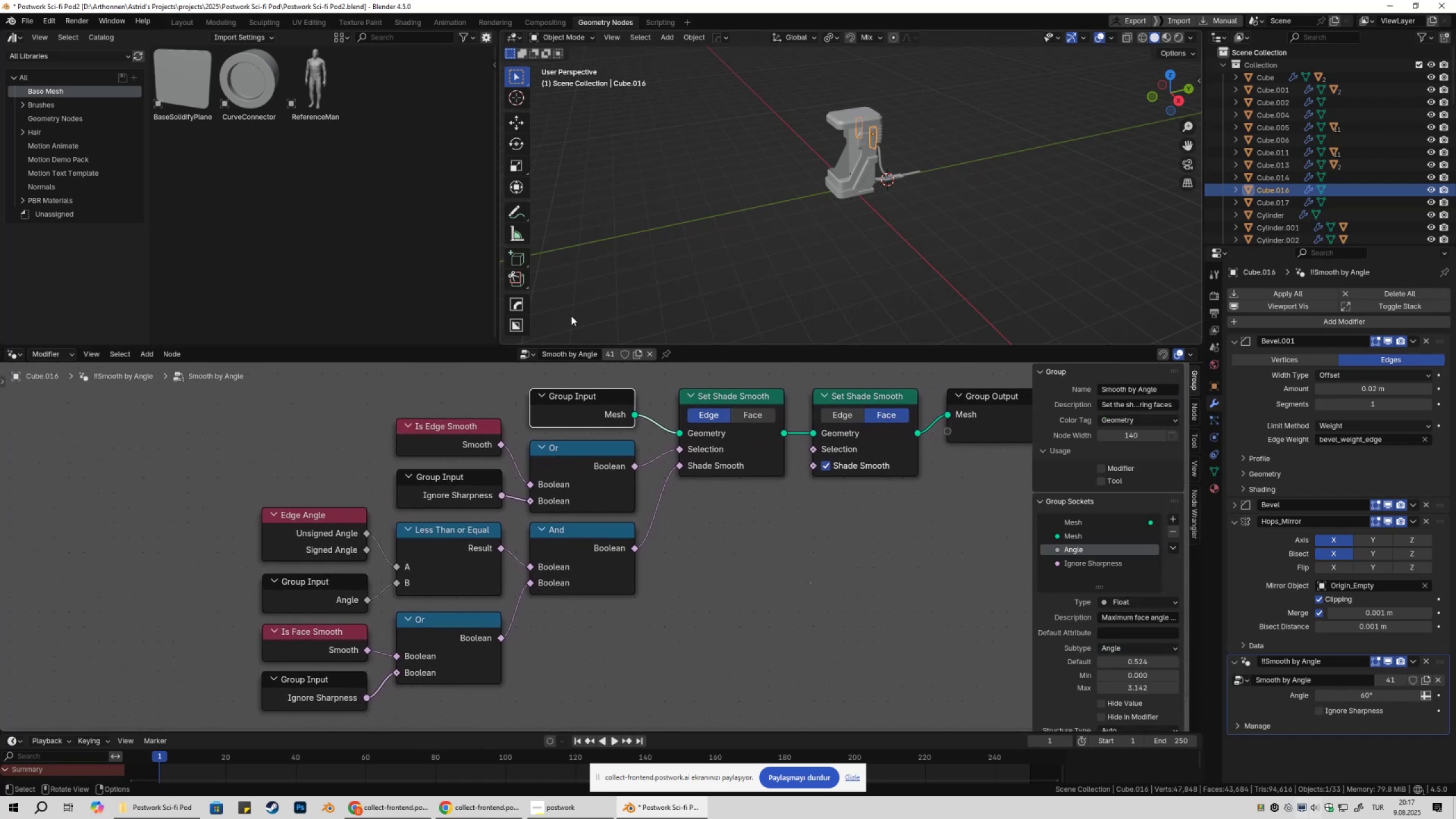 
left_click([181, 23])
 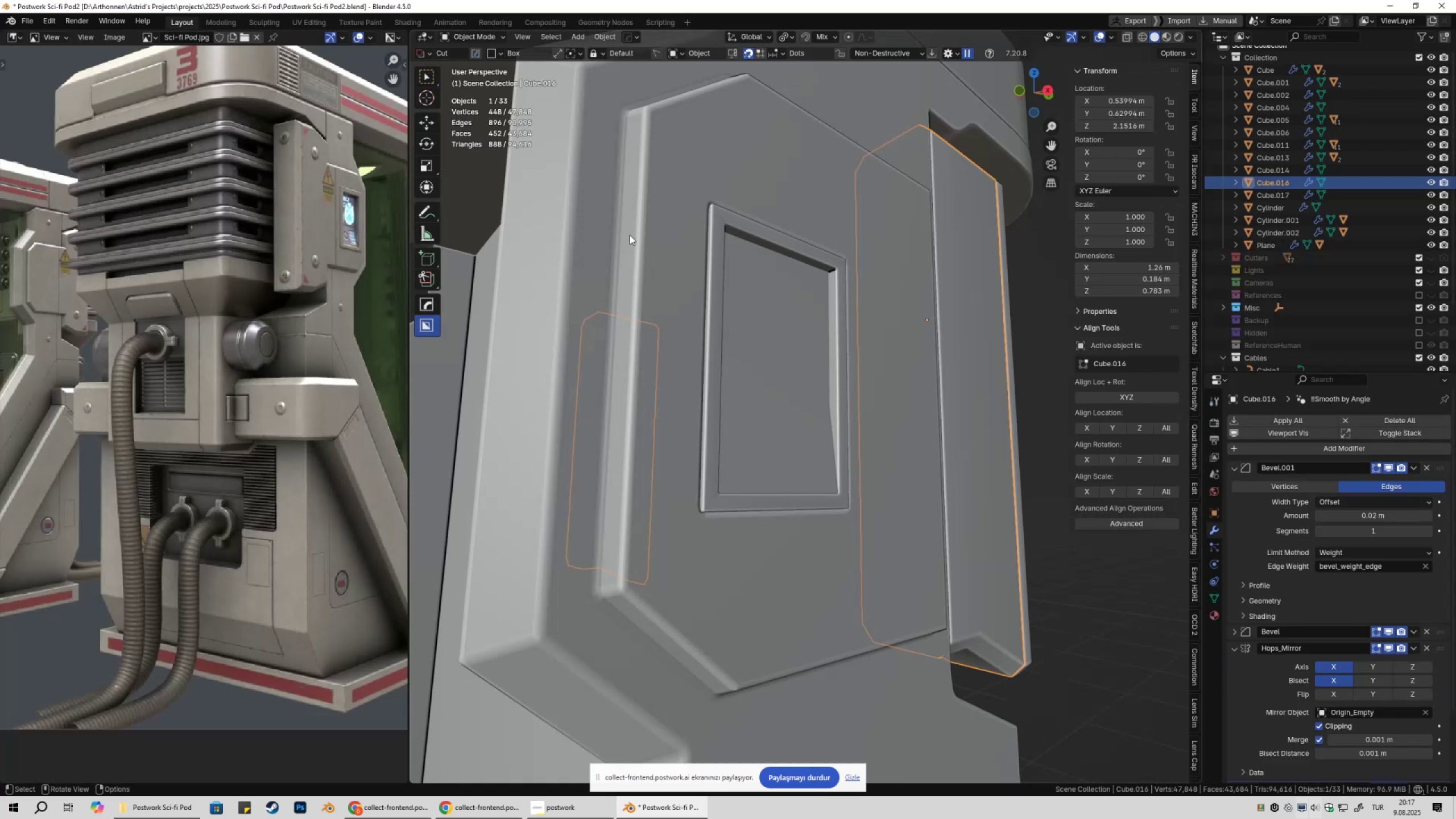 
scroll: coordinate [639, 267], scroll_direction: down, amount: 3.0
 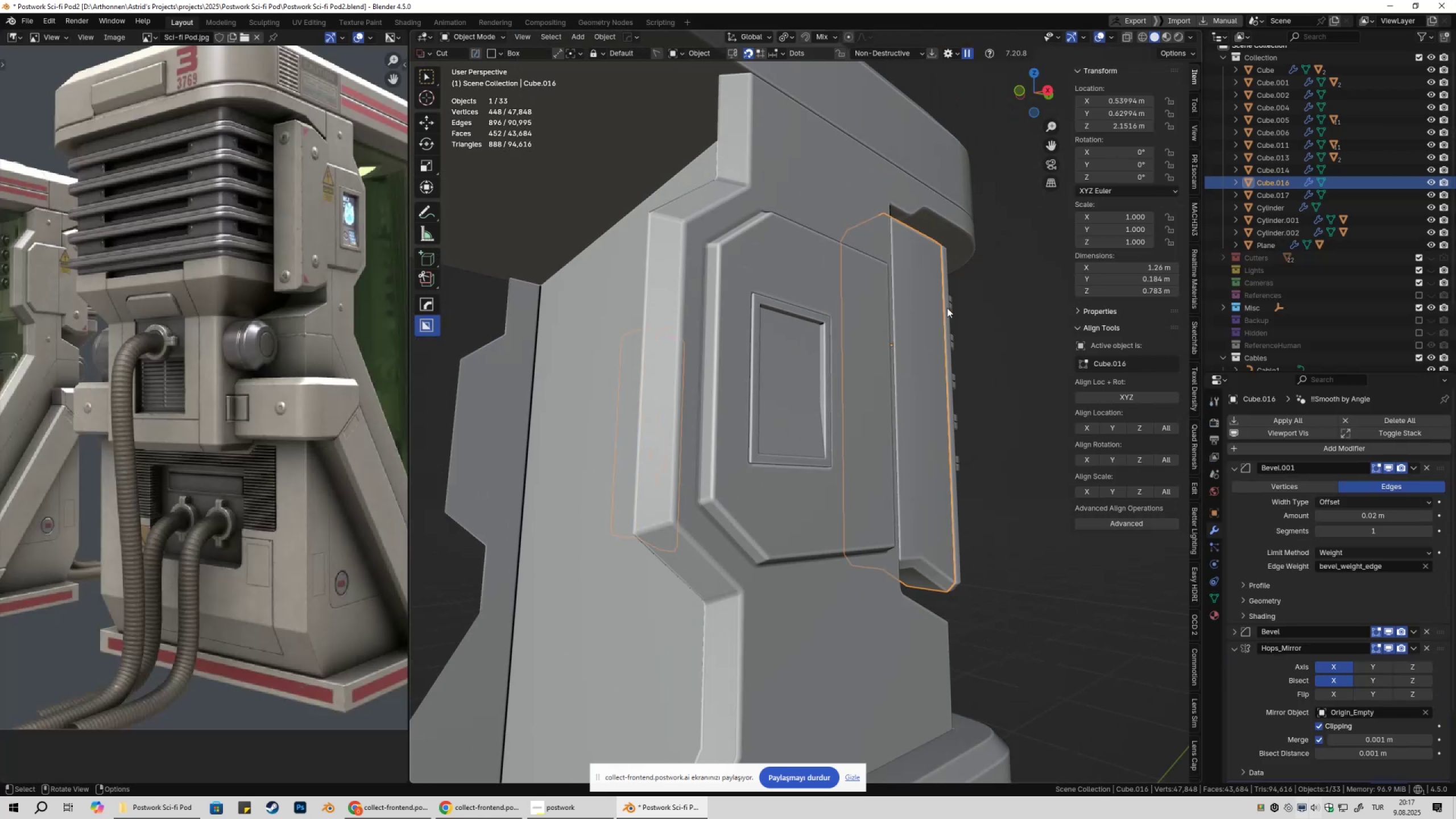 
left_click([947, 308])
 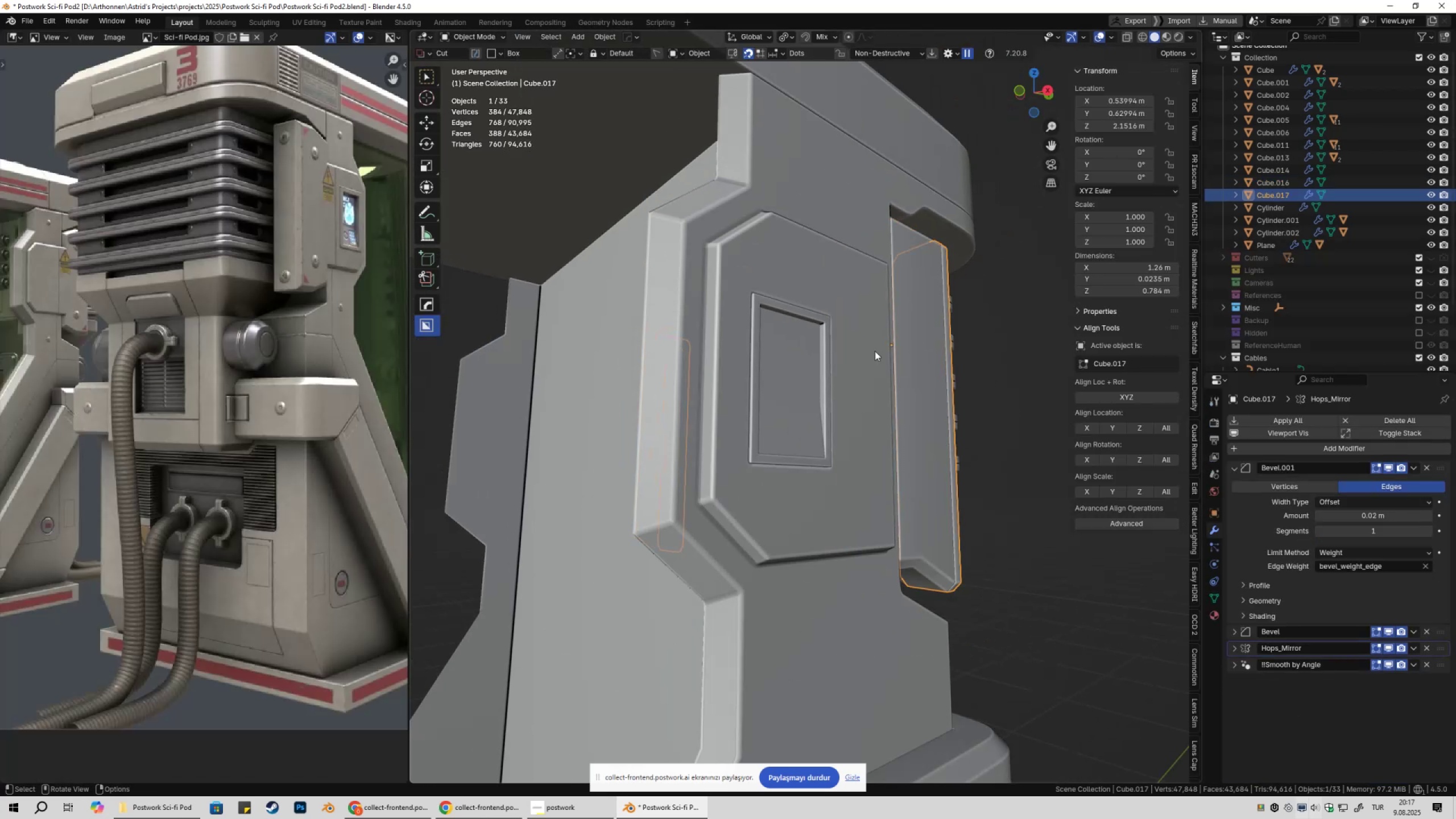 
scroll: coordinate [803, 399], scroll_direction: down, amount: 2.0
 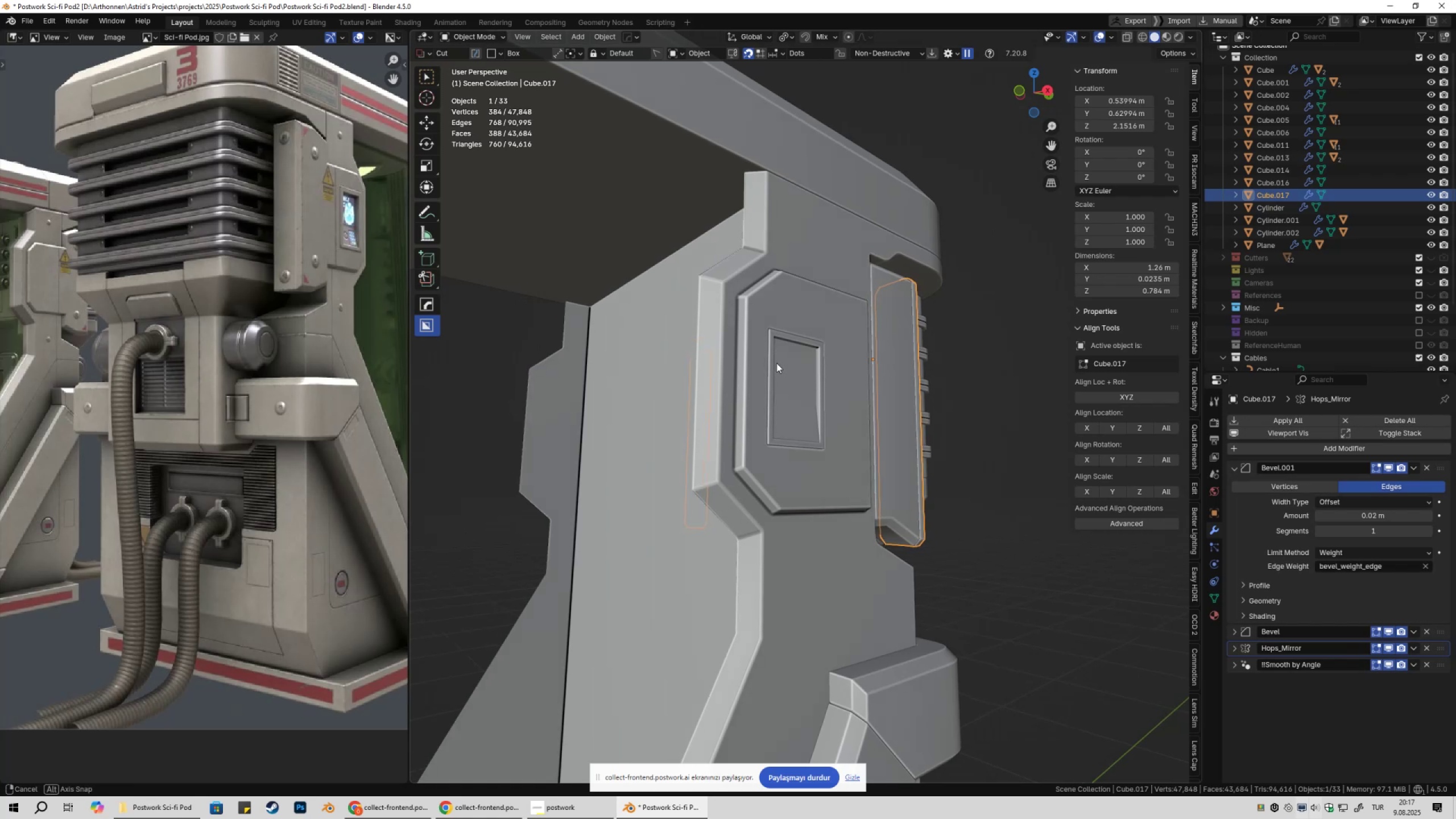 
scroll: coordinate [781, 403], scroll_direction: up, amount: 6.0
 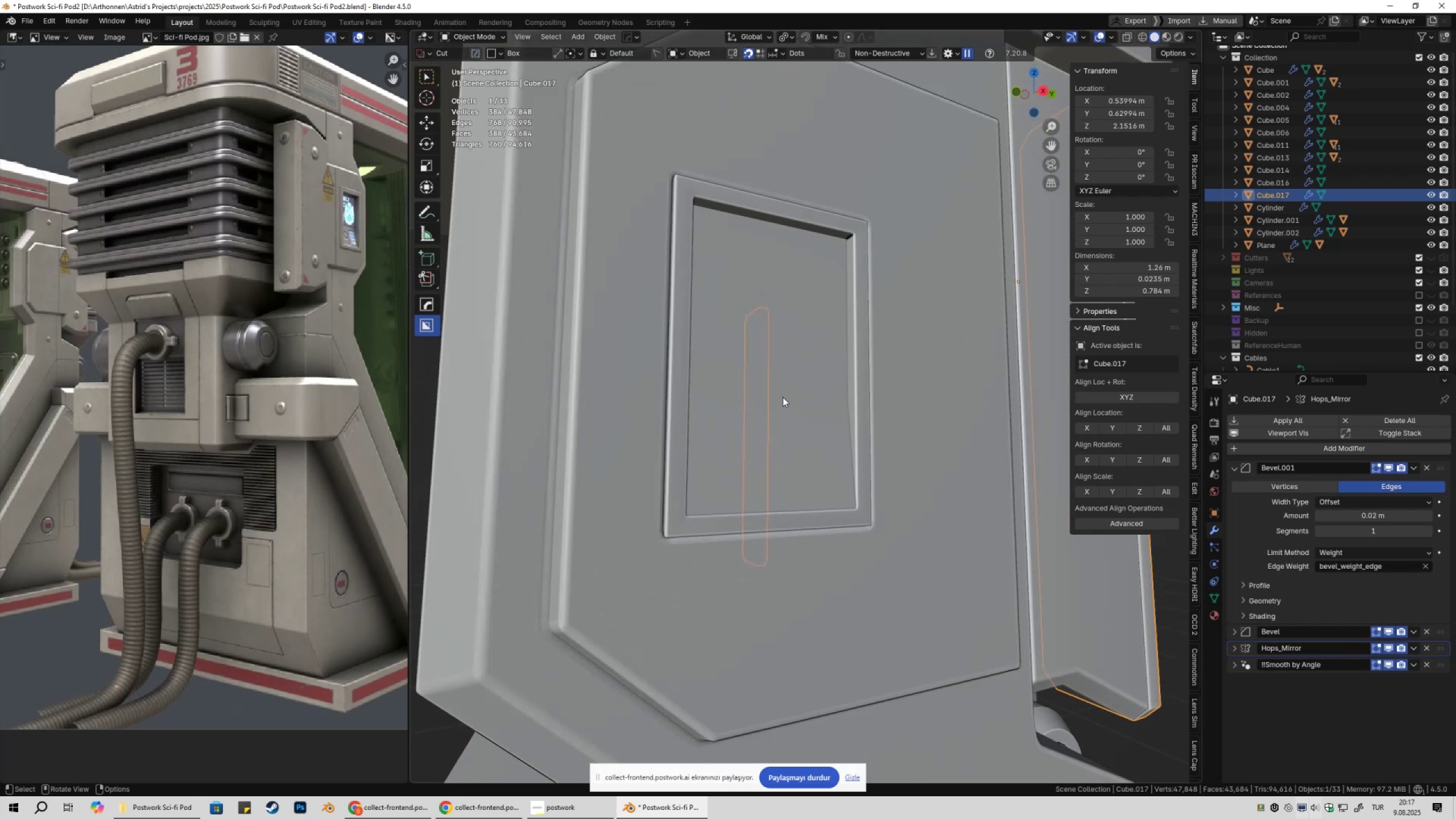 
key(Control+ControlLeft)
 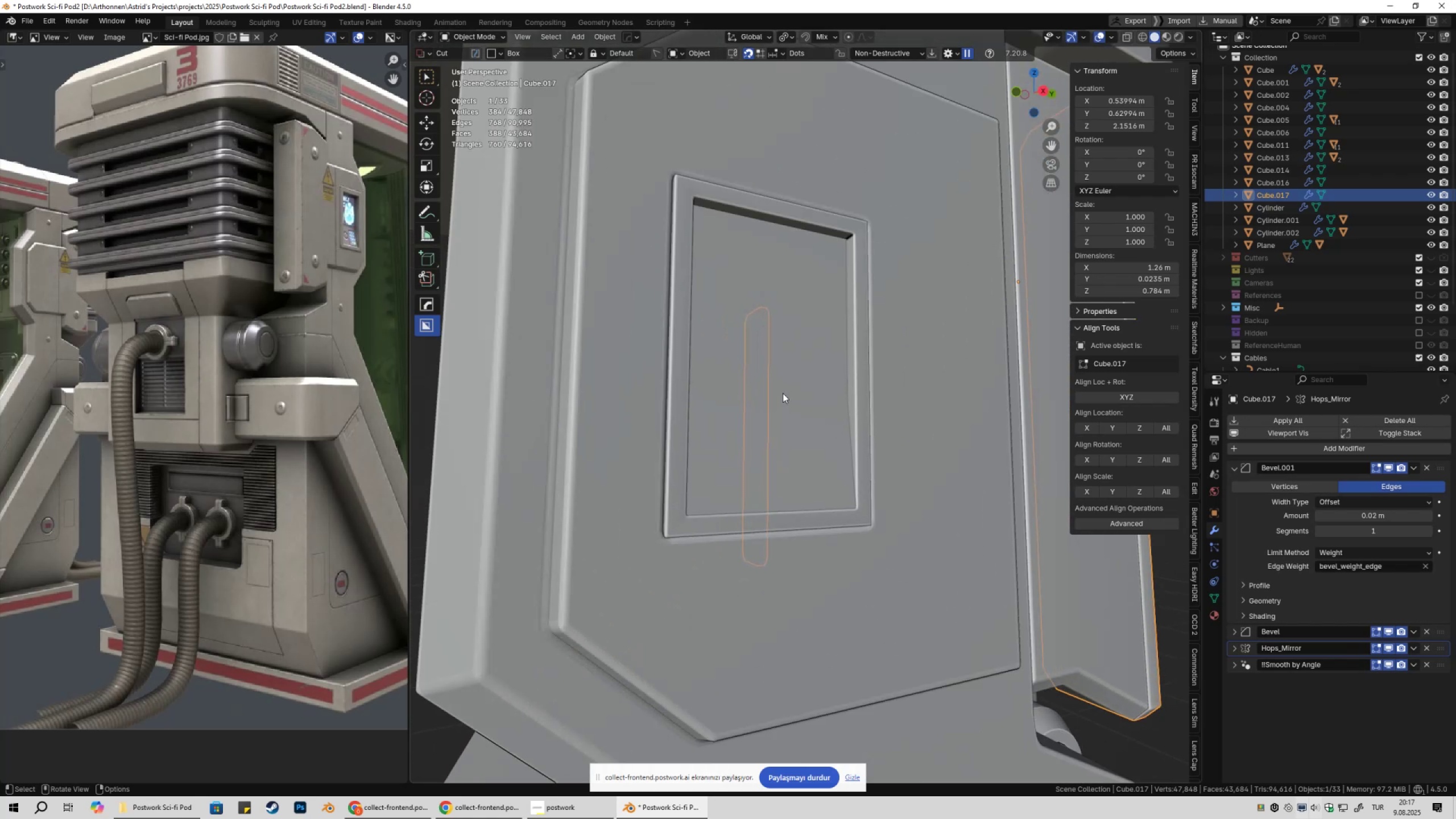 
key(Control+S)
 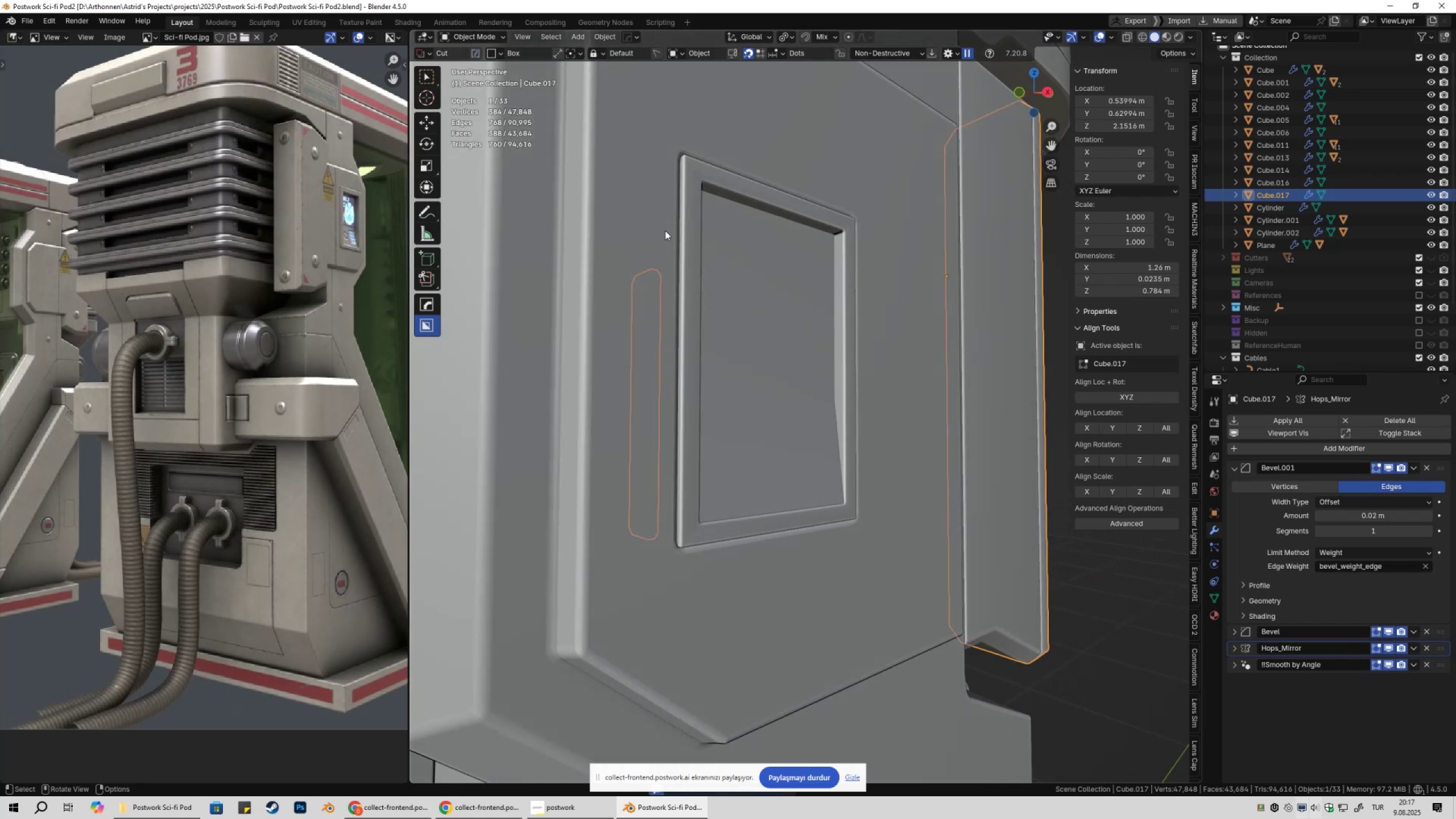 
left_click([428, 76])
 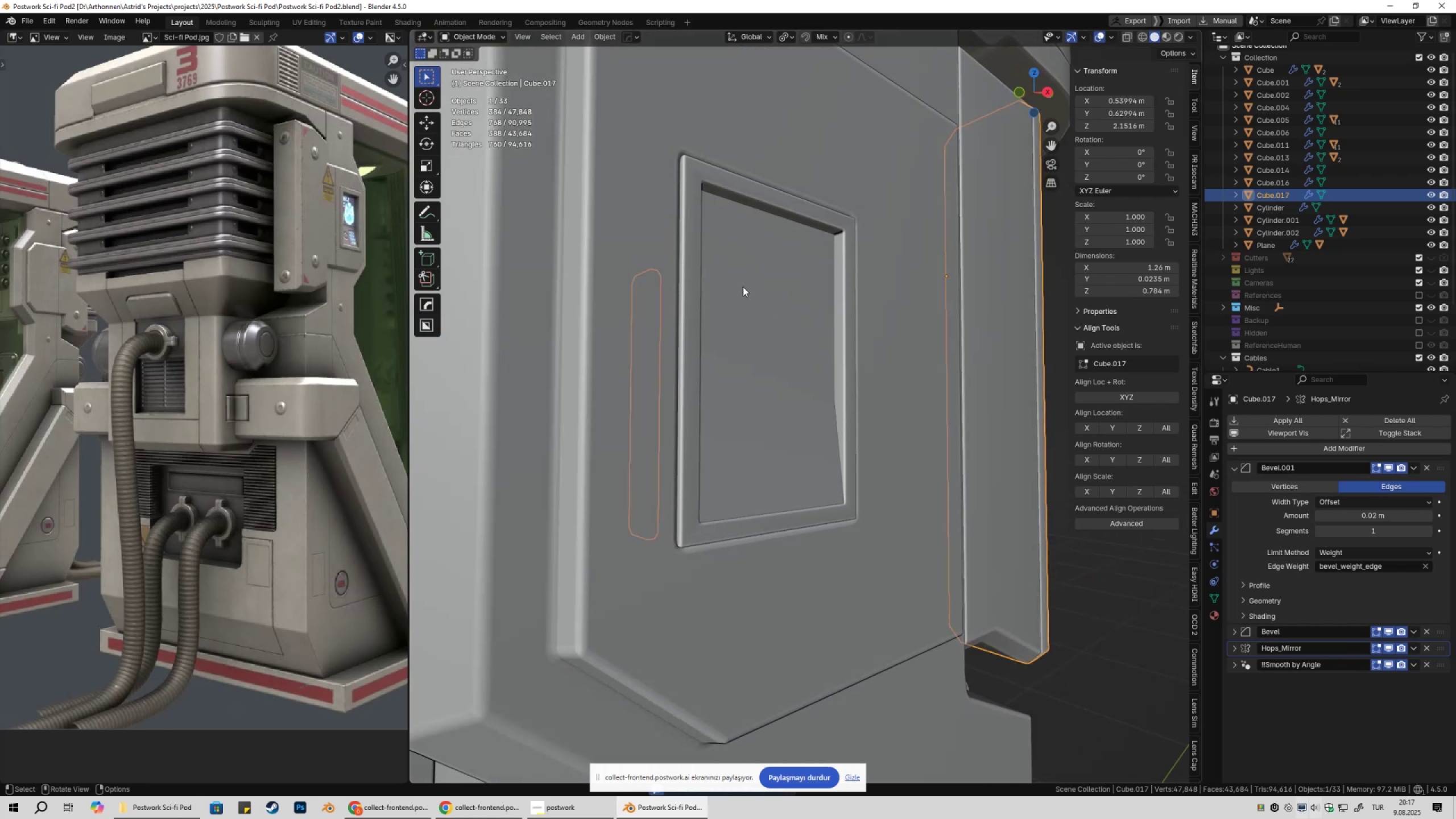 
key(Control+ControlLeft)
 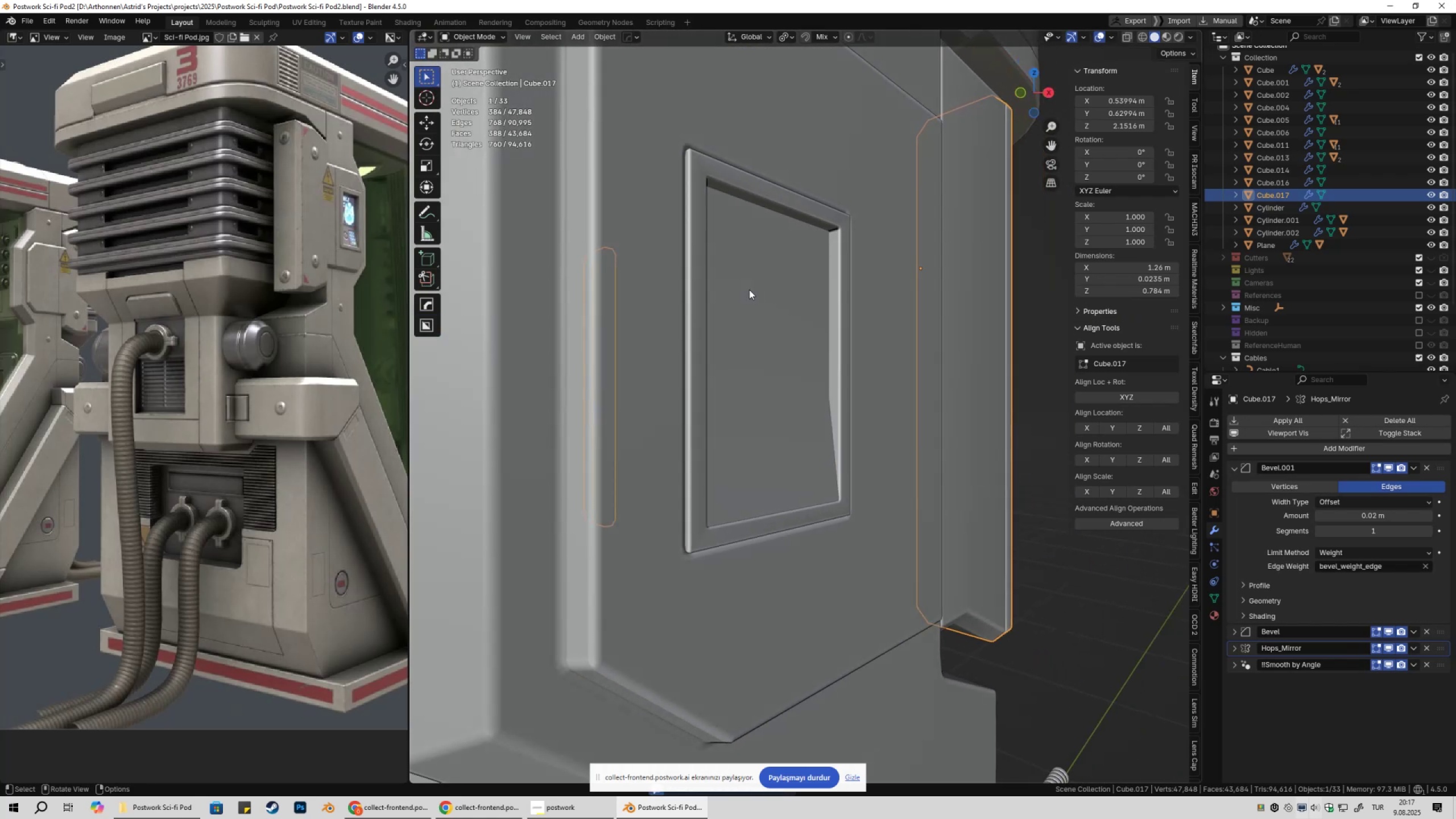 
key(Control+S)
 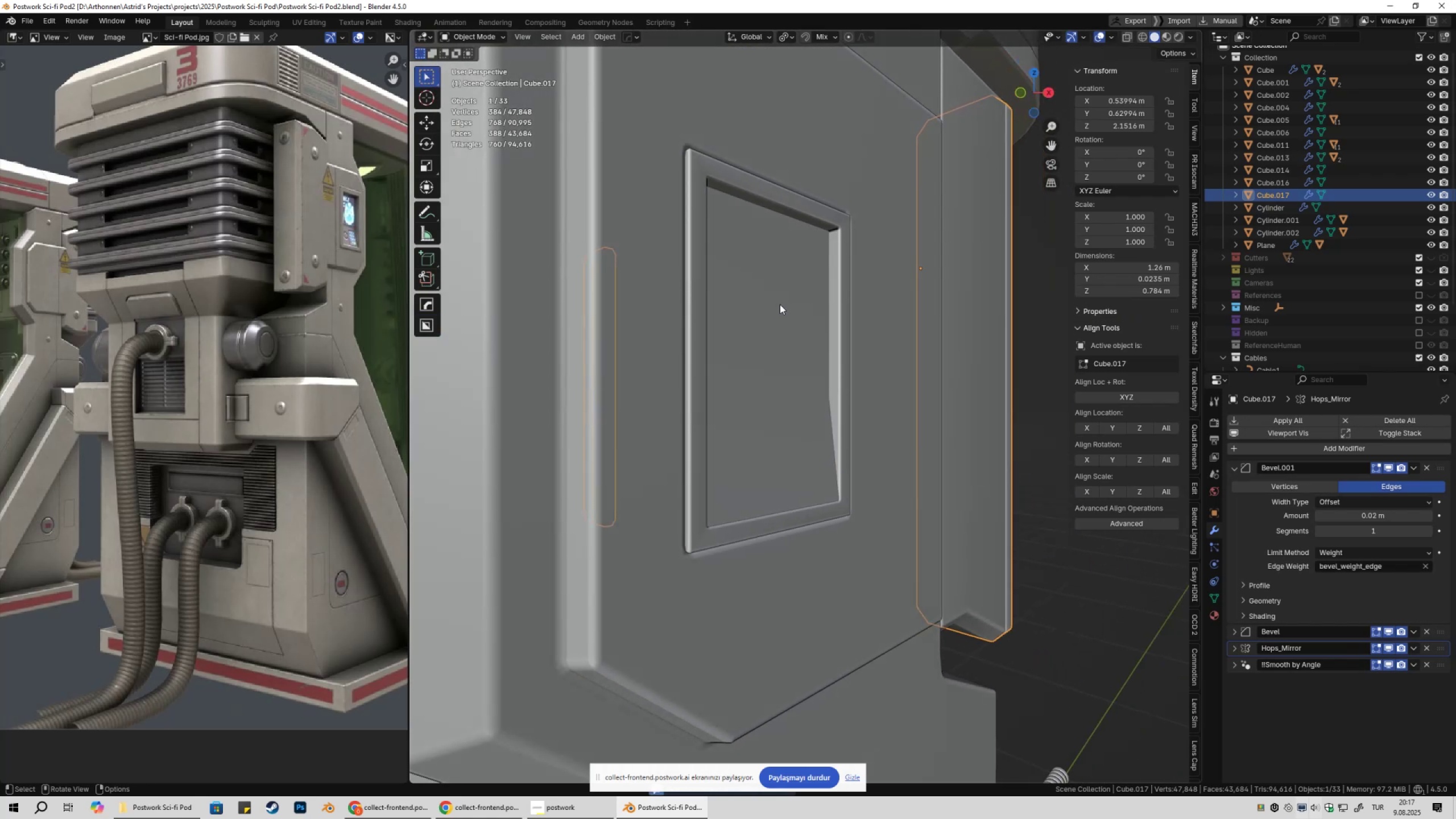 
left_click([780, 304])
 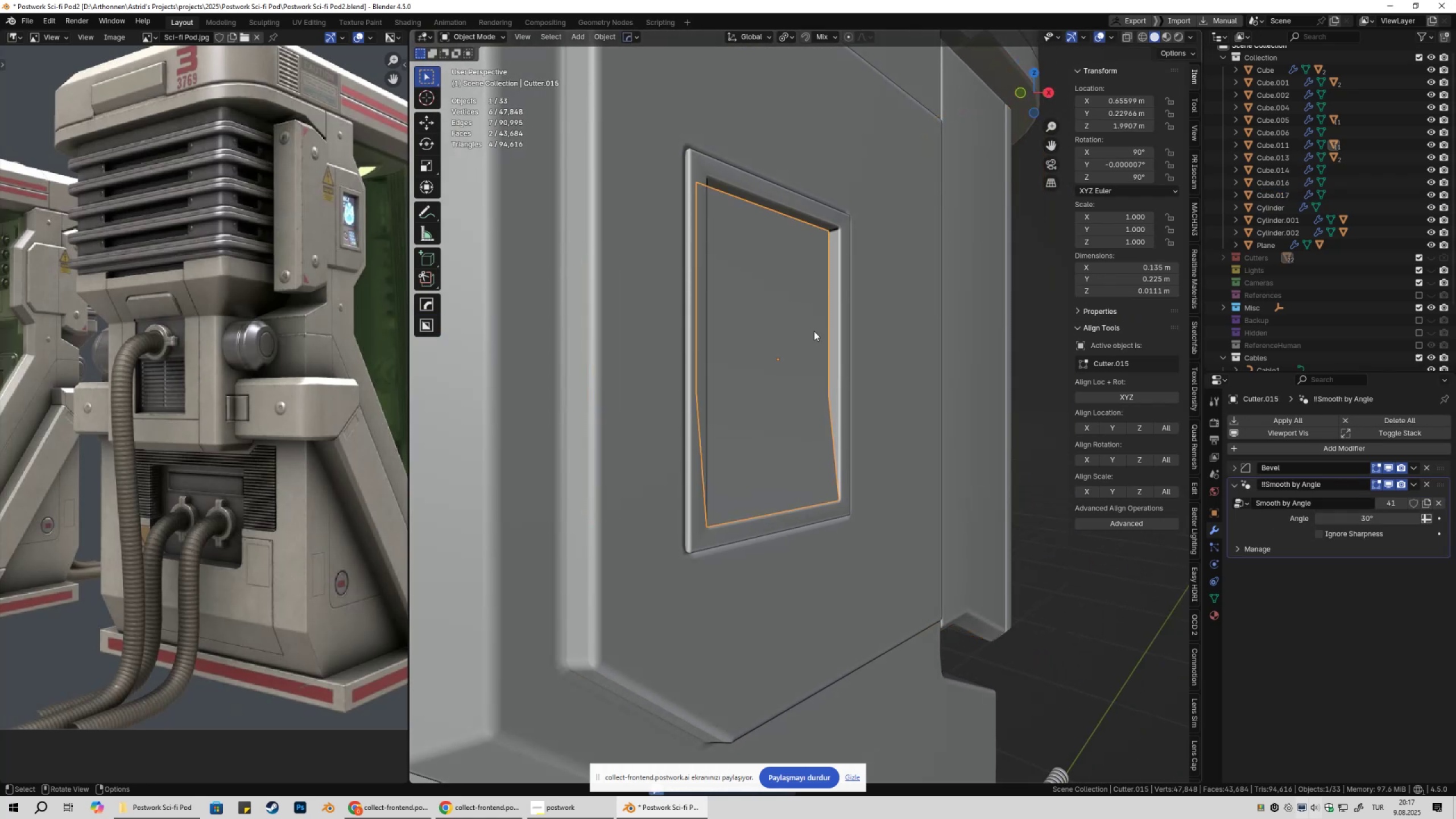 
hold_key(key=ShiftLeft, duration=0.31)
 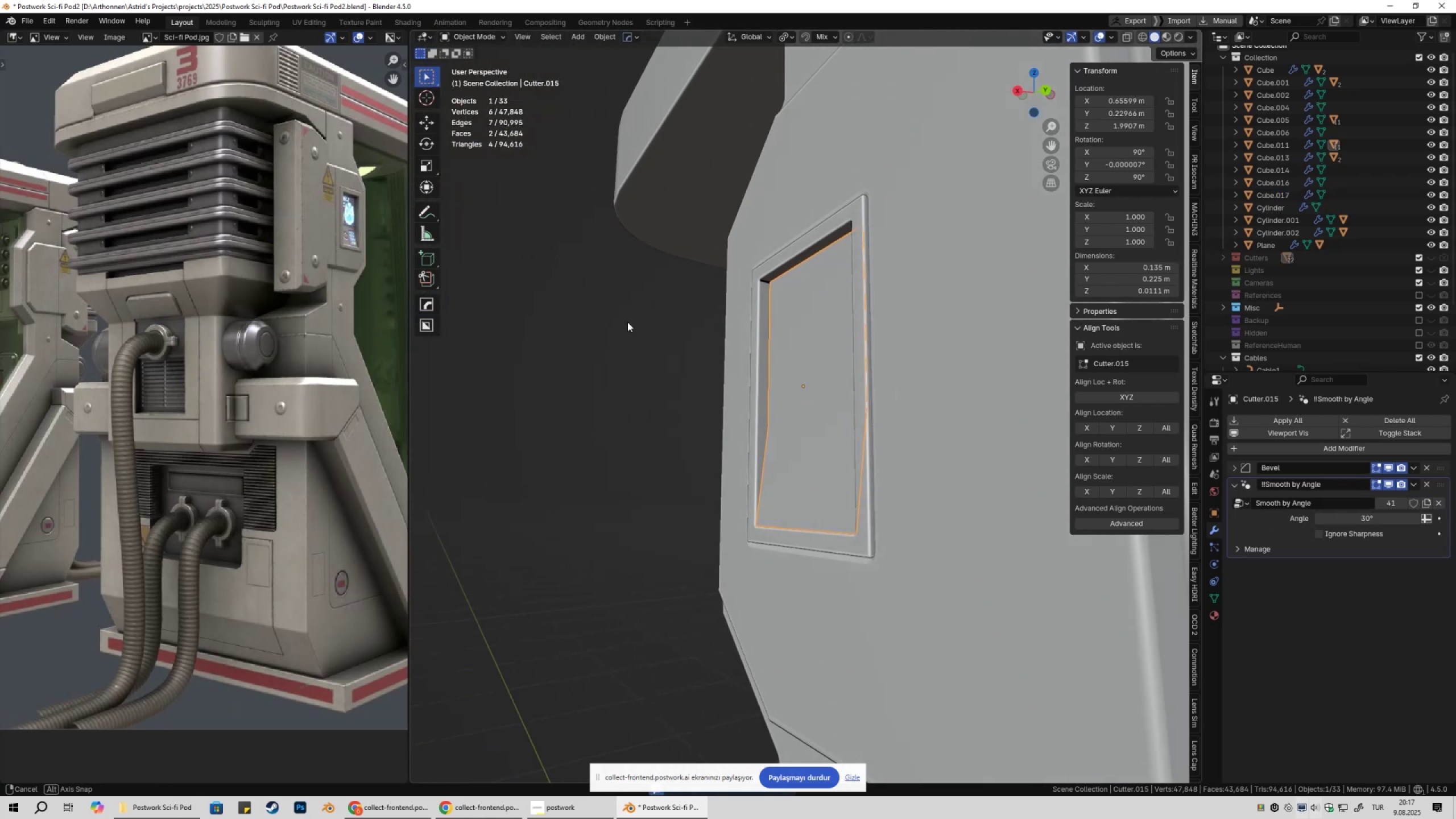 
left_click([626, 322])
 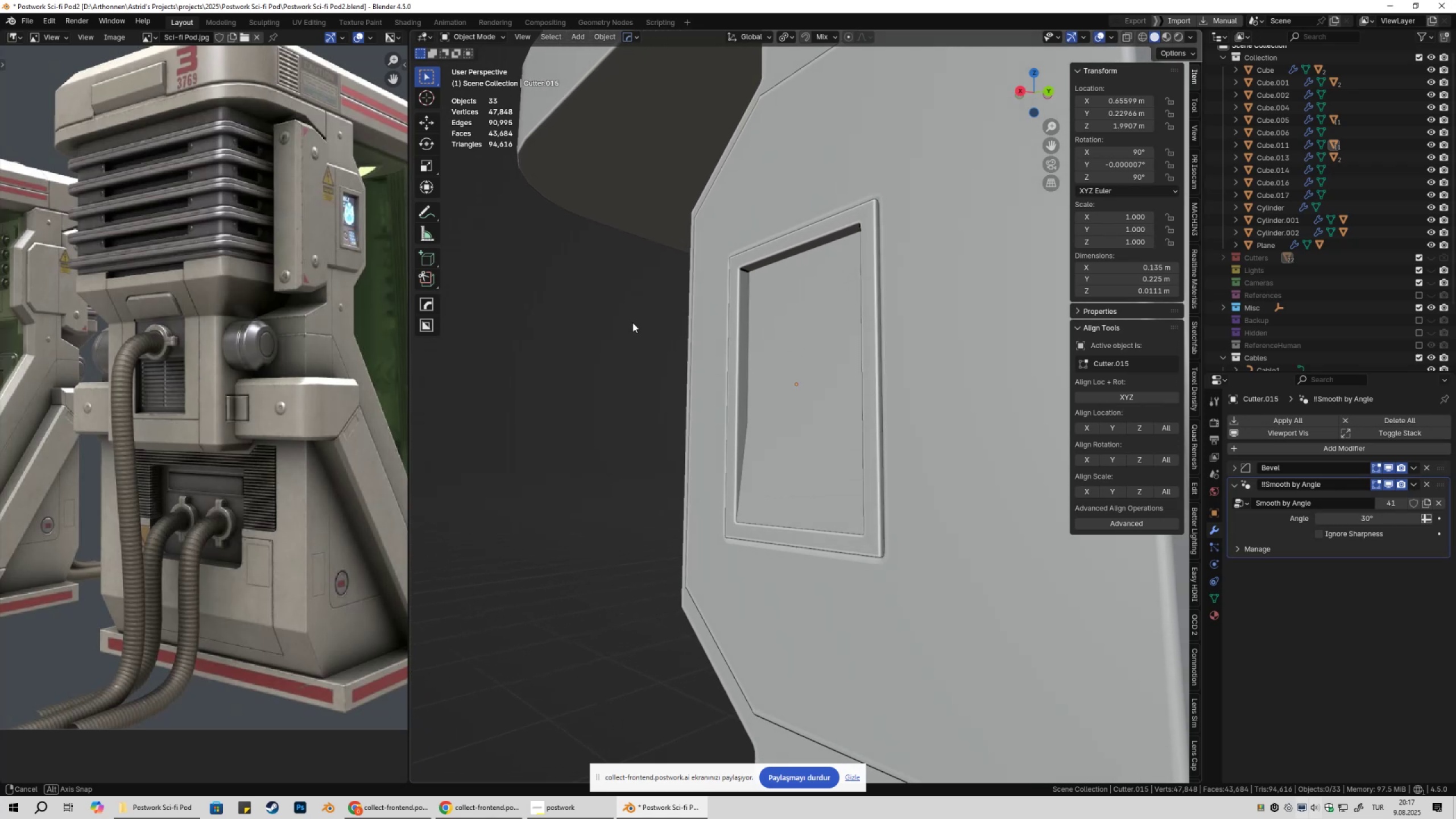 
wait(12.21)
 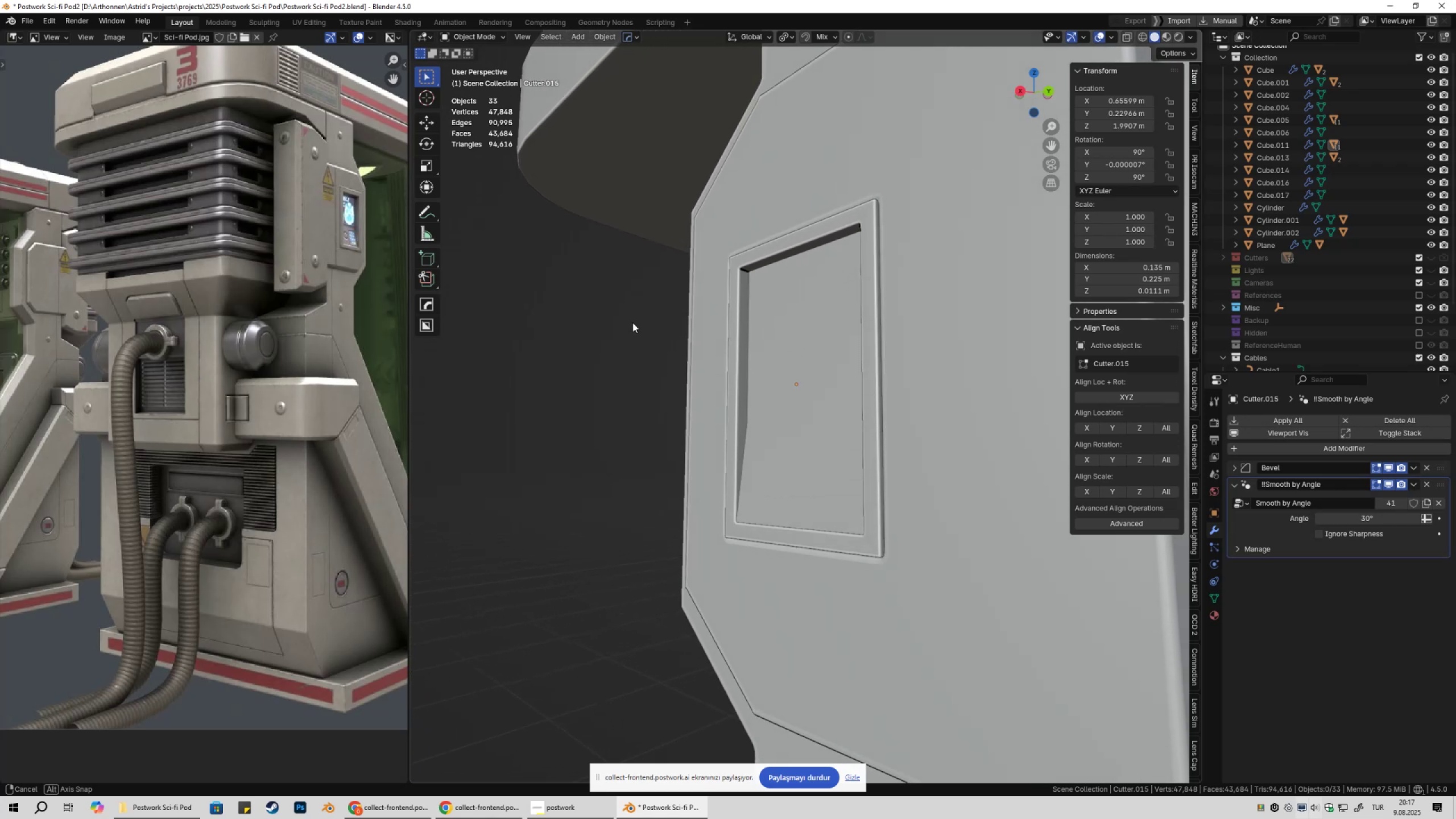 
left_click([784, 326])
 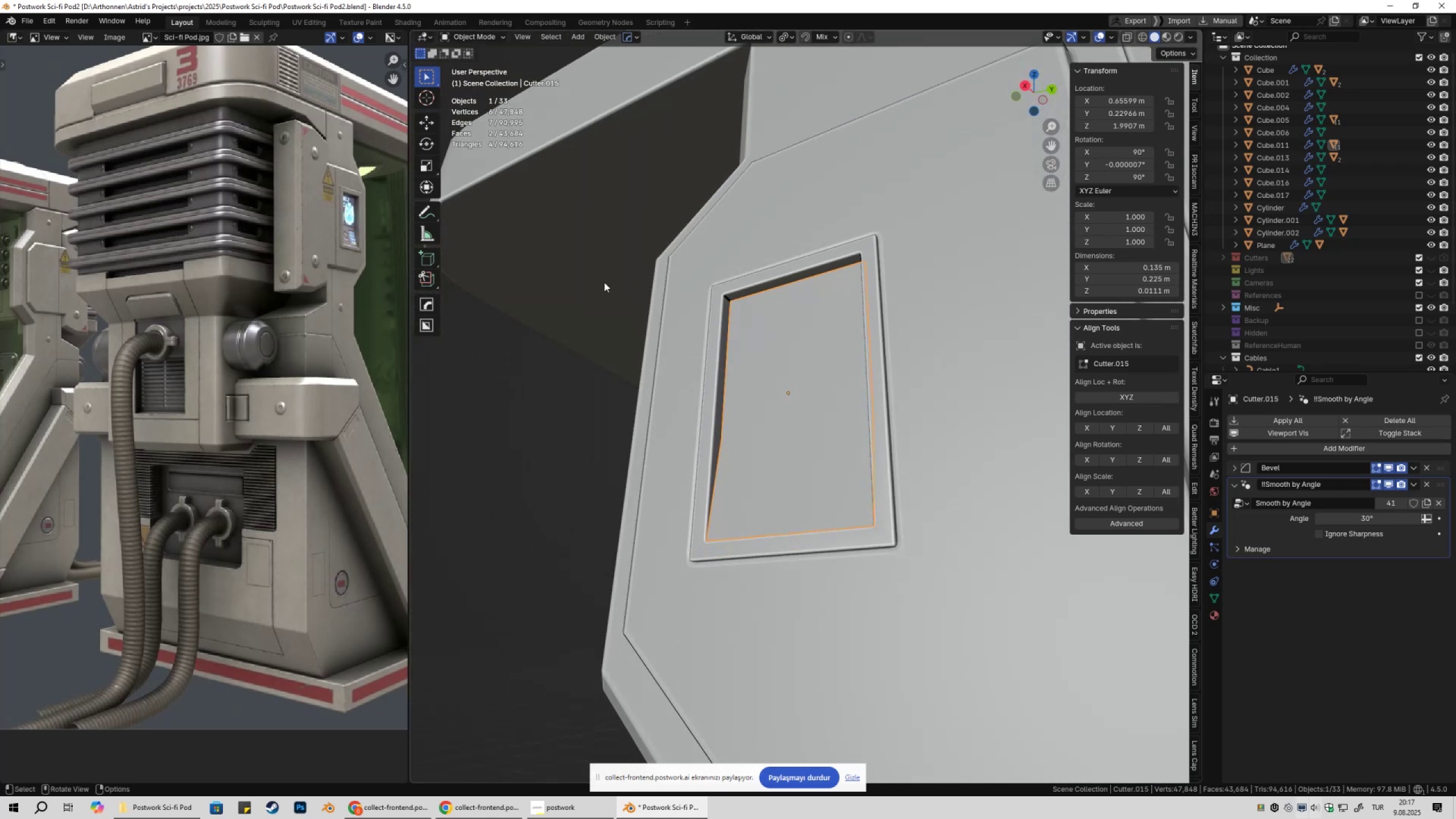 
left_click([604, 282])
 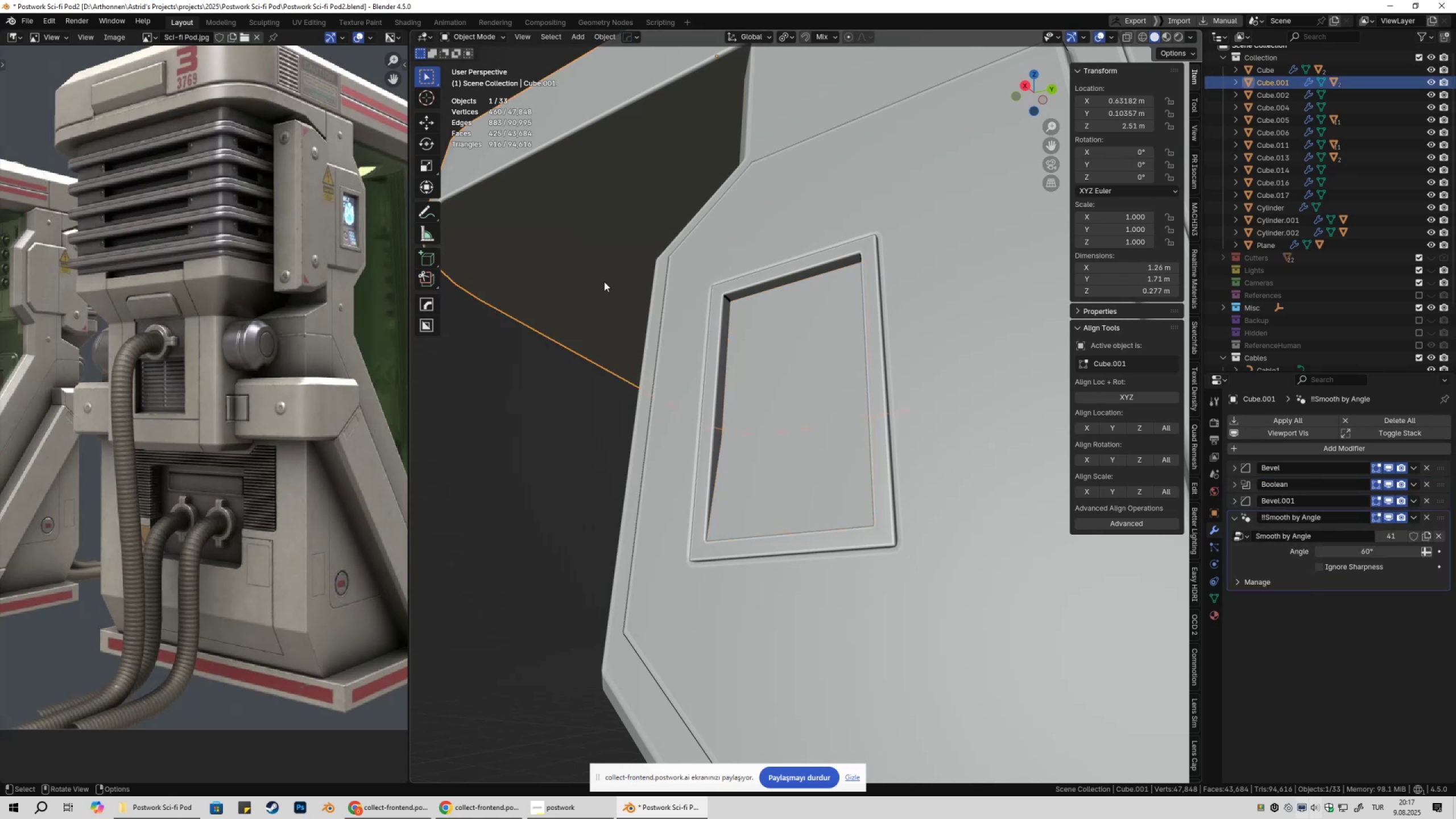 
scroll: coordinate [616, 303], scroll_direction: down, amount: 7.0
 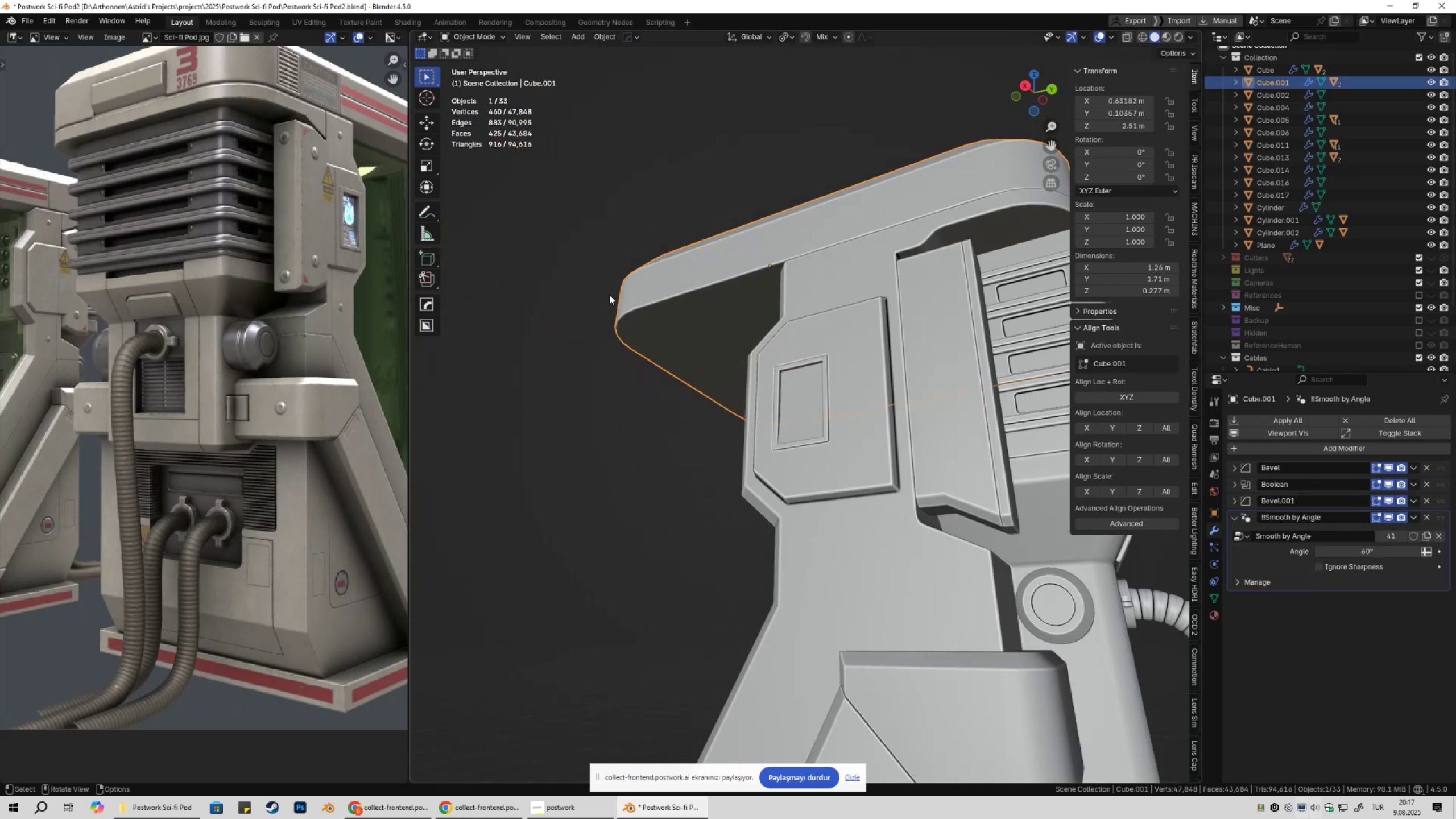 
left_click([609, 295])
 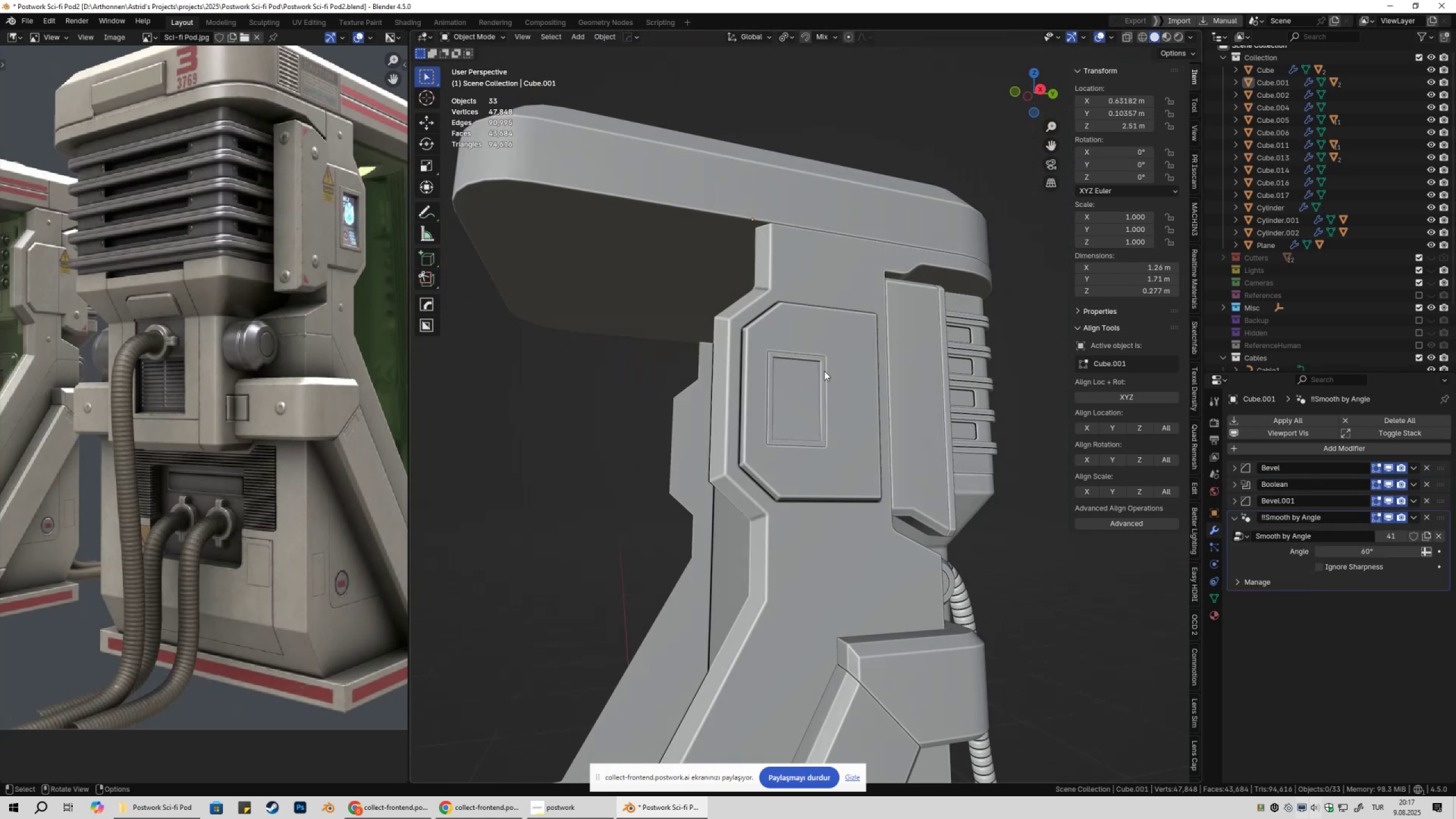 
left_click([810, 386])
 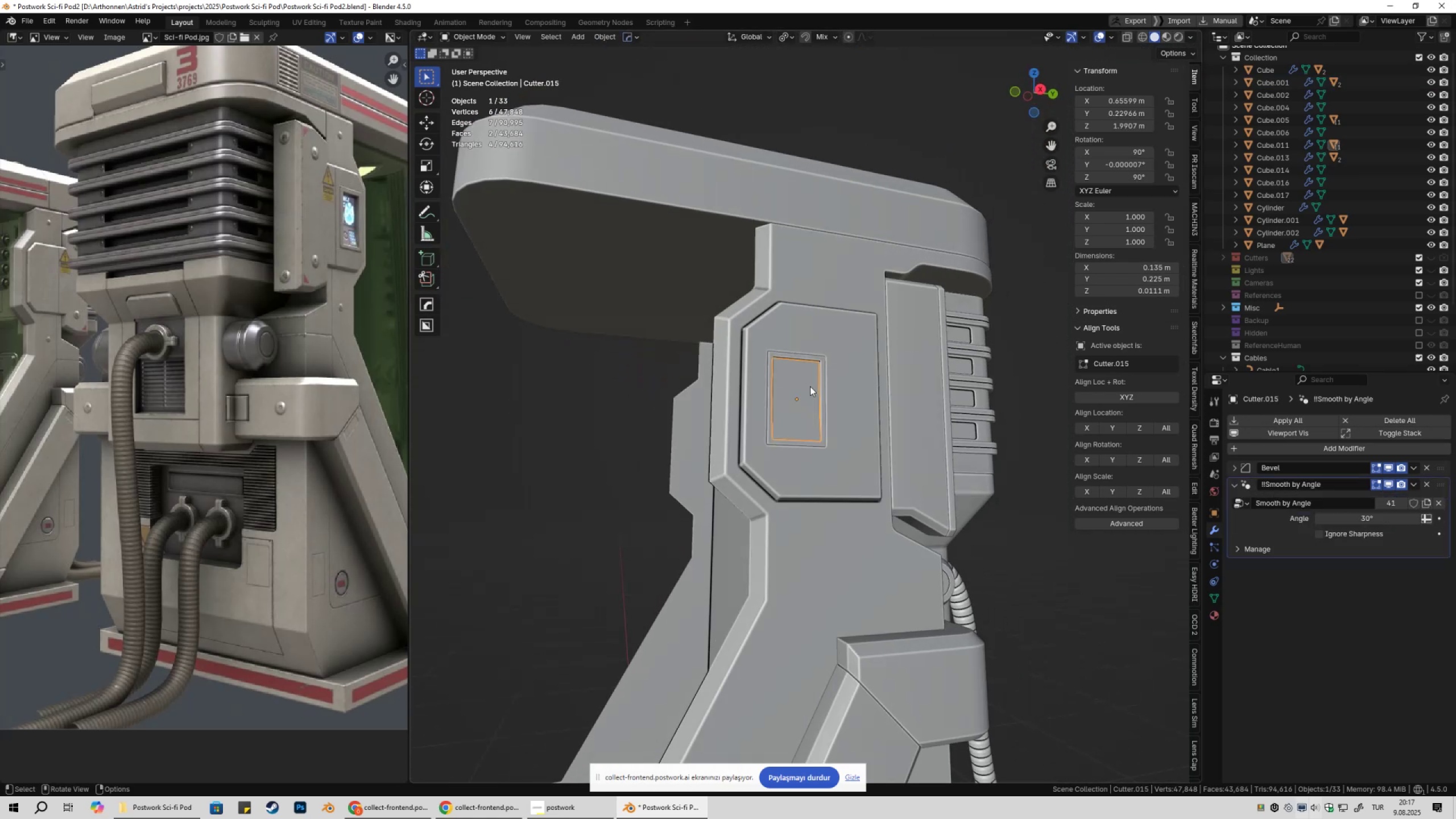 
scroll: coordinate [810, 386], scroll_direction: up, amount: 3.0
 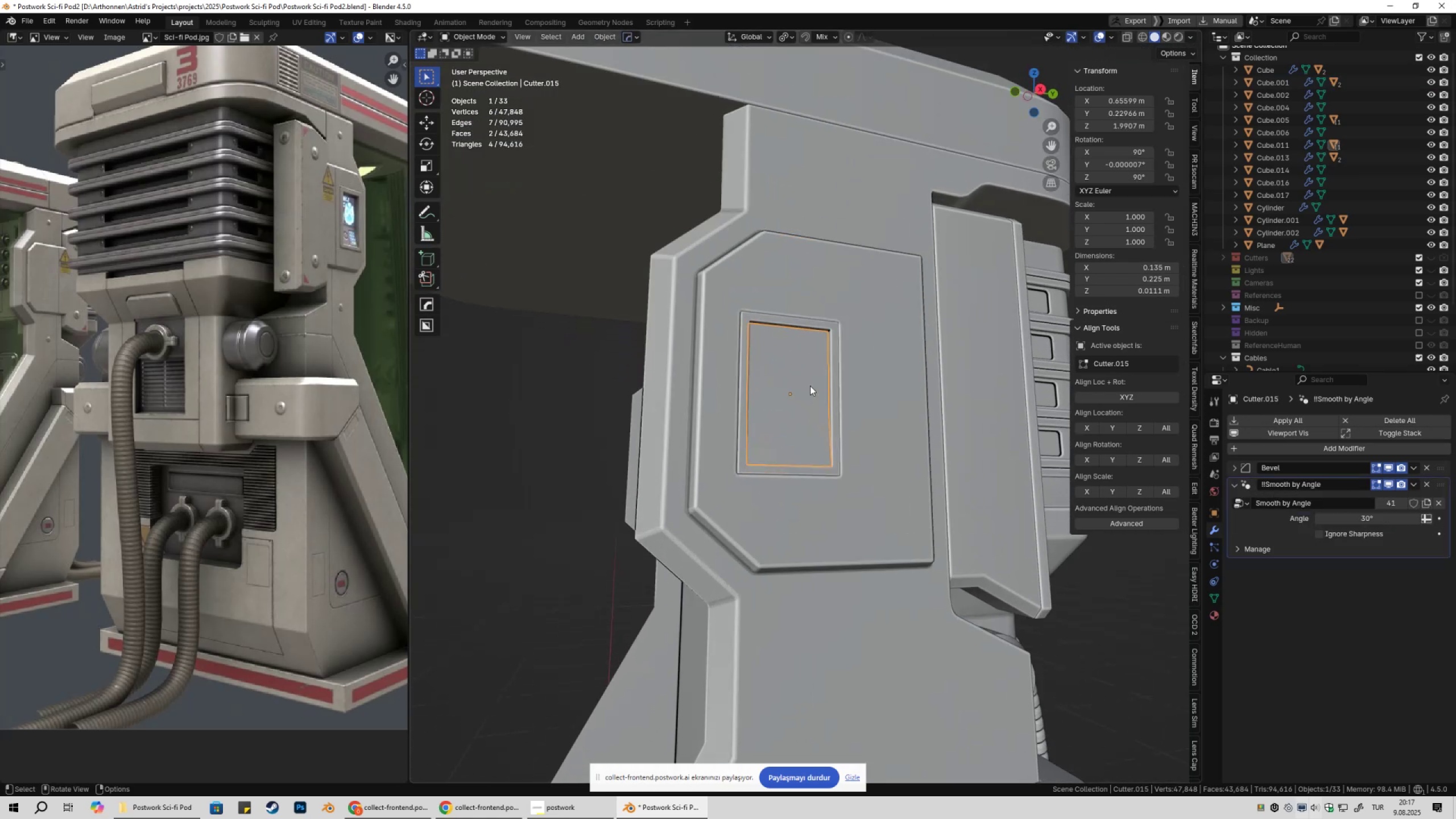 
key(Tab)
 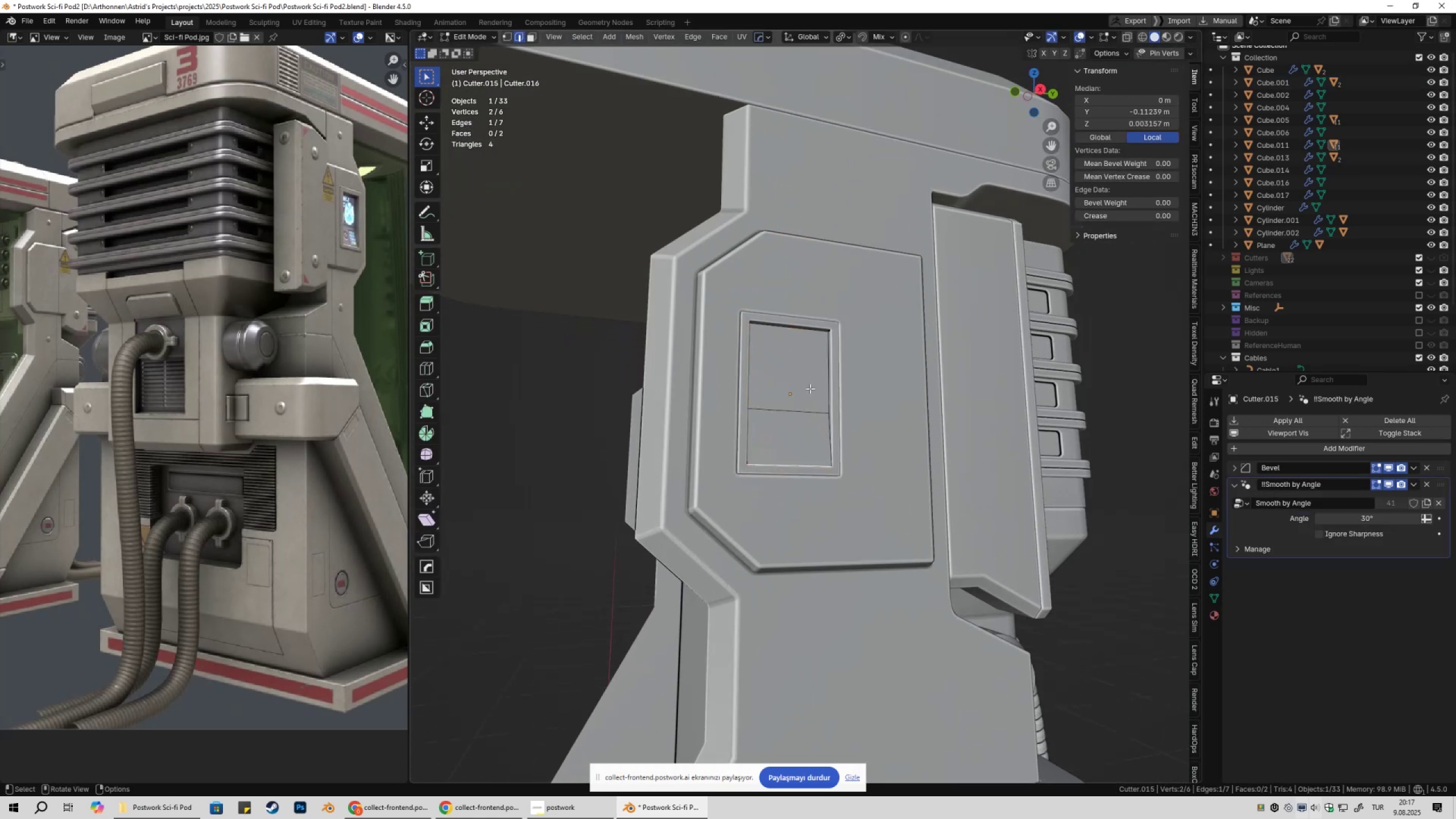 
key(2)
 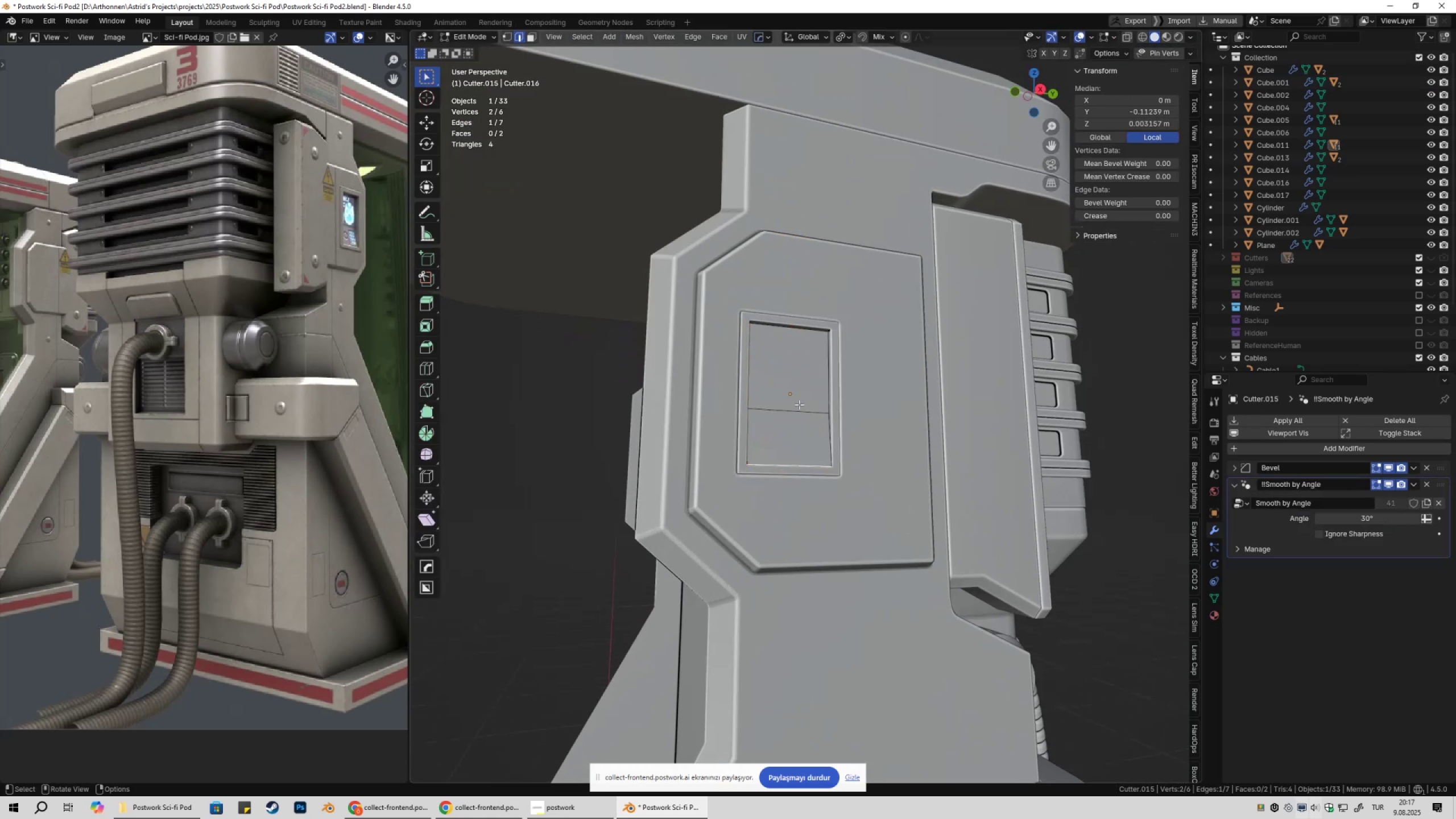 
left_click([799, 404])
 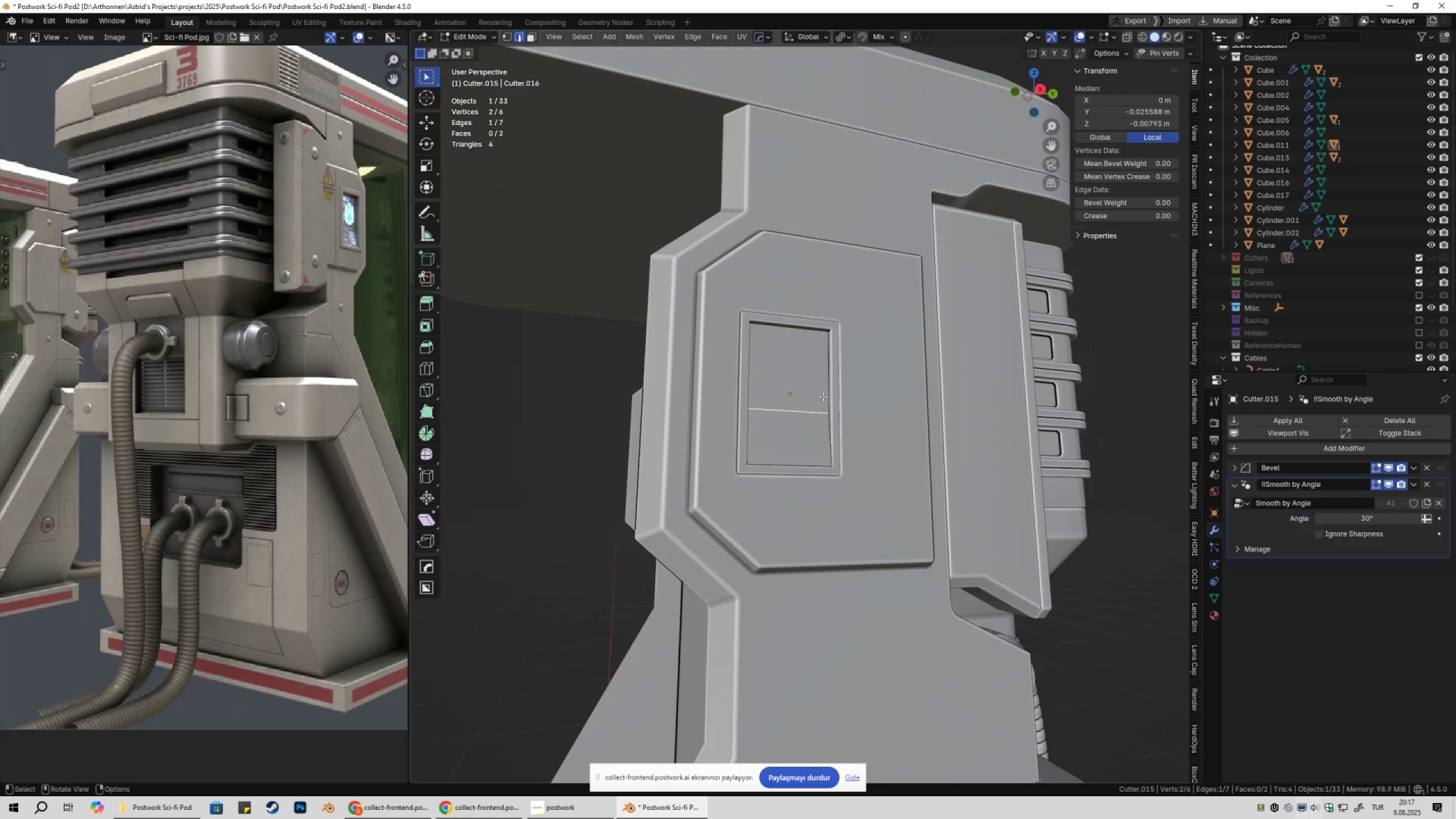 
scroll: coordinate [880, 383], scroll_direction: up, amount: 3.0
 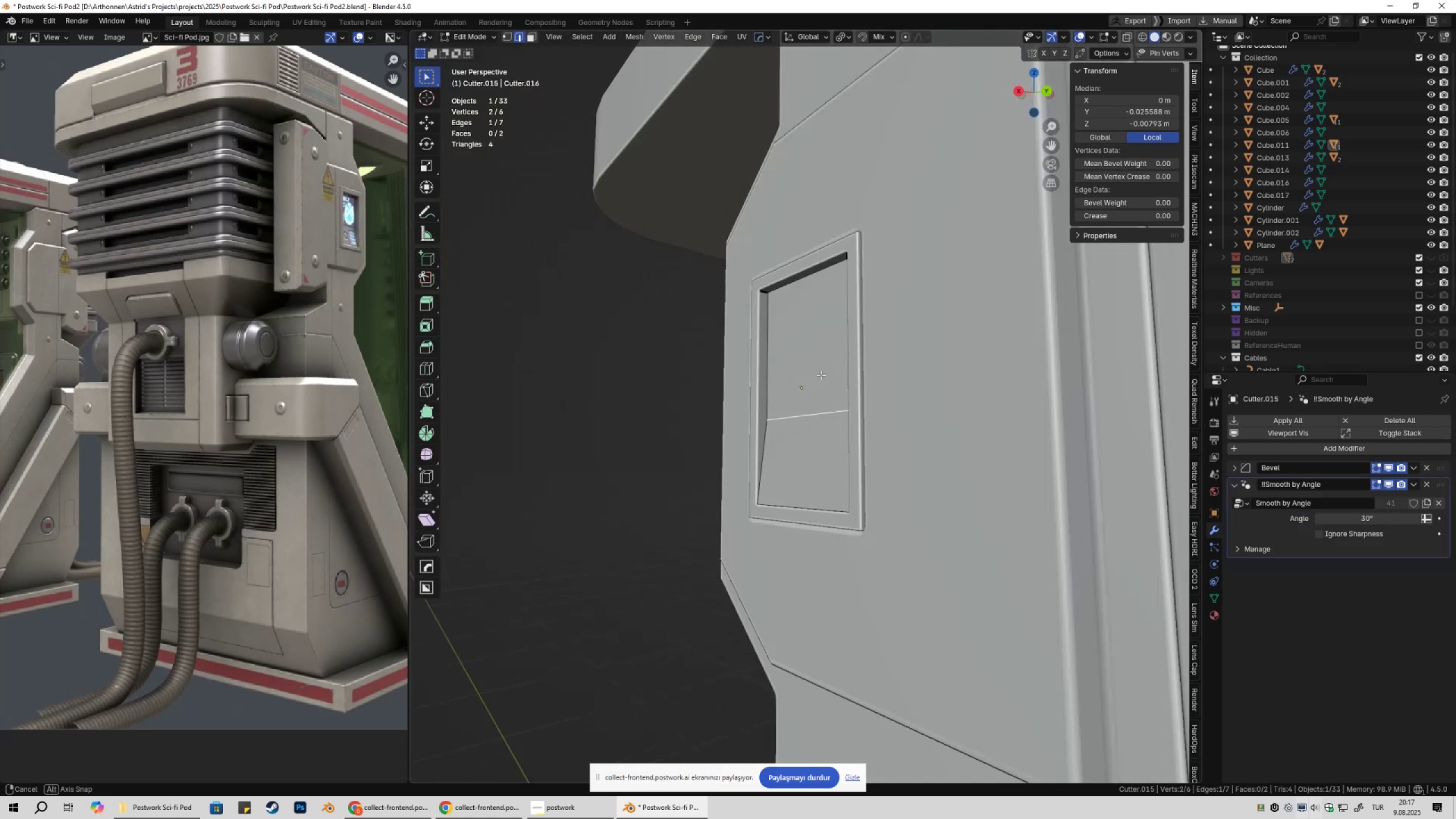 
type(gz)
 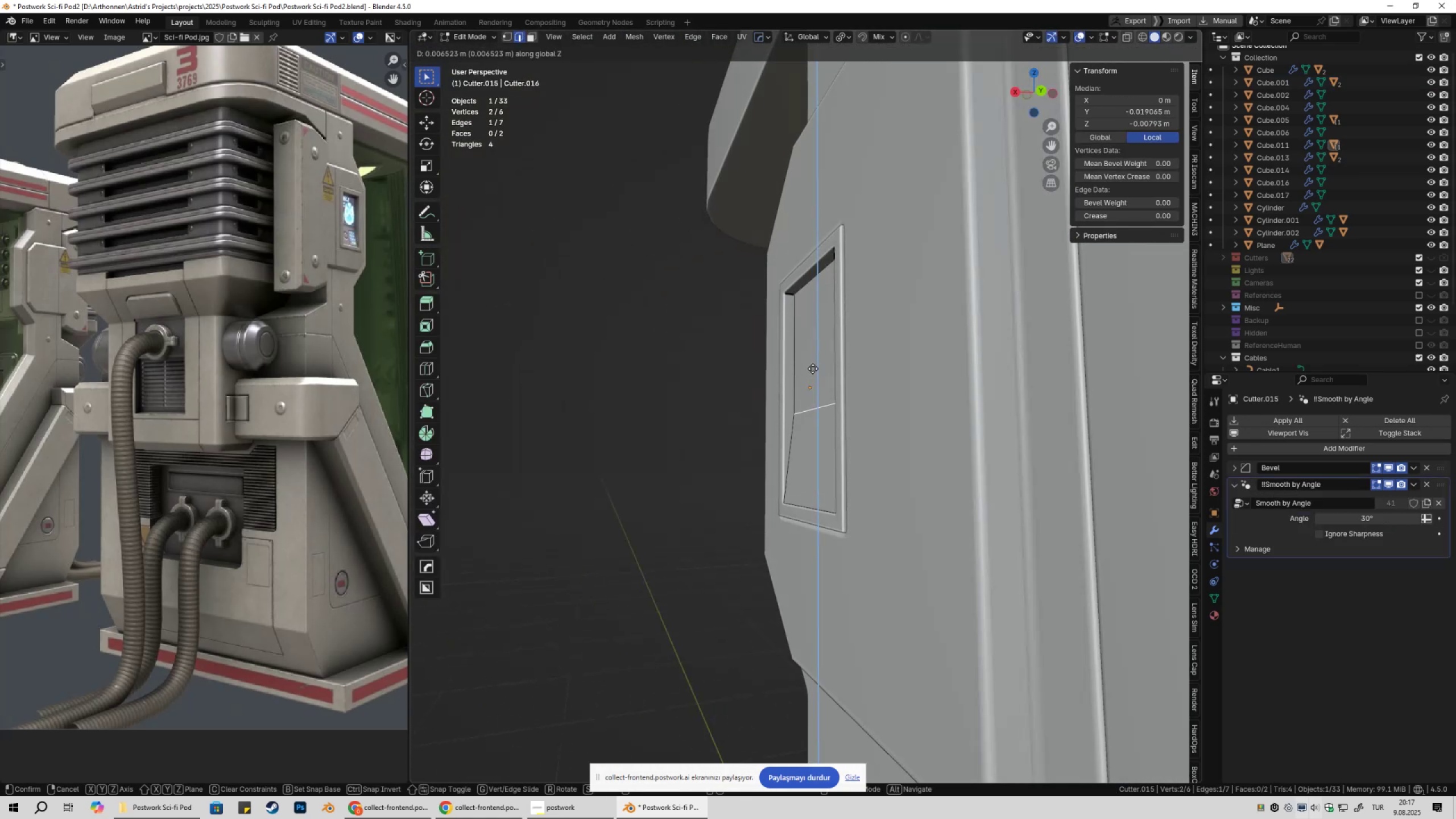 
hold_key(key=ShiftLeft, duration=0.62)
 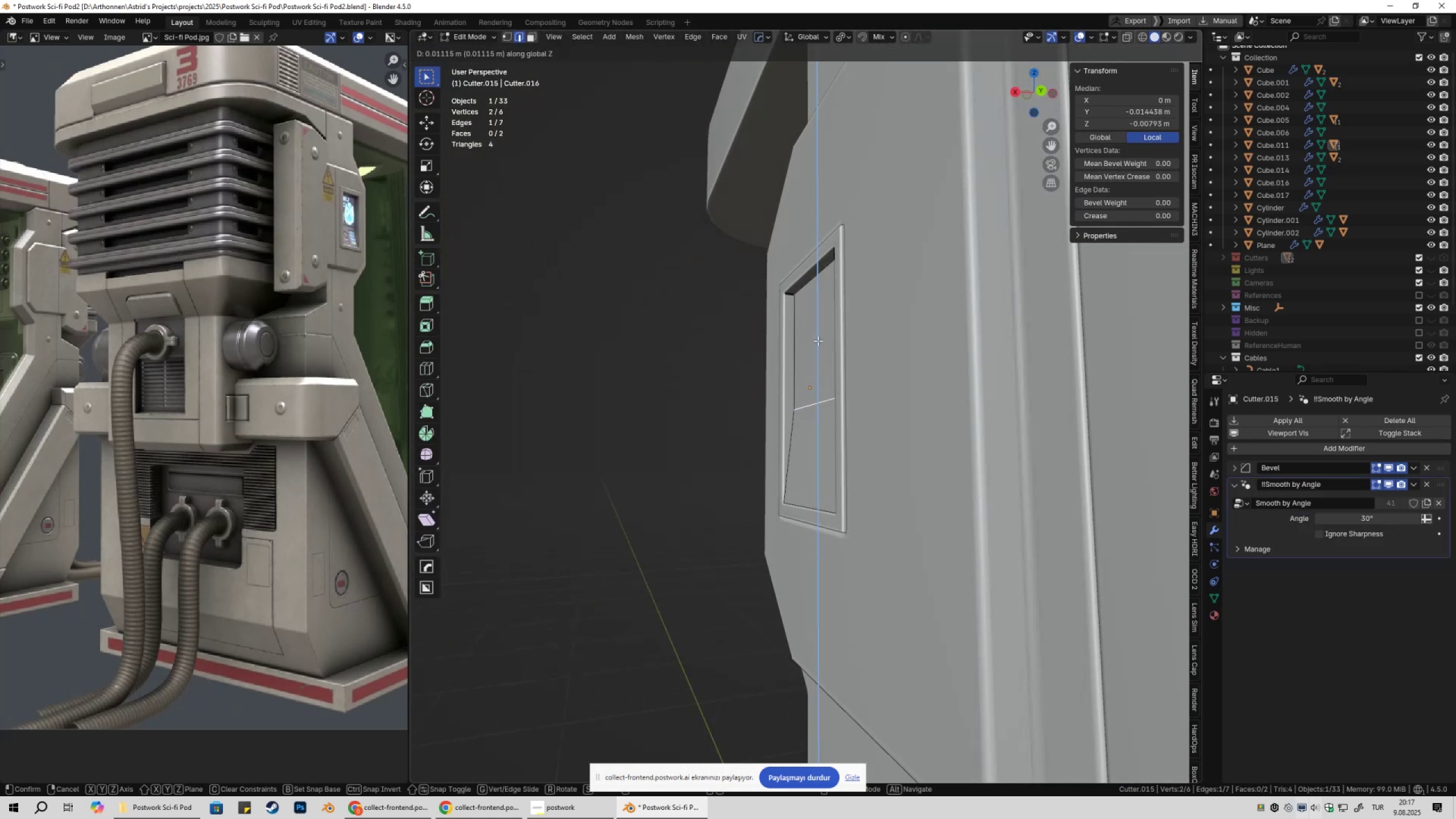 
left_click([818, 341])
 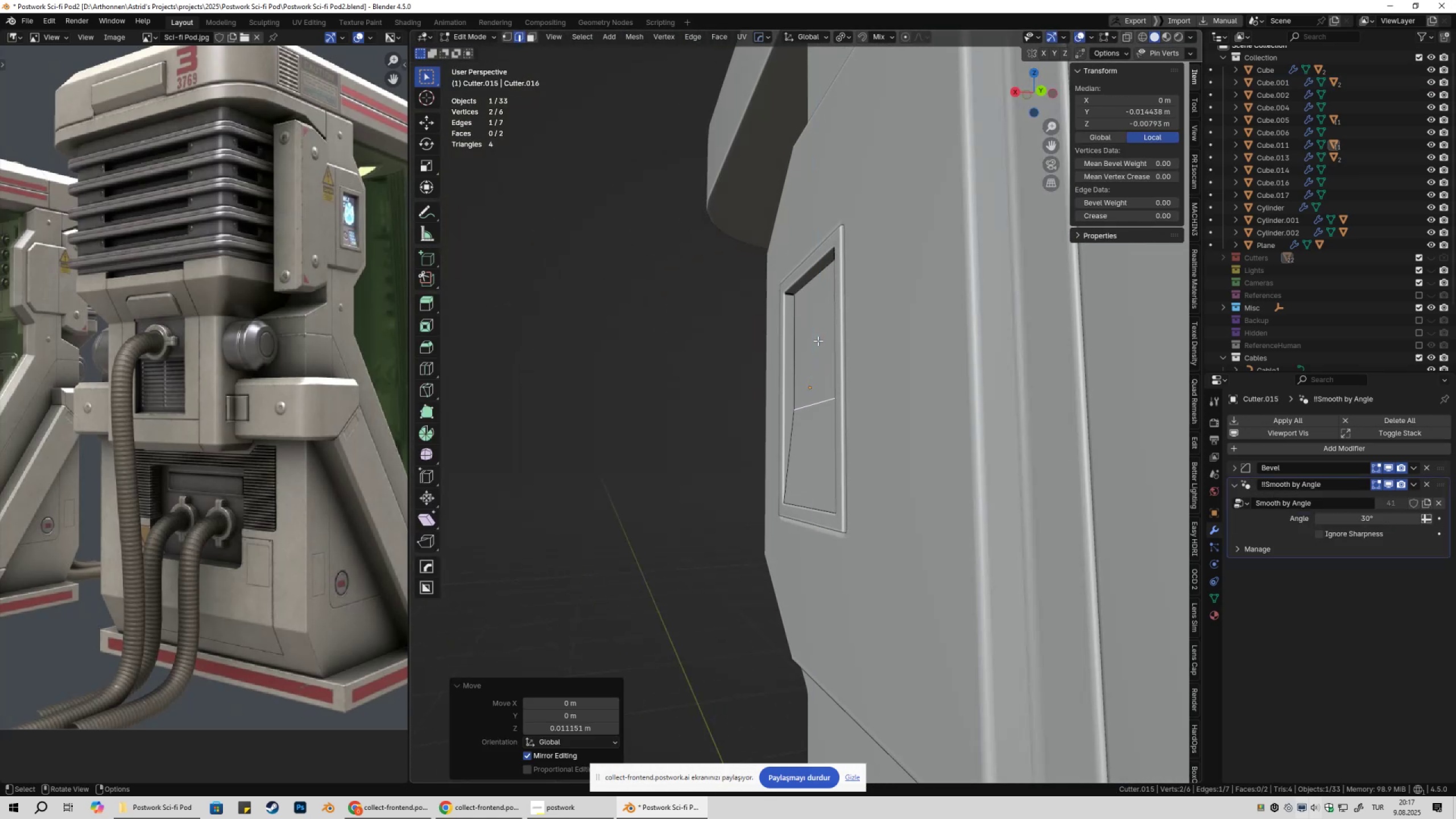 
key(Tab)
 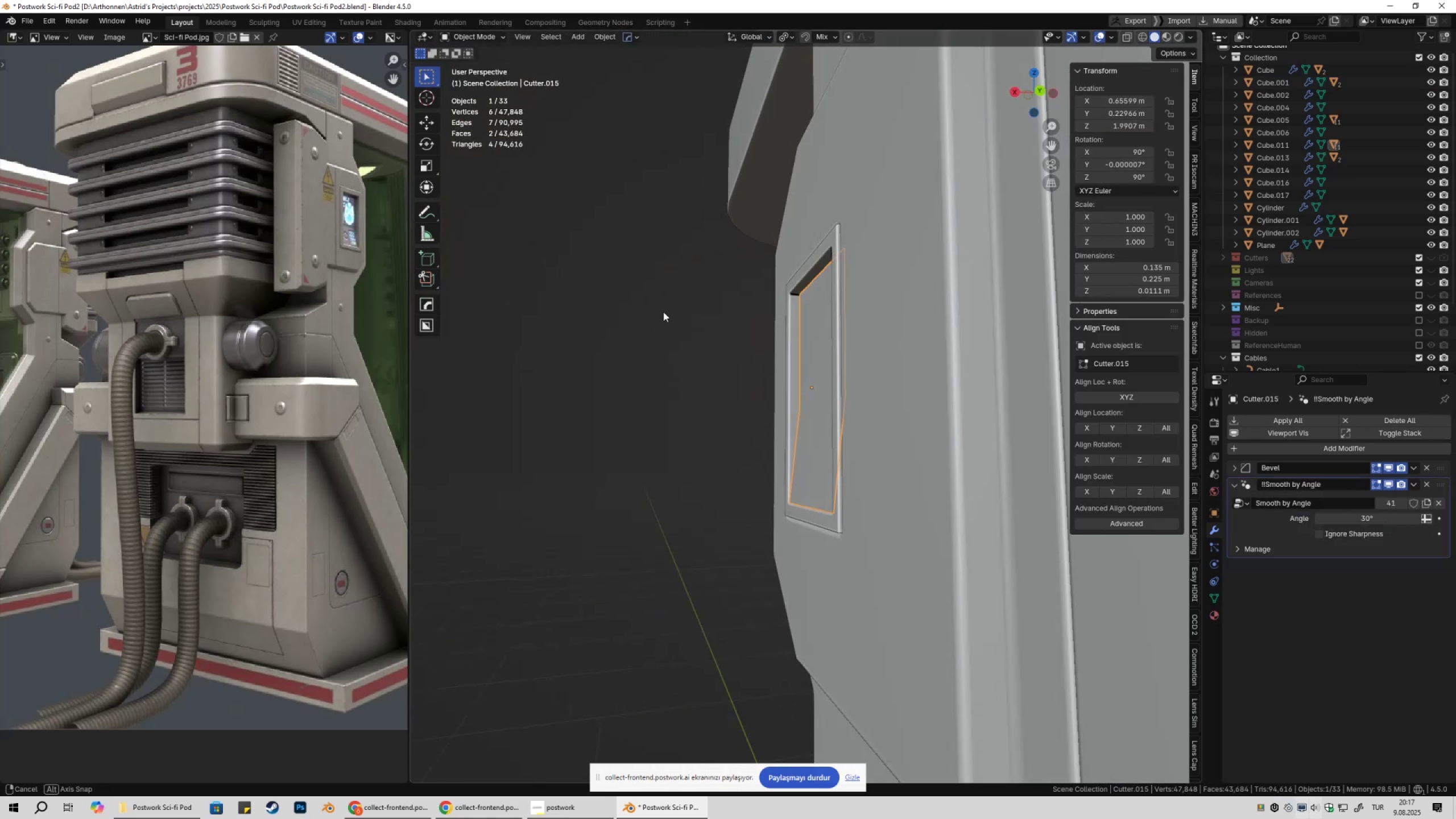 
left_click([661, 312])
 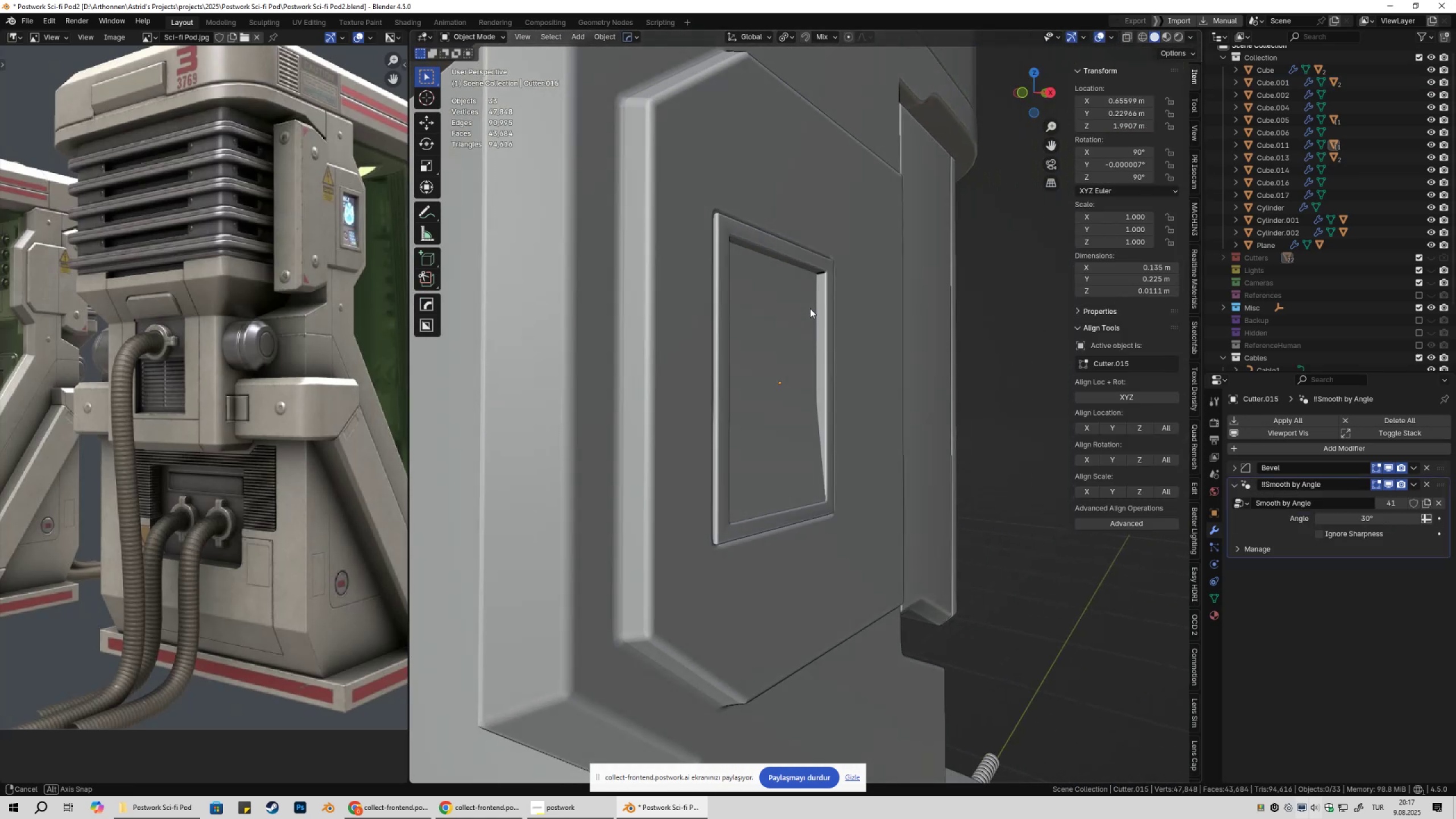 
scroll: coordinate [857, 345], scroll_direction: up, amount: 2.0
 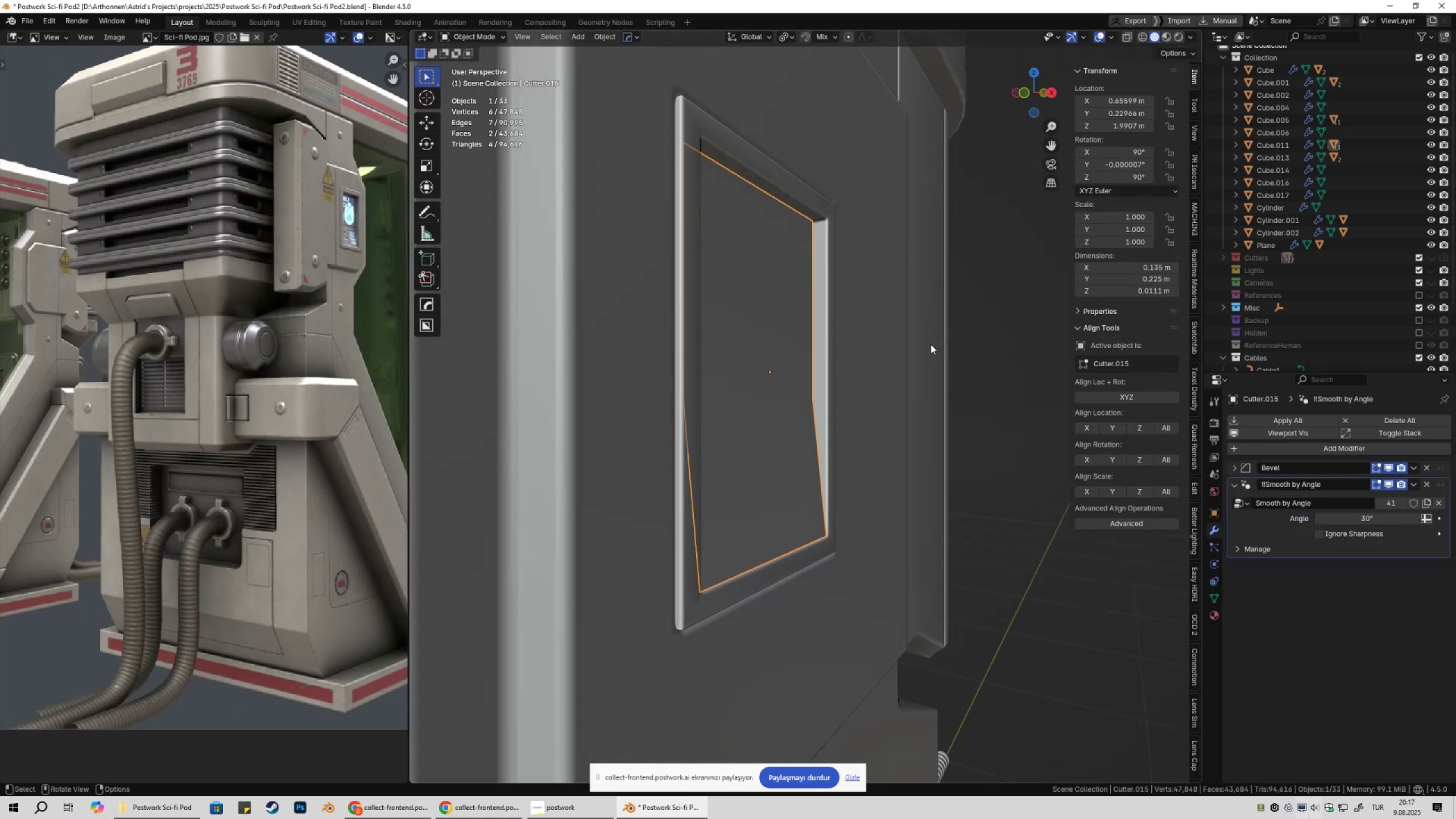 
type(q)
key(Tab)
type(3ae)
 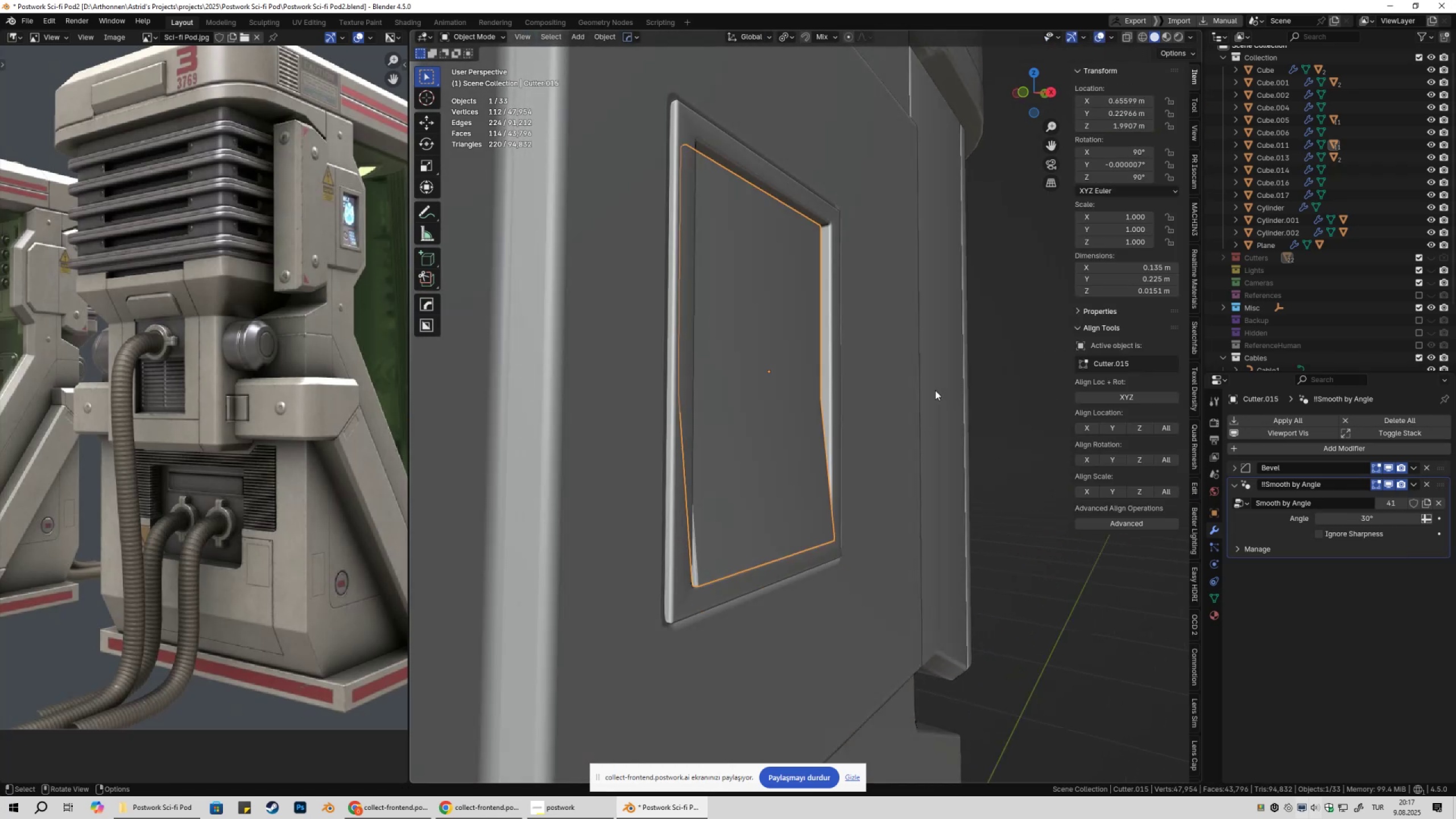 
 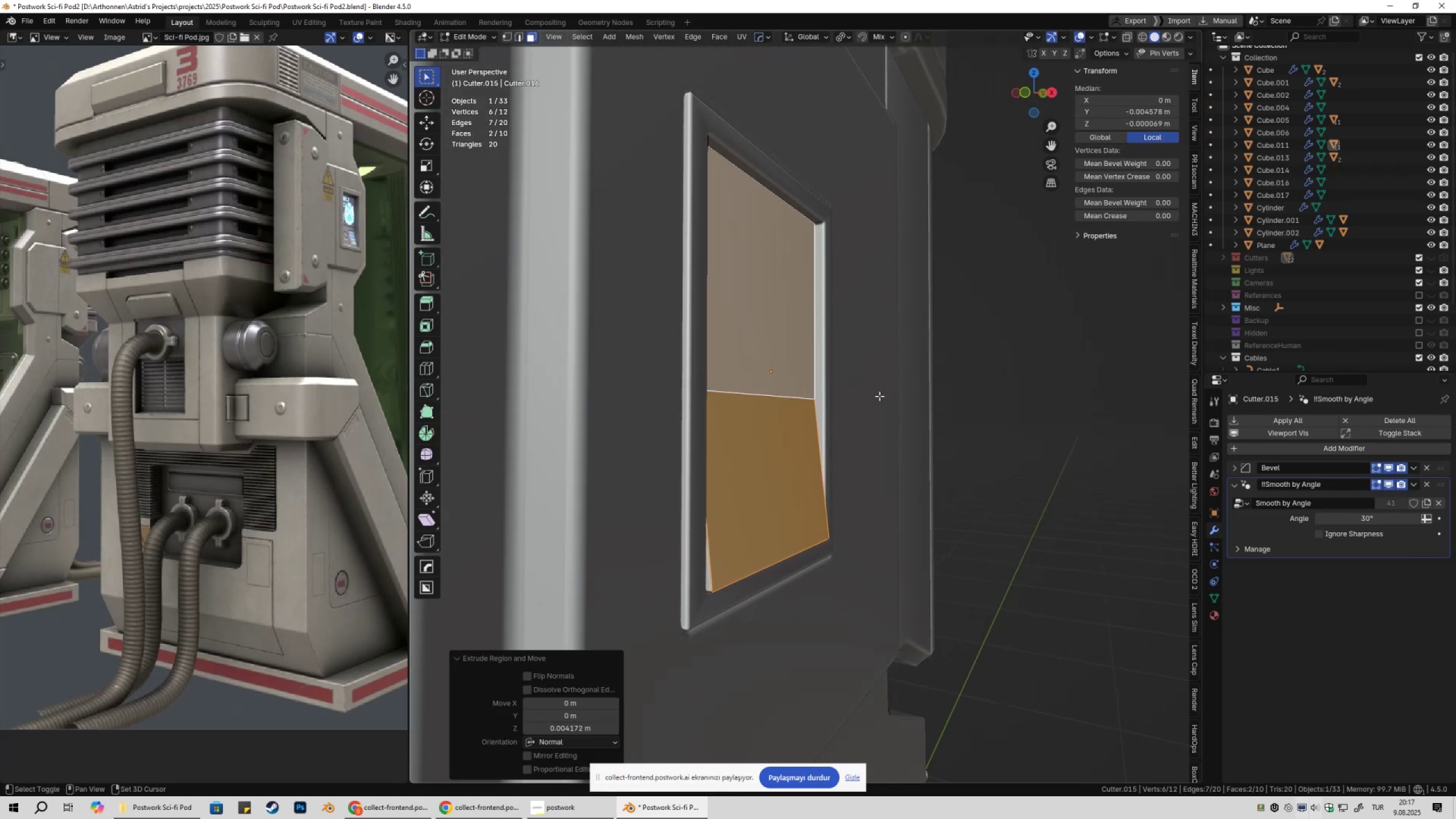 
left_click([879, 396])
 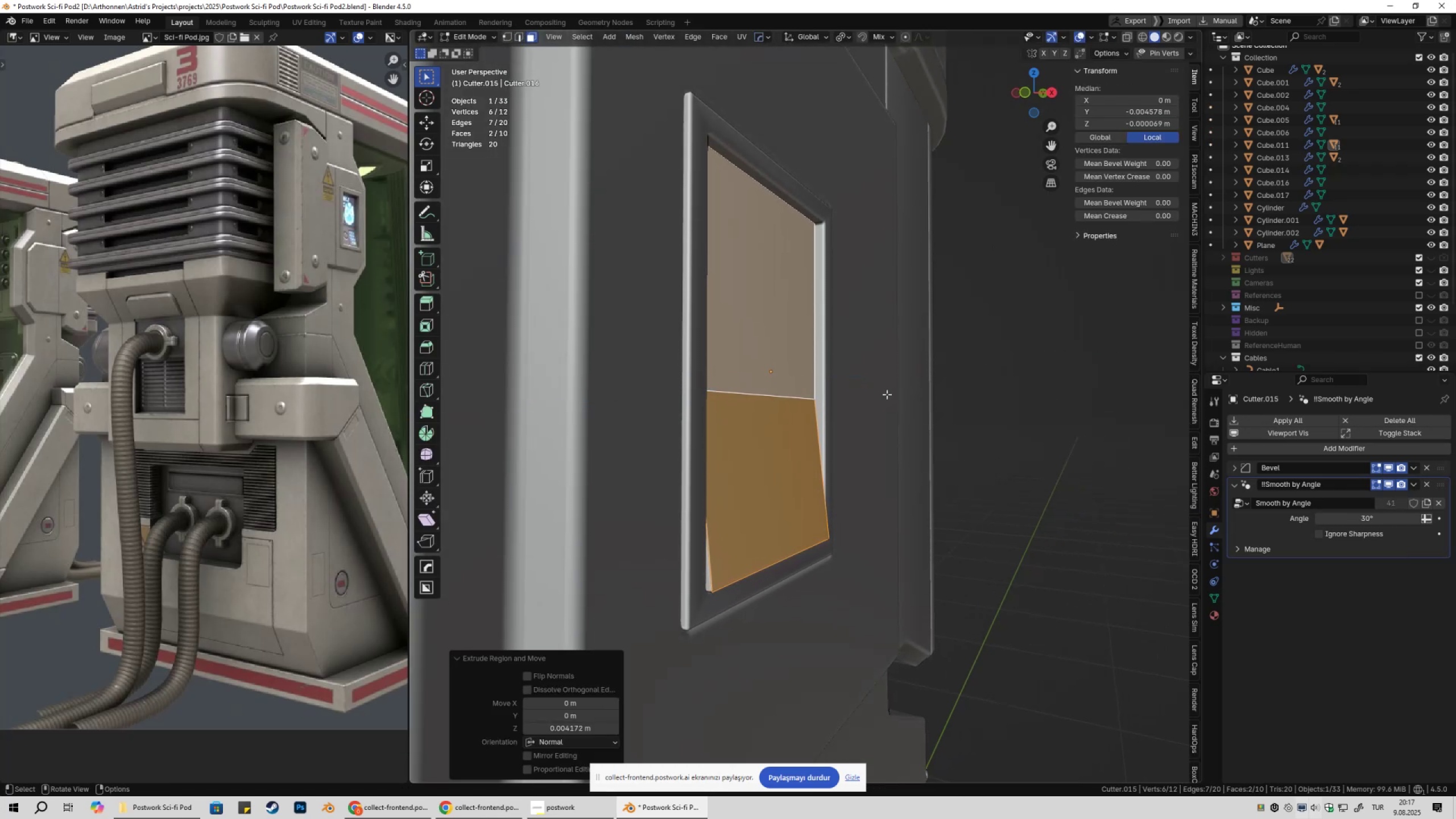 
key(Shift+ShiftLeft)
 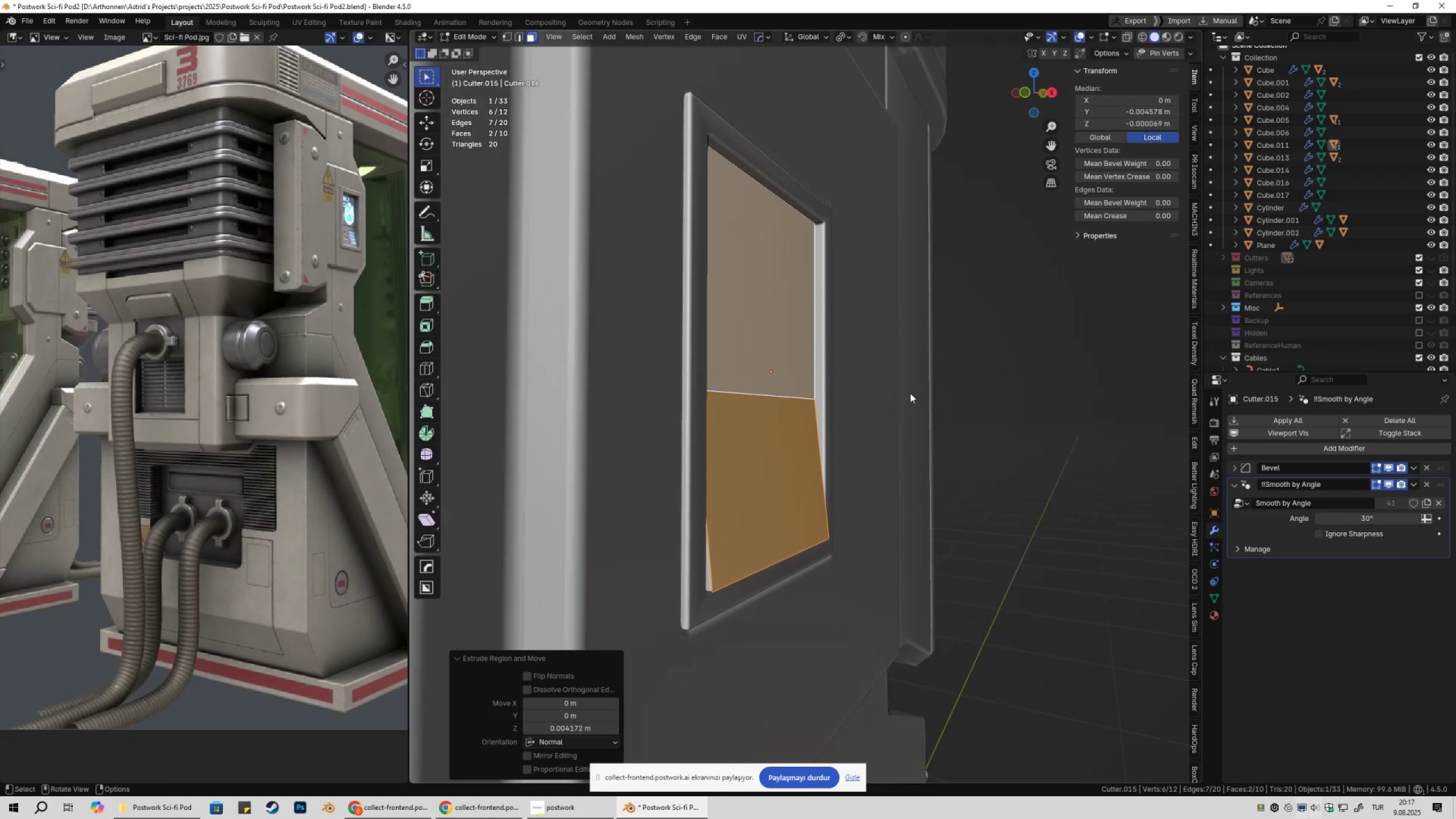 
key(Tab)
 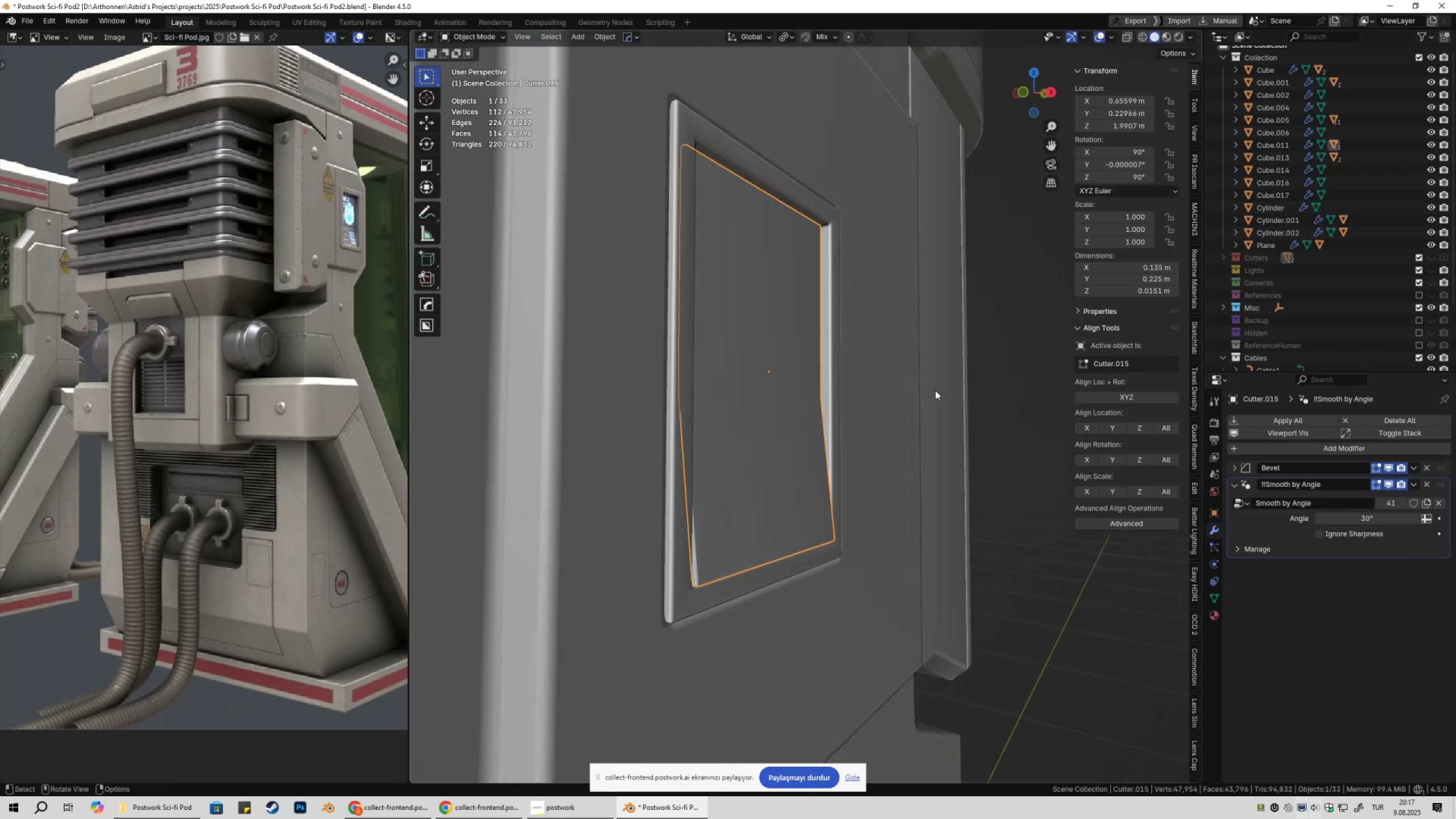 
left_click([935, 390])
 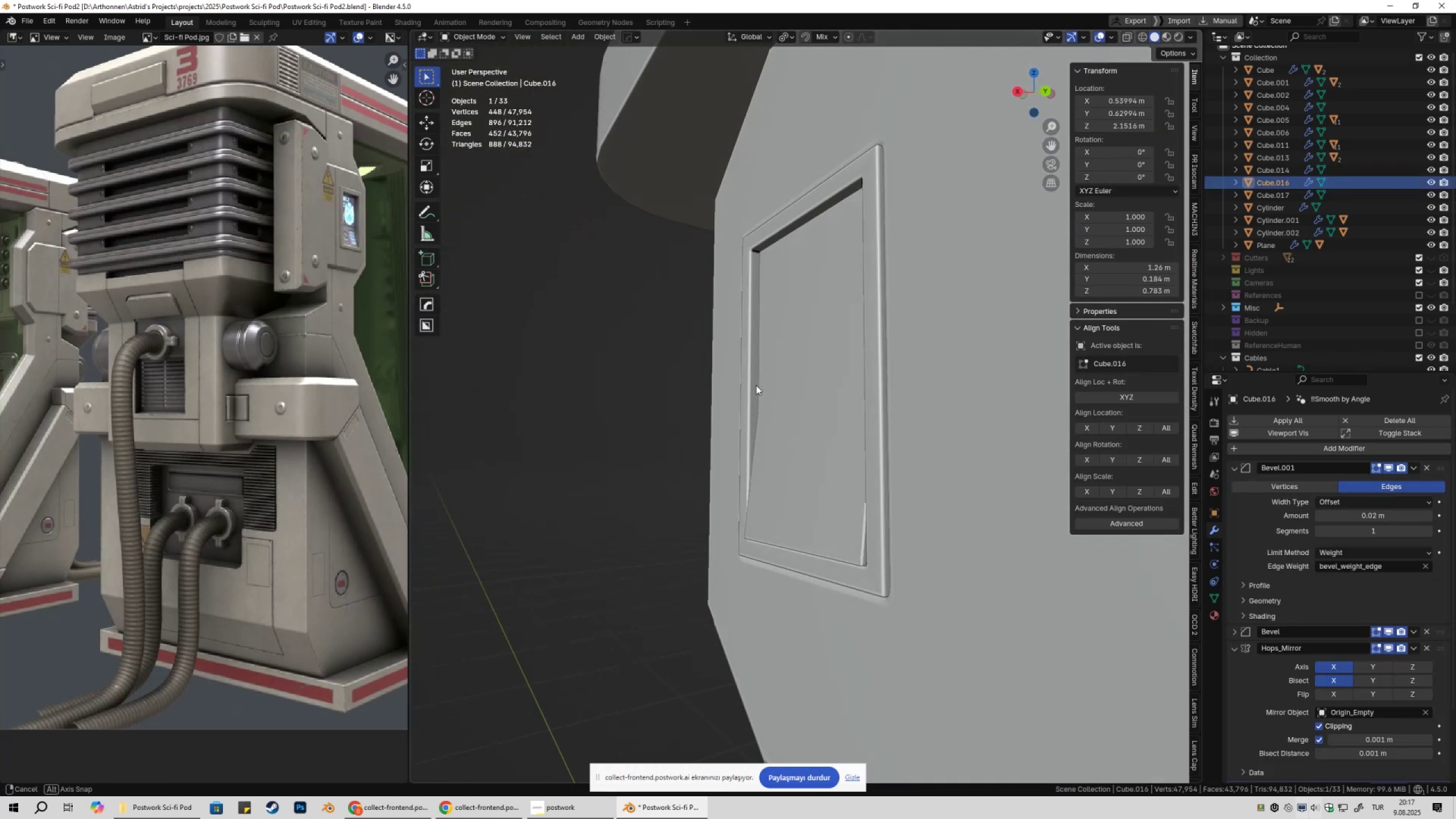 
left_click([815, 391])
 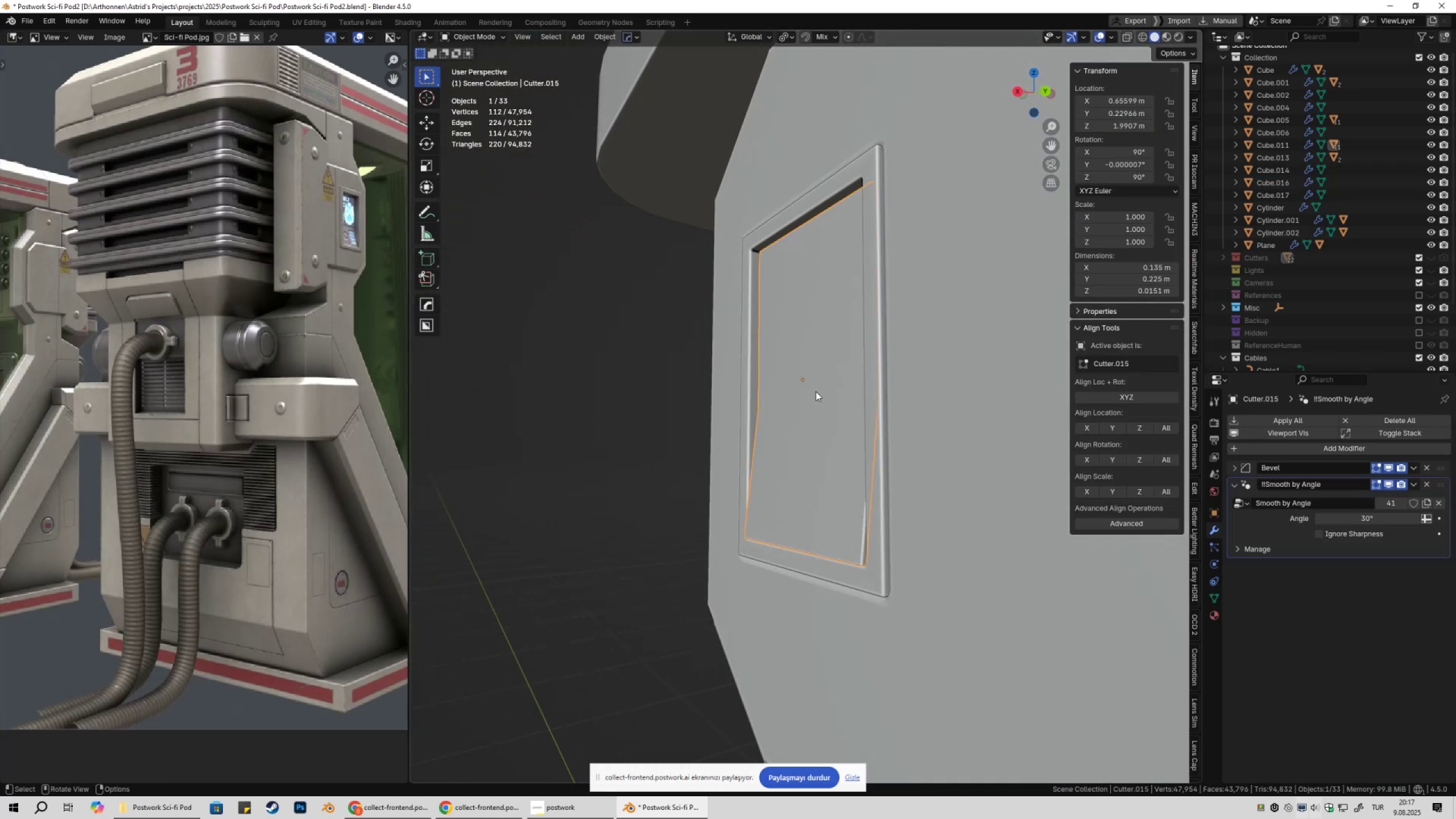 
scroll: coordinate [816, 391], scroll_direction: up, amount: 1.0
 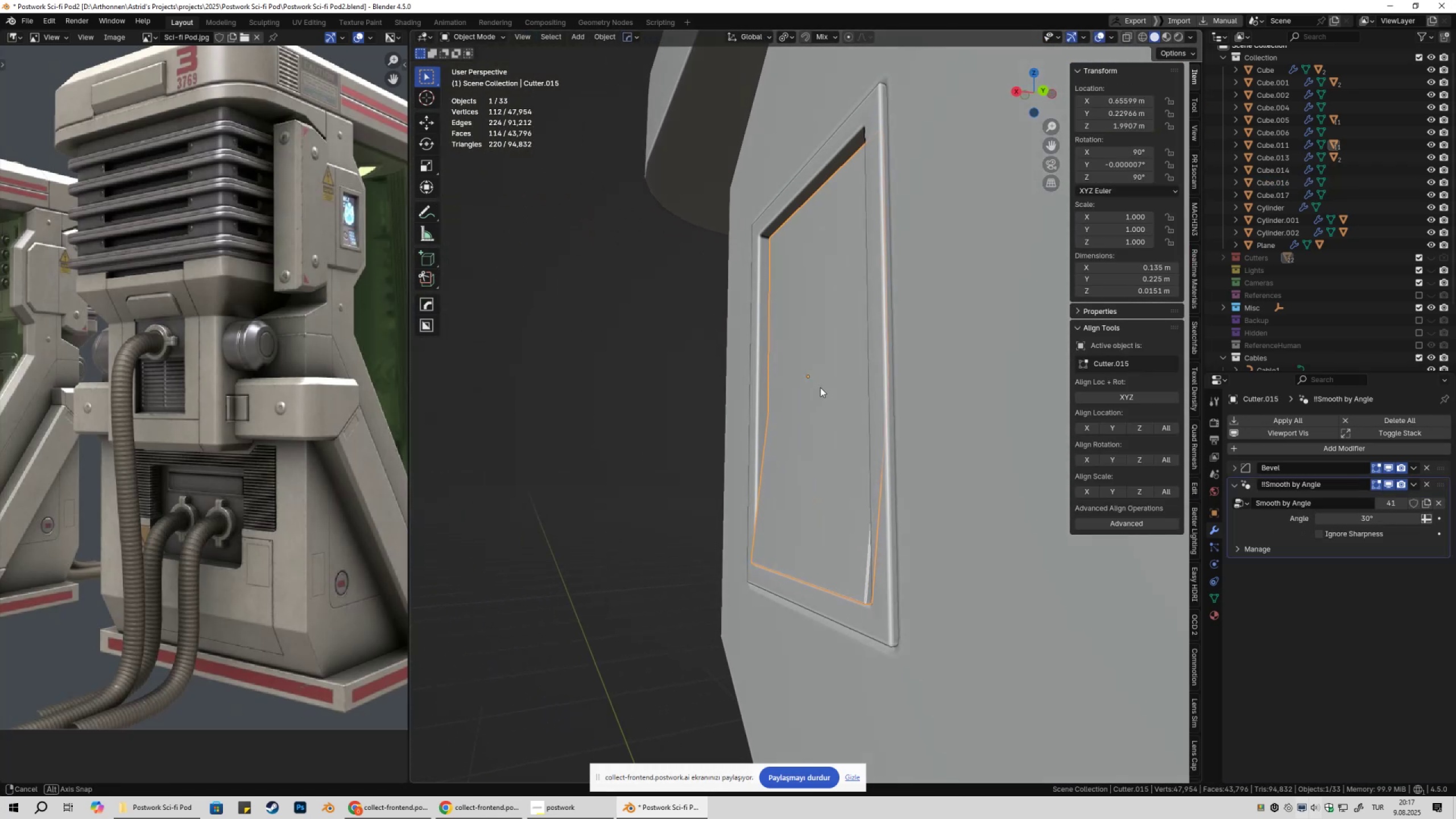 
type(gy)
key(Escape)
 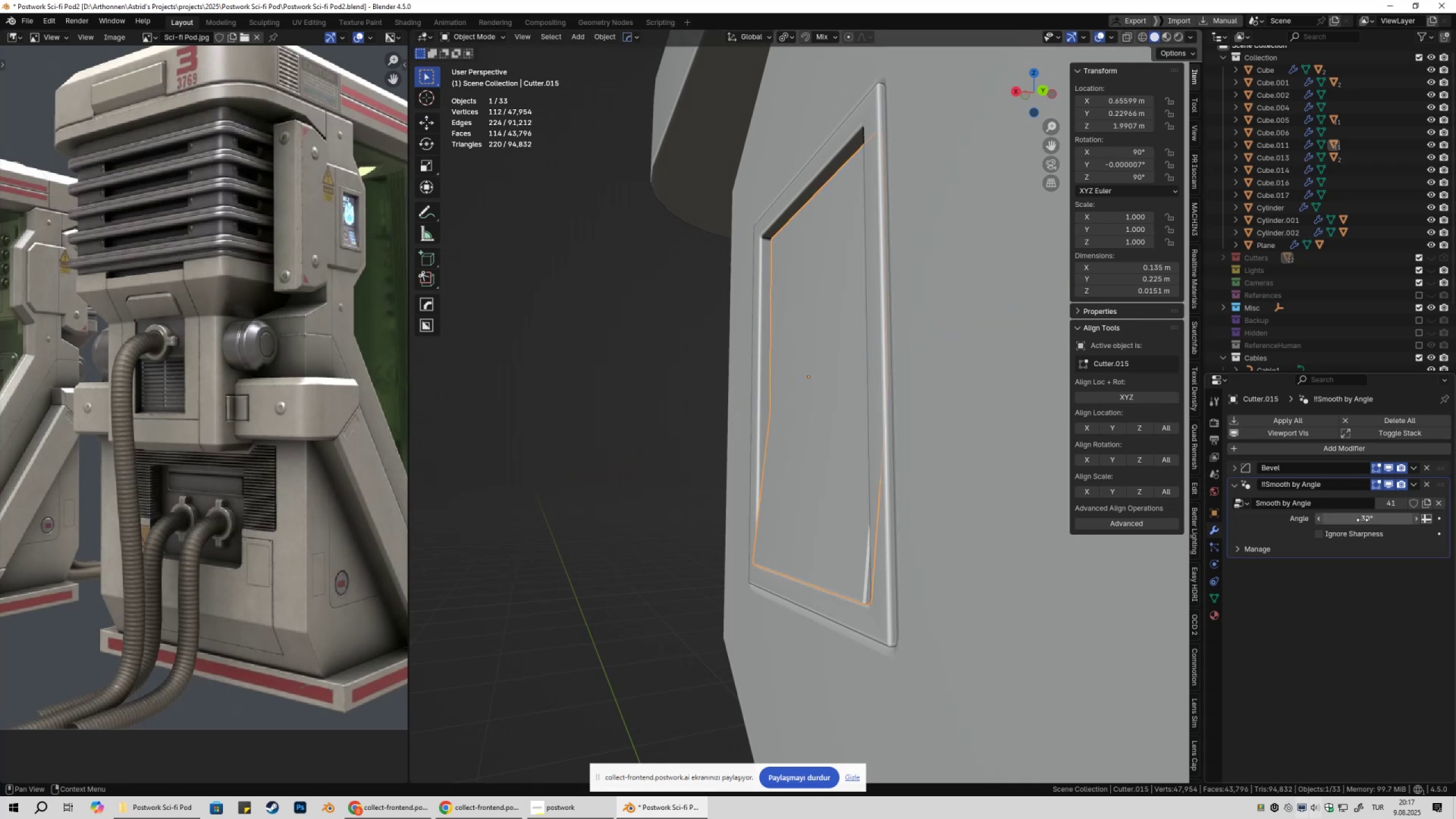 
left_click([1362, 520])
 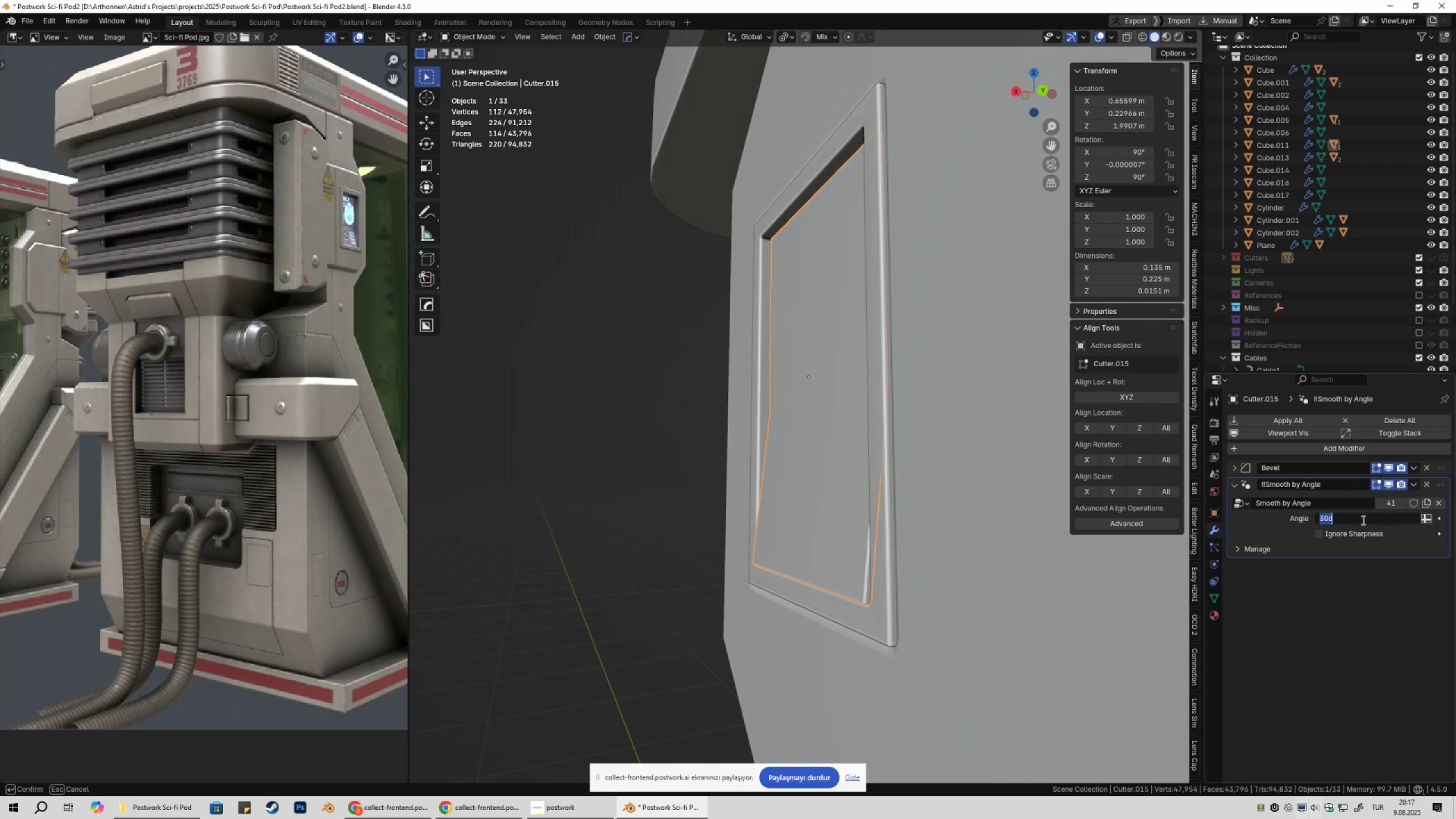 
type(60)
key(NumpadEnter)
type(gyx)
 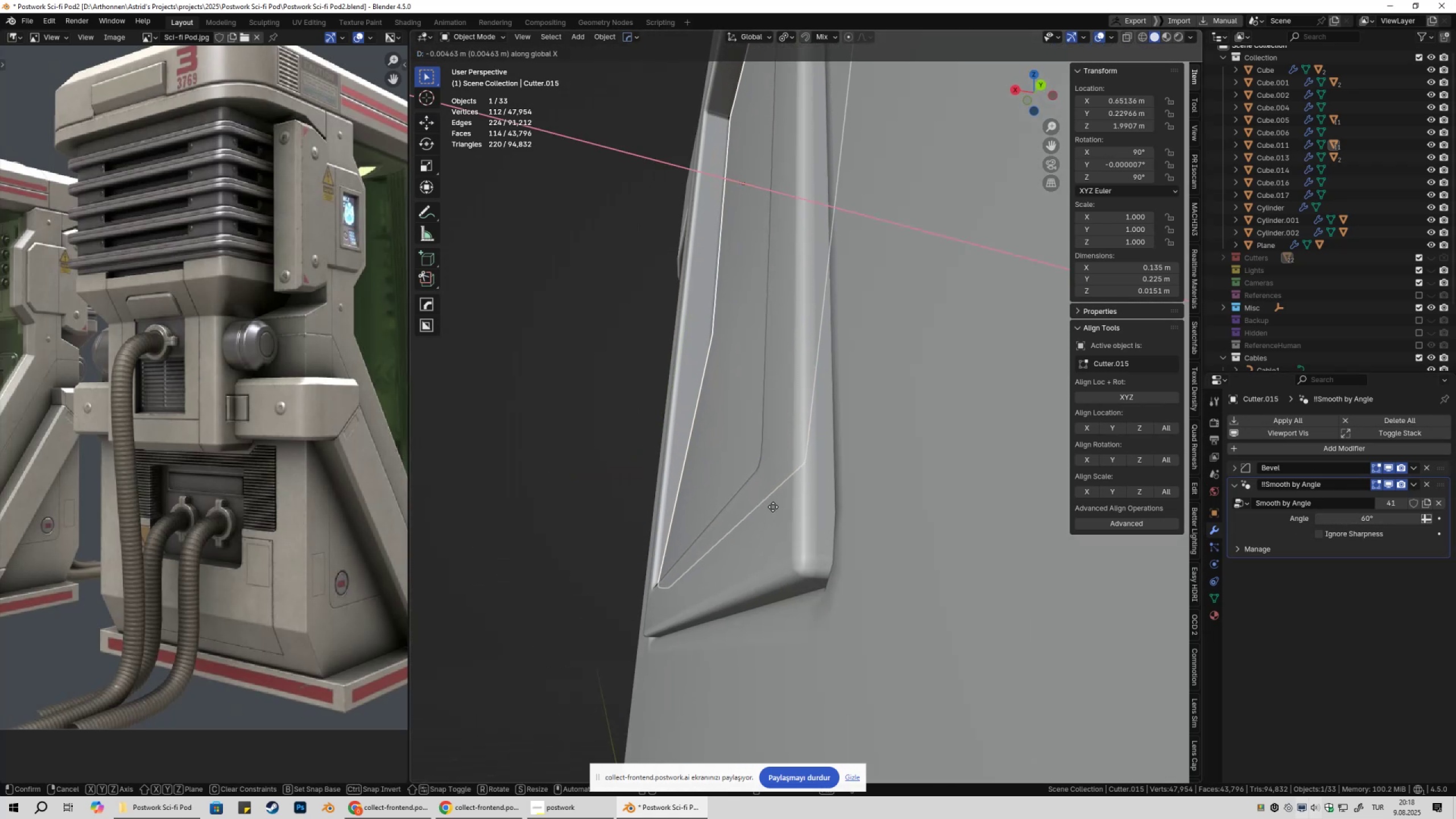 
scroll: coordinate [754, 483], scroll_direction: up, amount: 5.0
 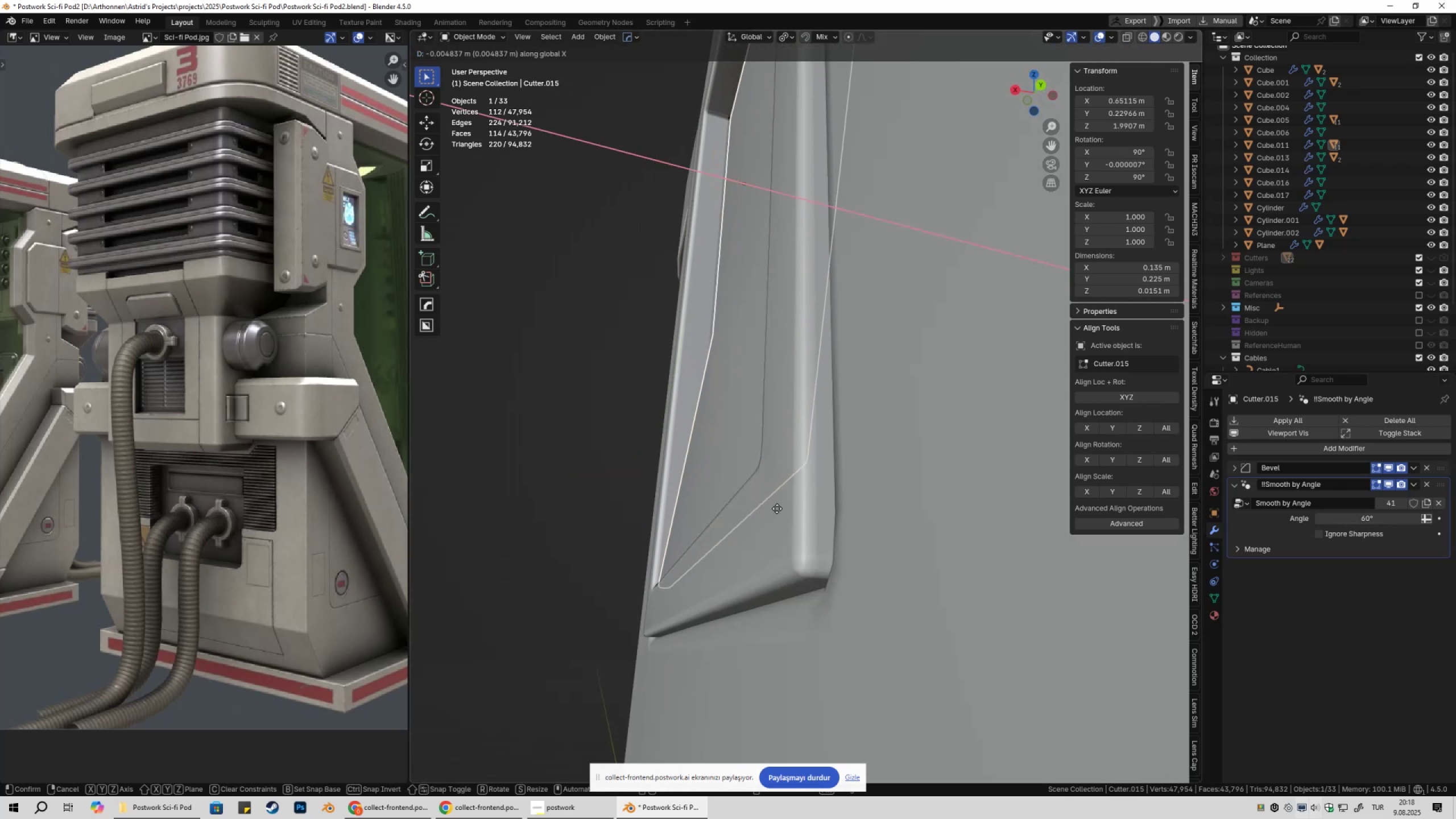 
hold_key(key=ControlLeft, duration=1.35)
left_click([742, 485])
 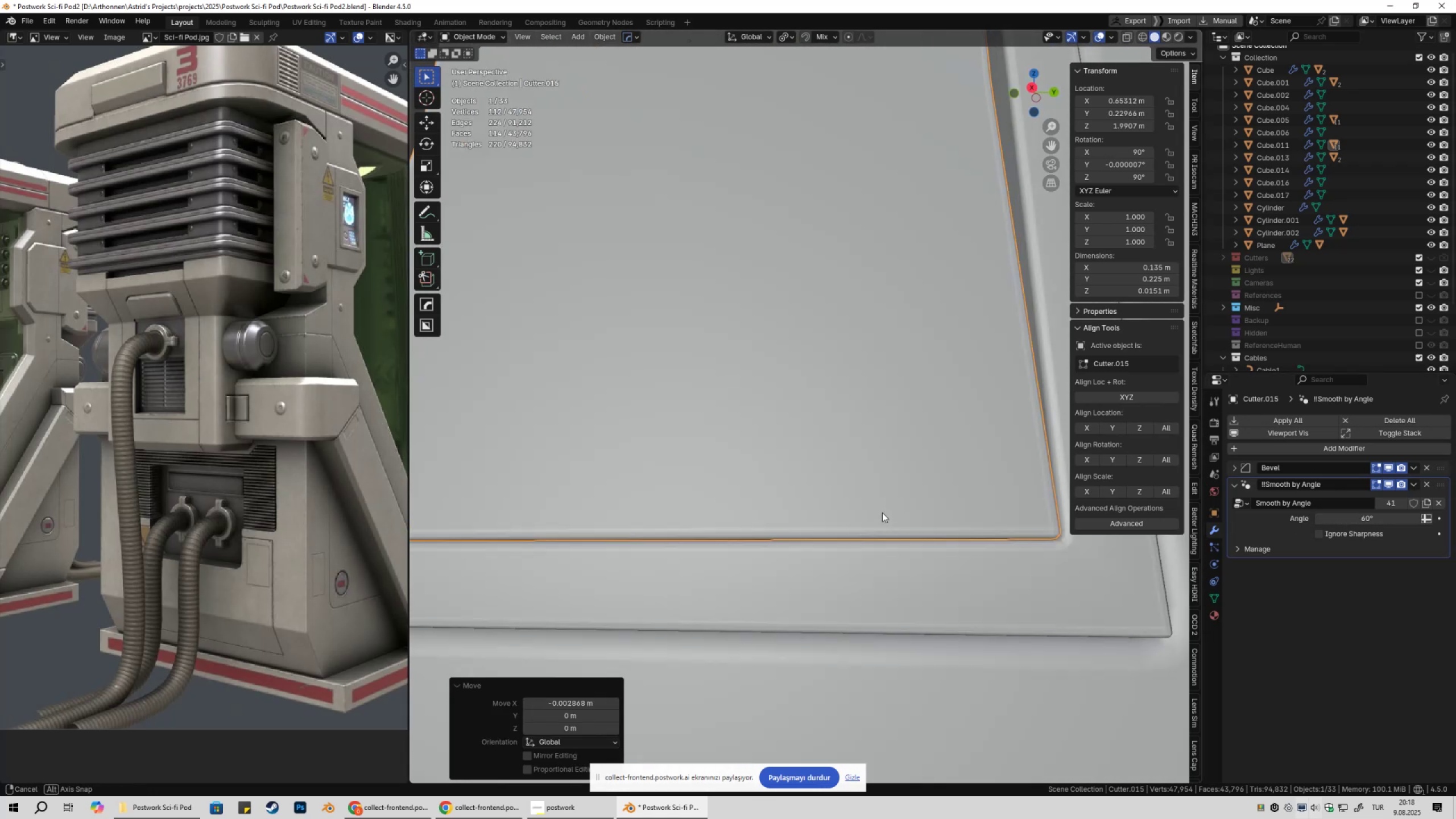 
scroll: coordinate [880, 507], scroll_direction: down, amount: 7.0
 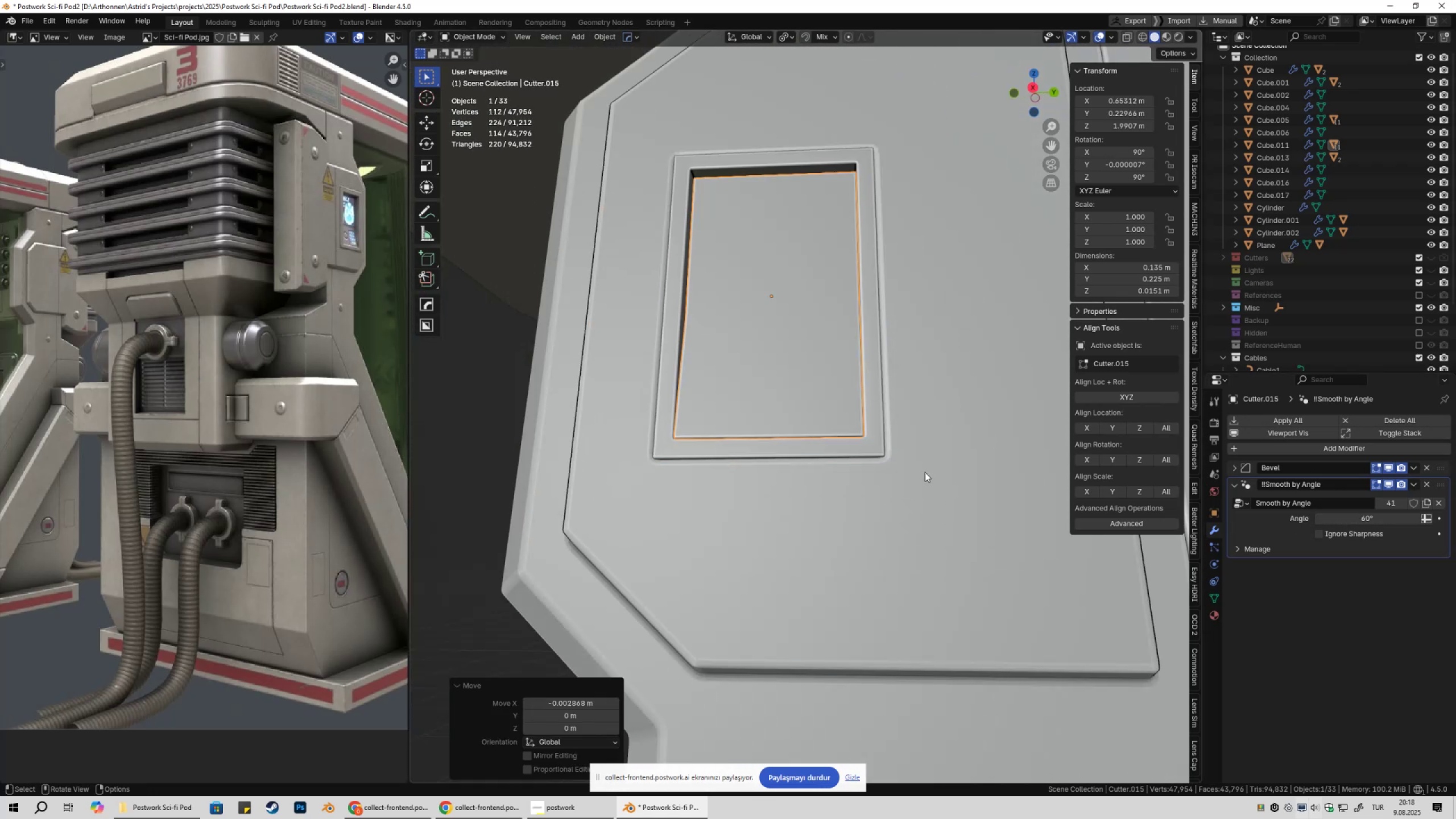 
left_click([925, 472])
 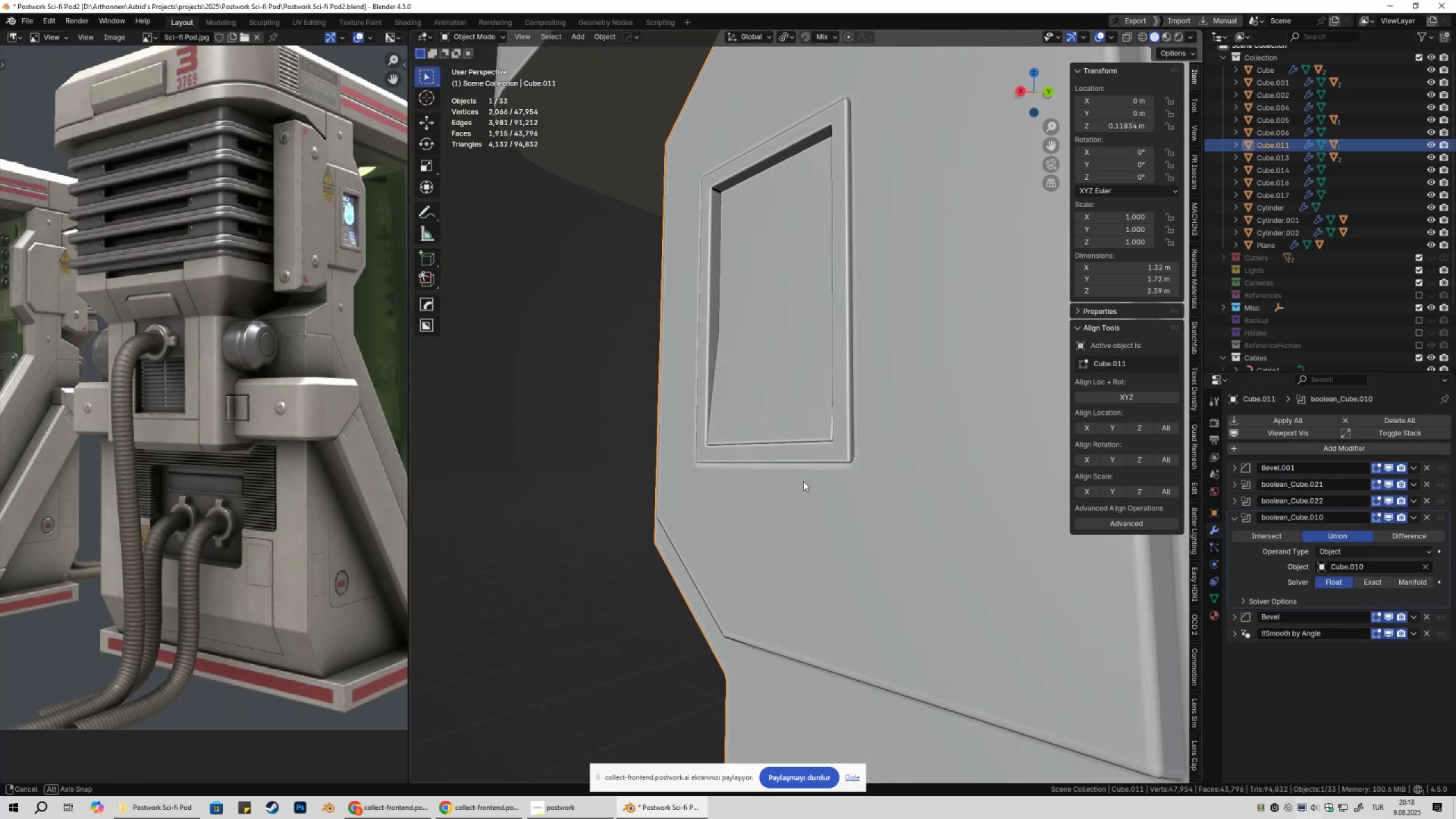 
key(Shift+ShiftLeft)
 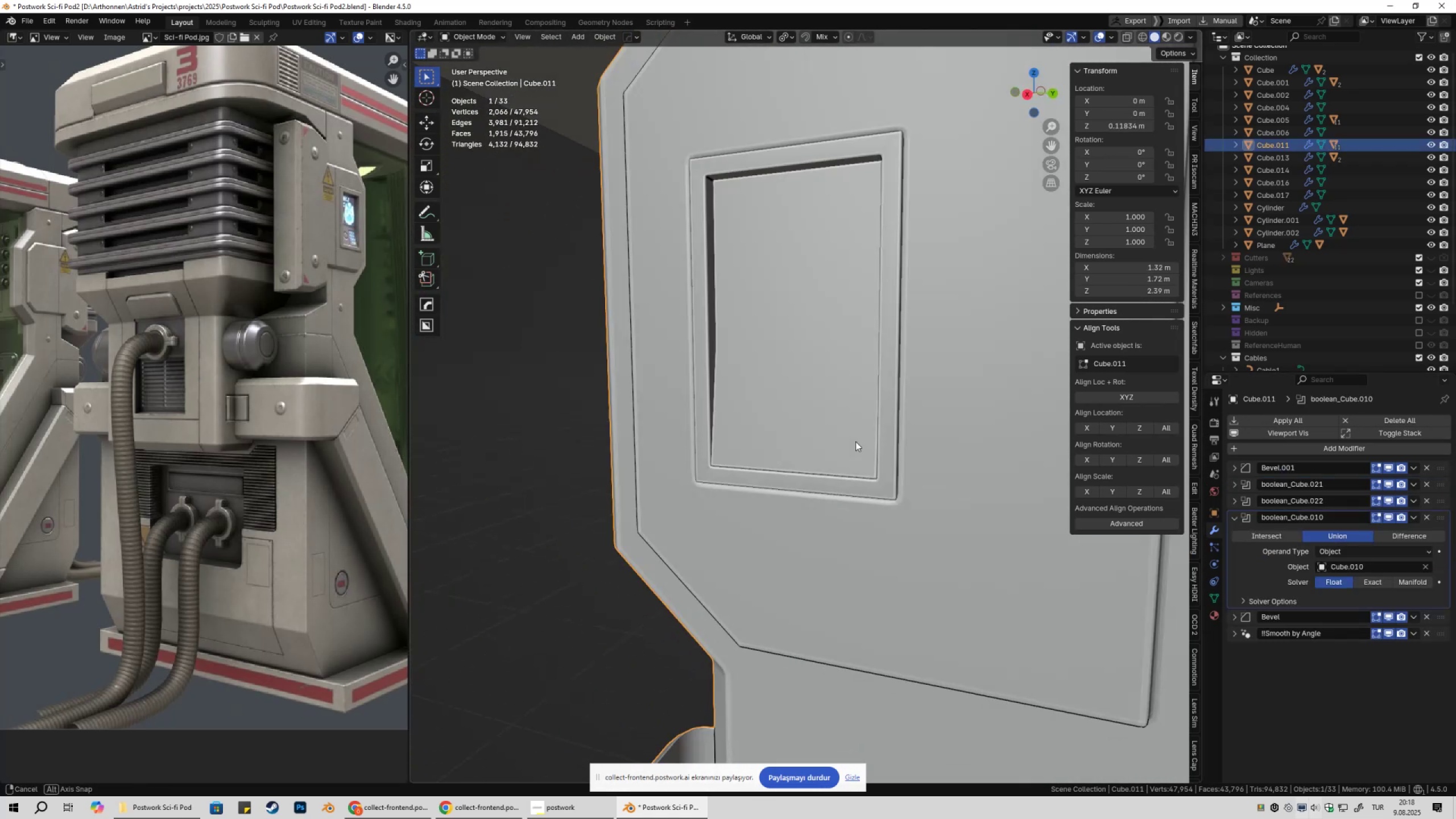 
scroll: coordinate [866, 435], scroll_direction: down, amount: 11.0
 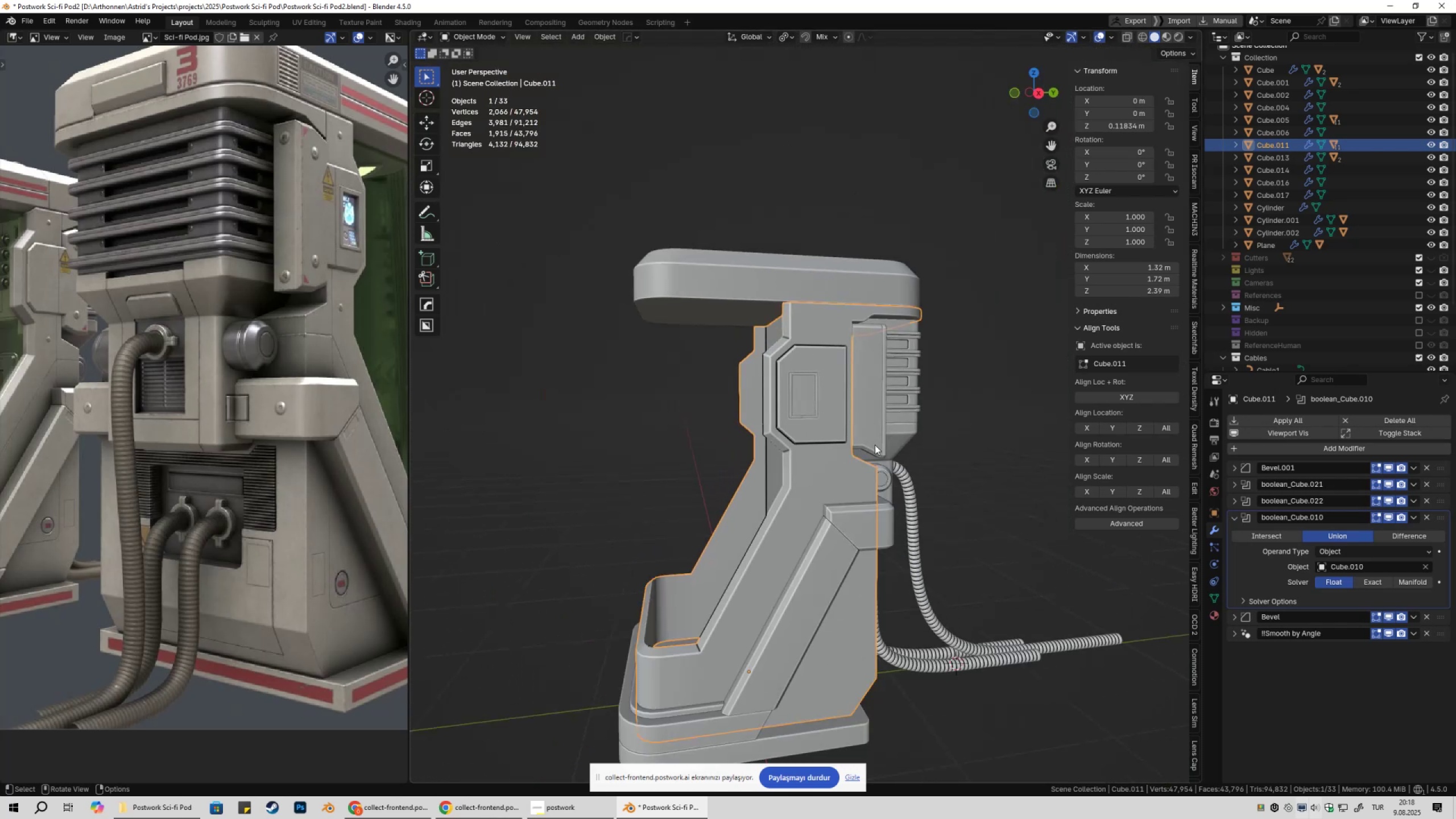 
key(Shift+ShiftLeft)
 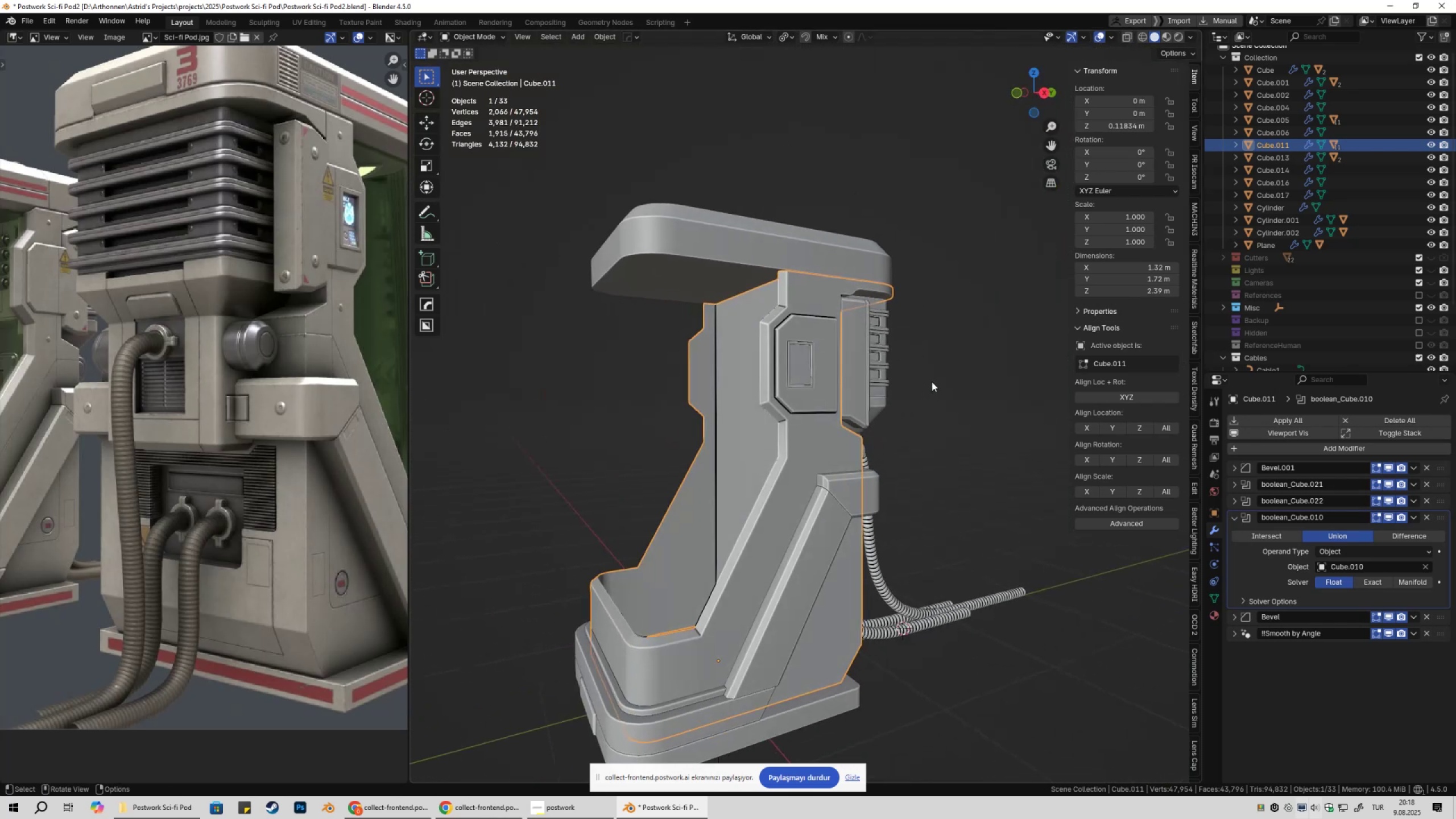 
left_click([933, 381])
 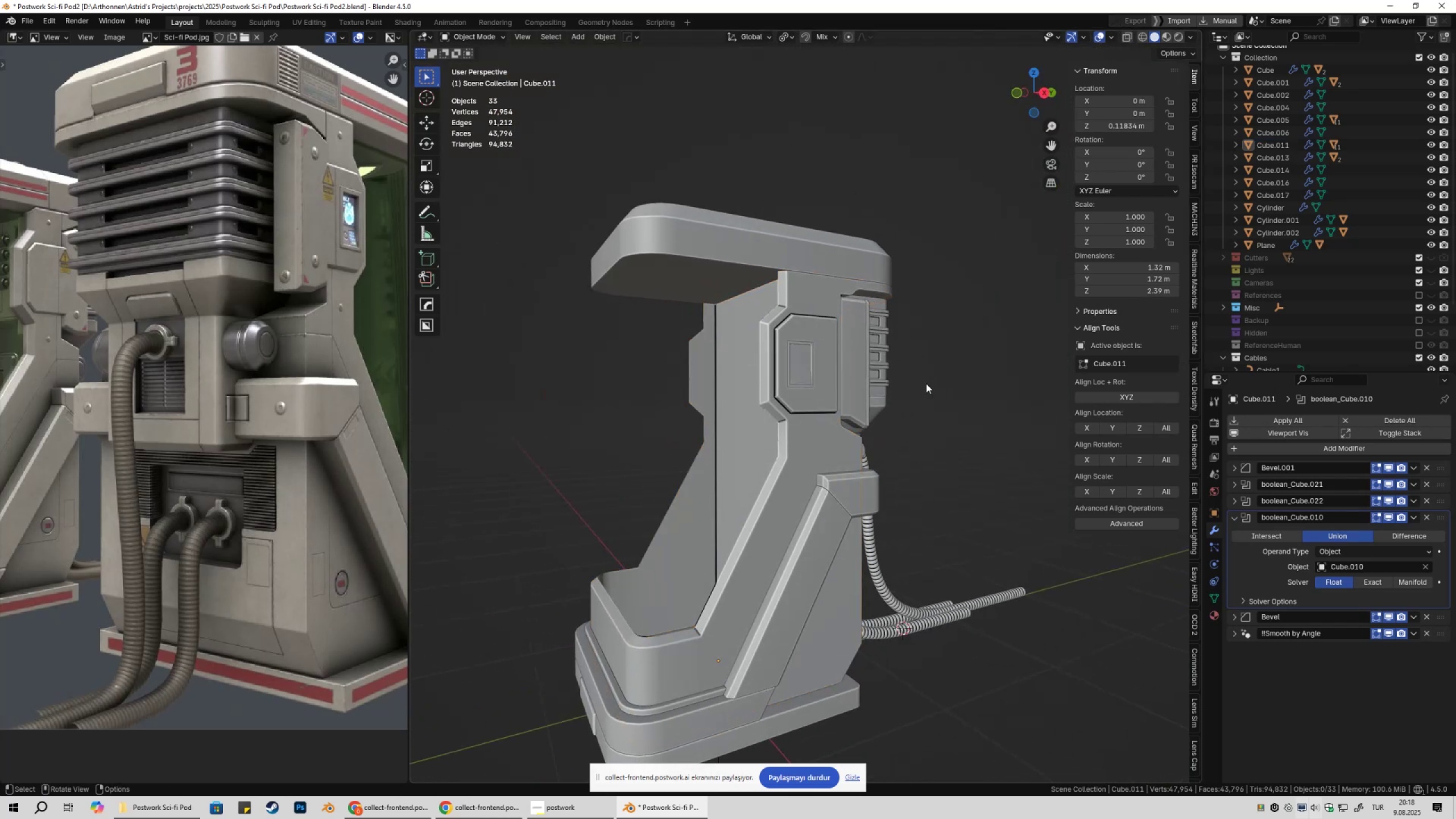 
key(Shift+ShiftLeft)
 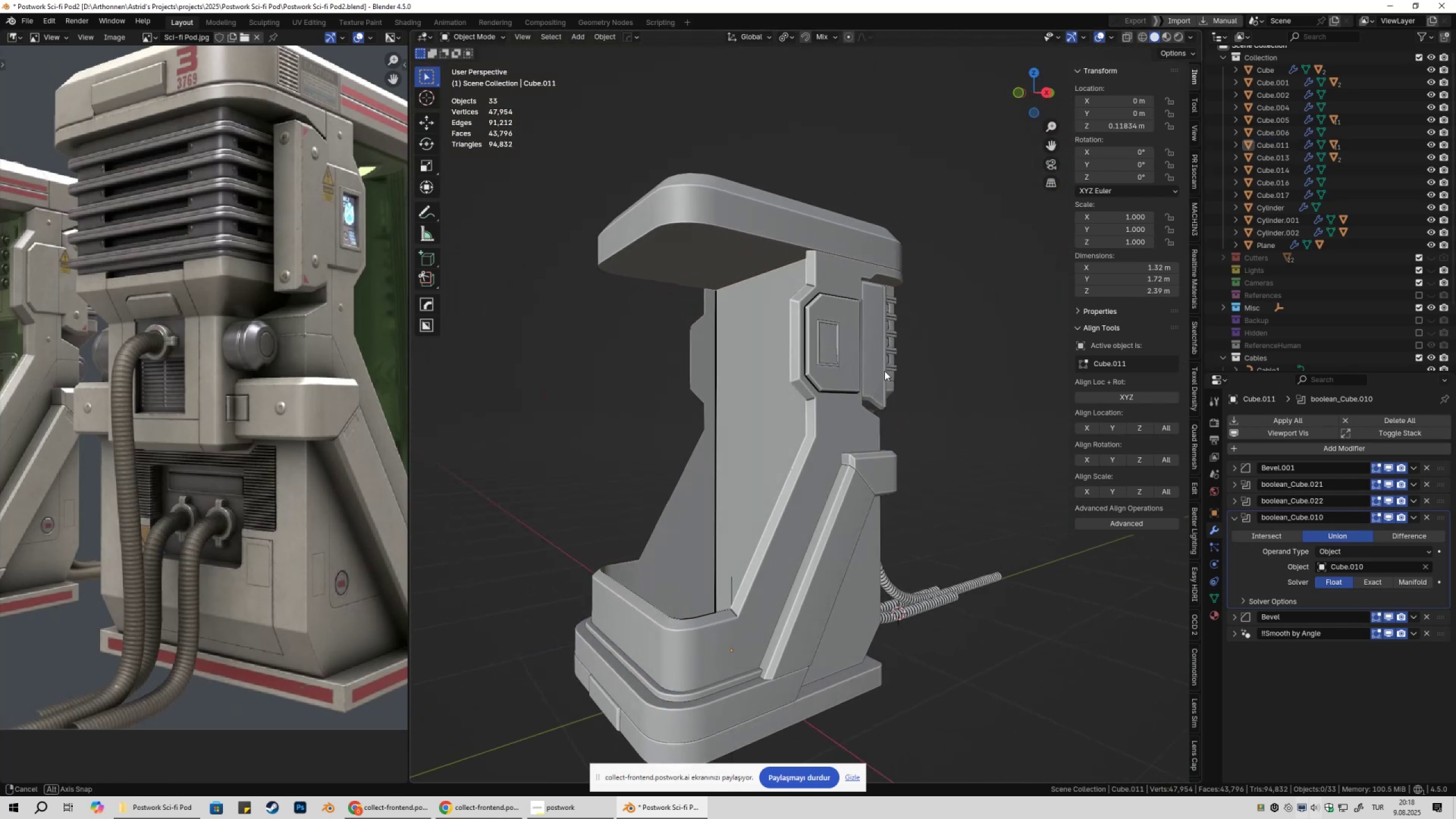 
hold_key(key=ShiftLeft, duration=0.38)
 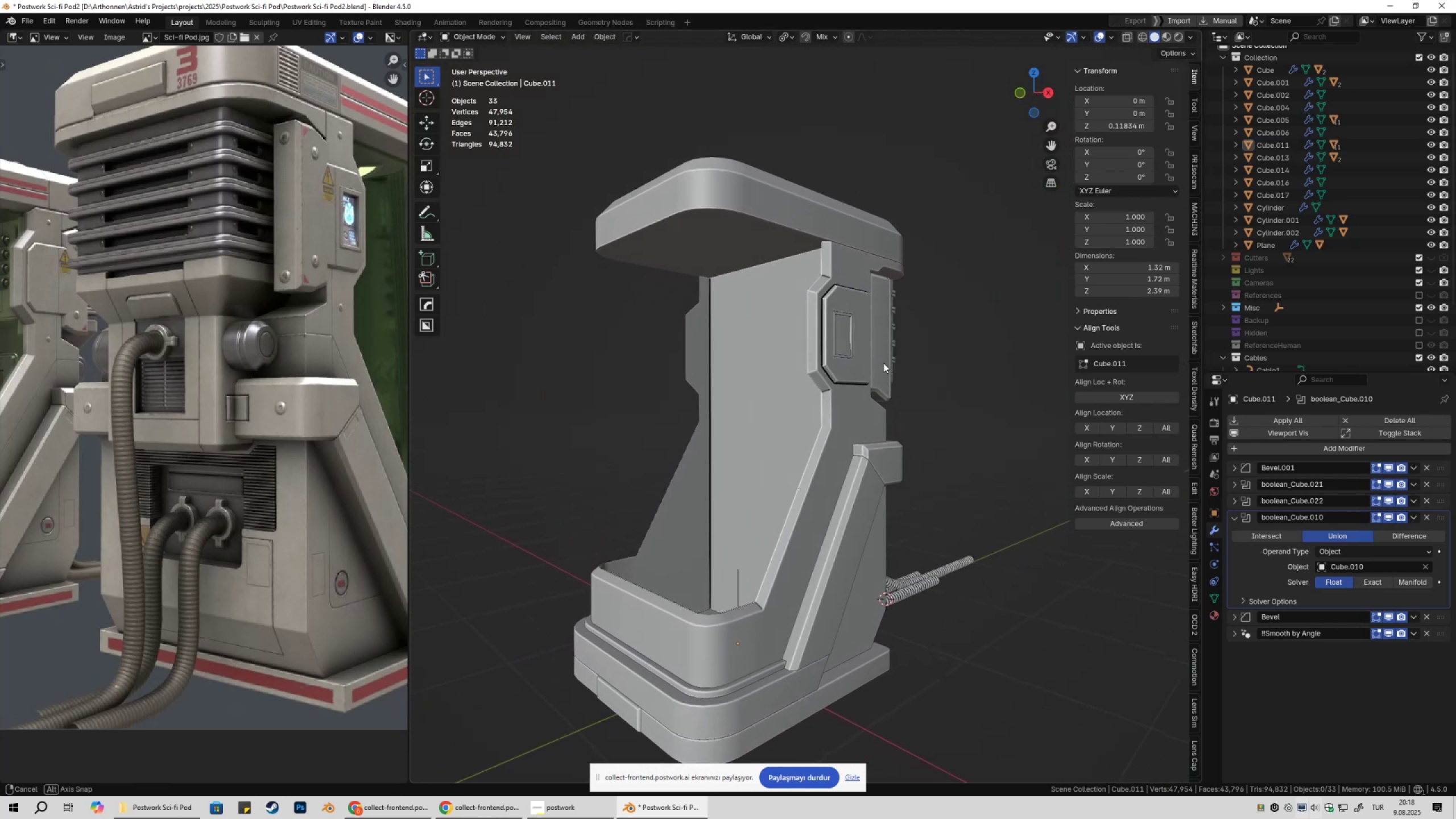 
key(Control+S)
 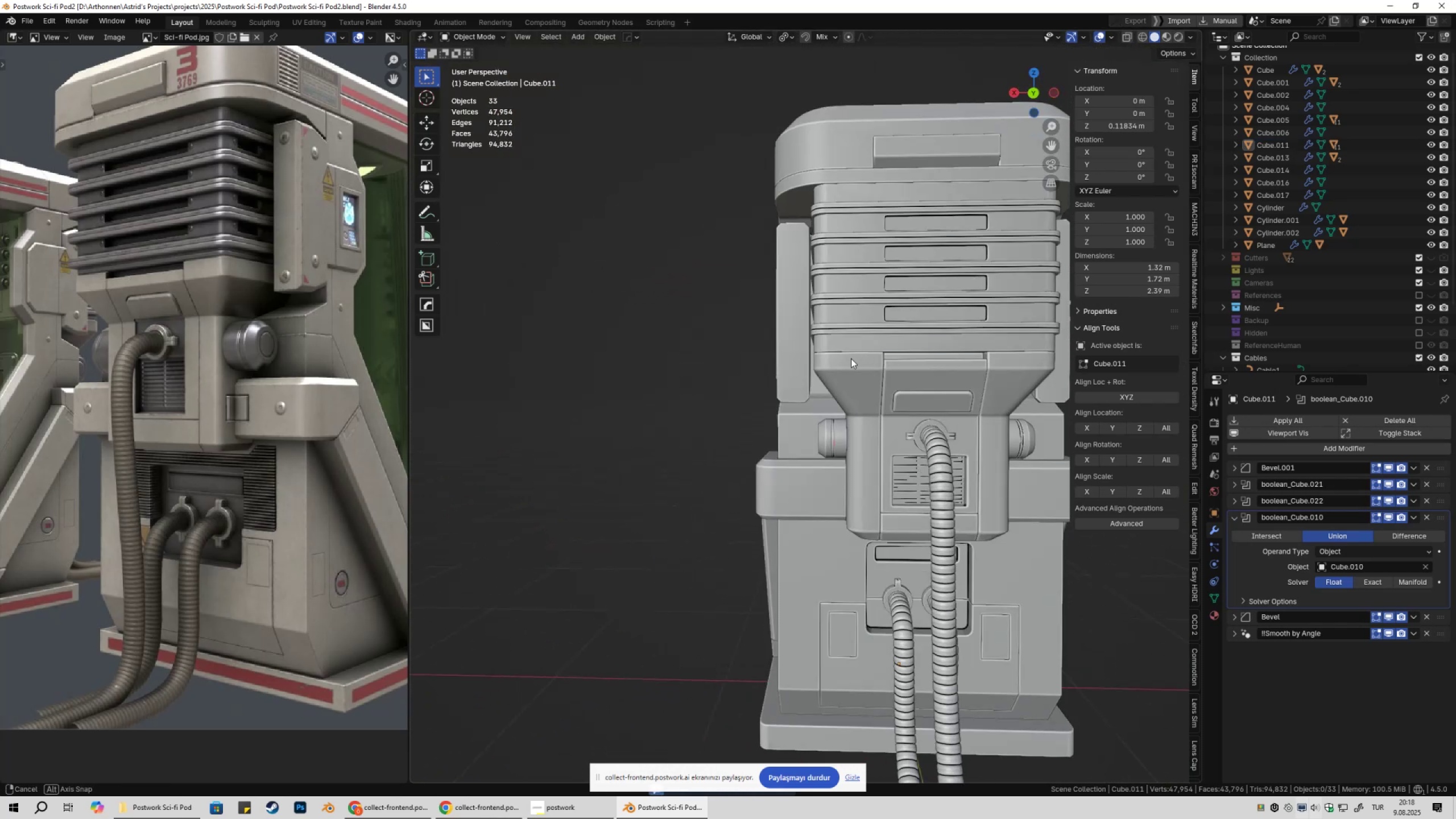 
key(Shift+ShiftLeft)
 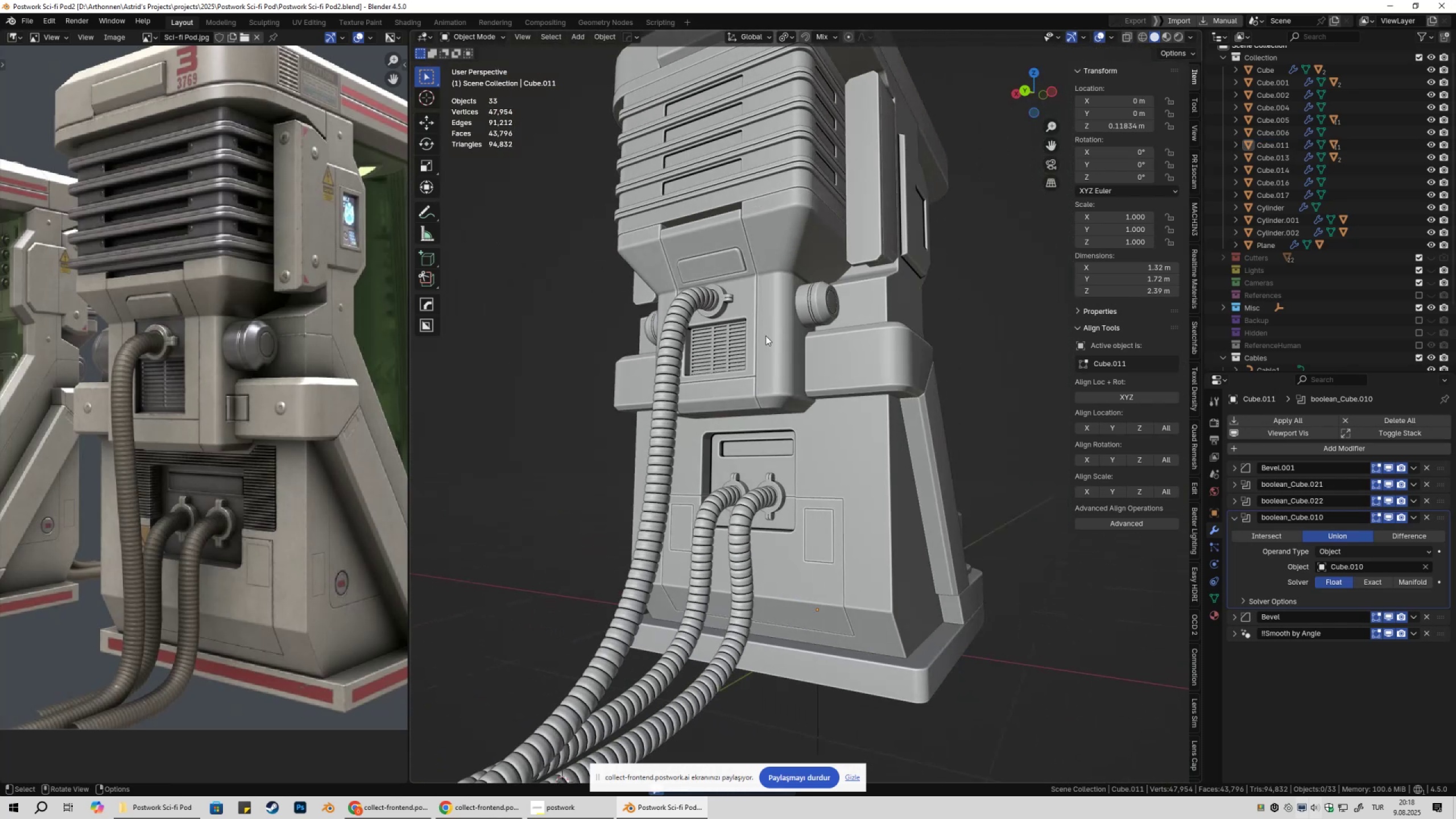 
scroll: coordinate [214, 474], scroll_direction: up, amount: 2.0
 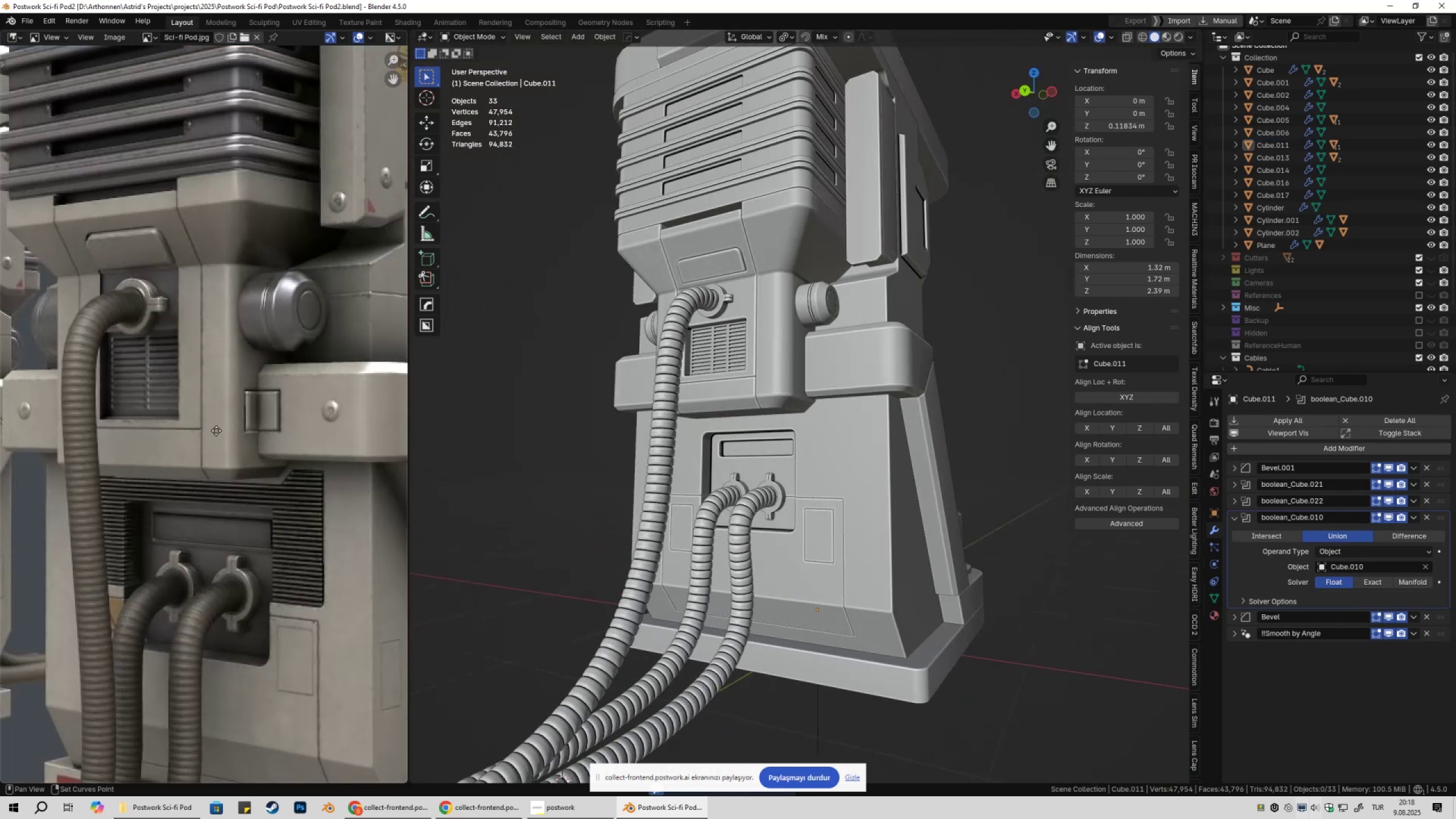 
key(Shift+ShiftLeft)
 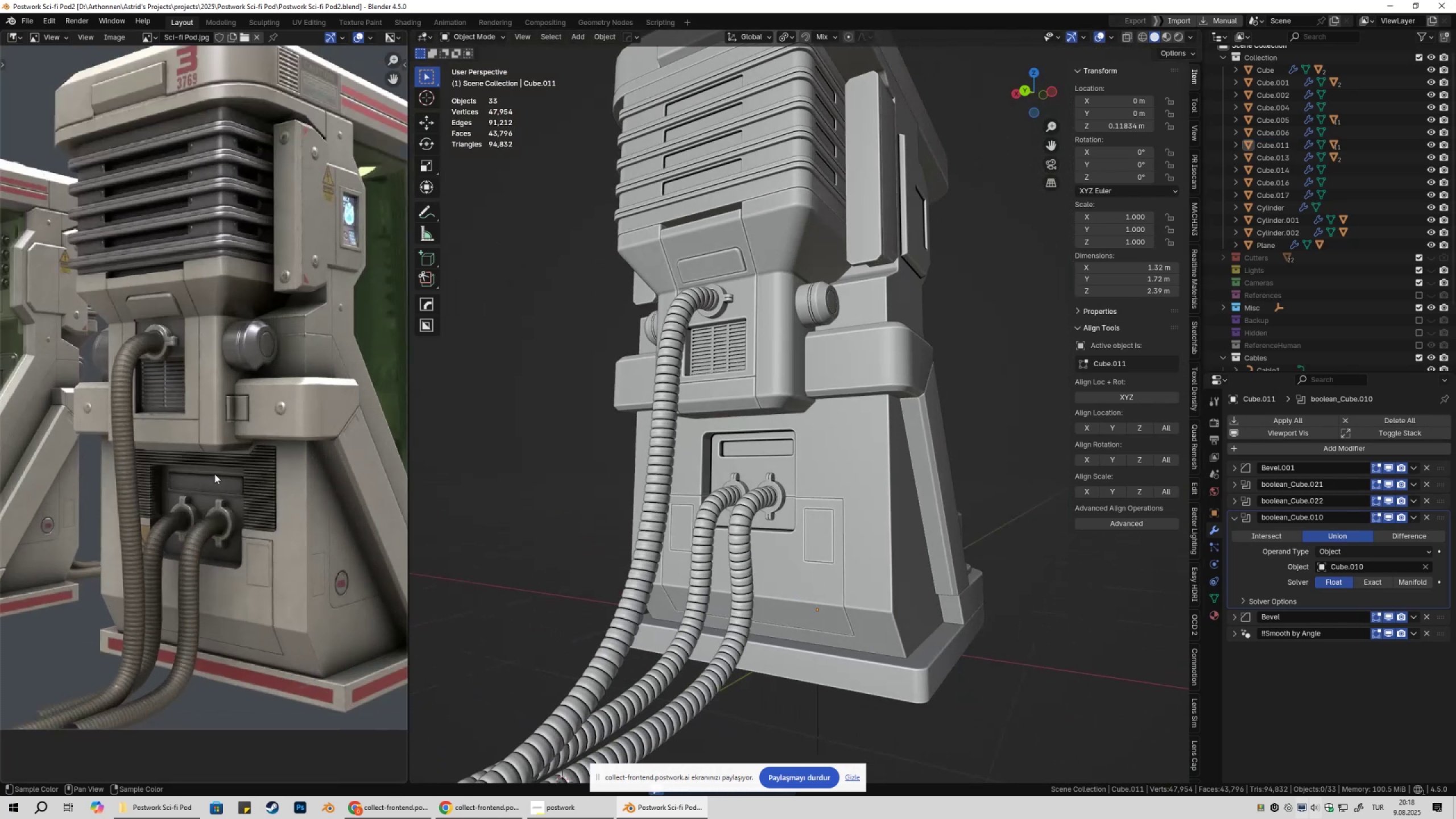 
hold_key(key=ShiftLeft, duration=0.6)
 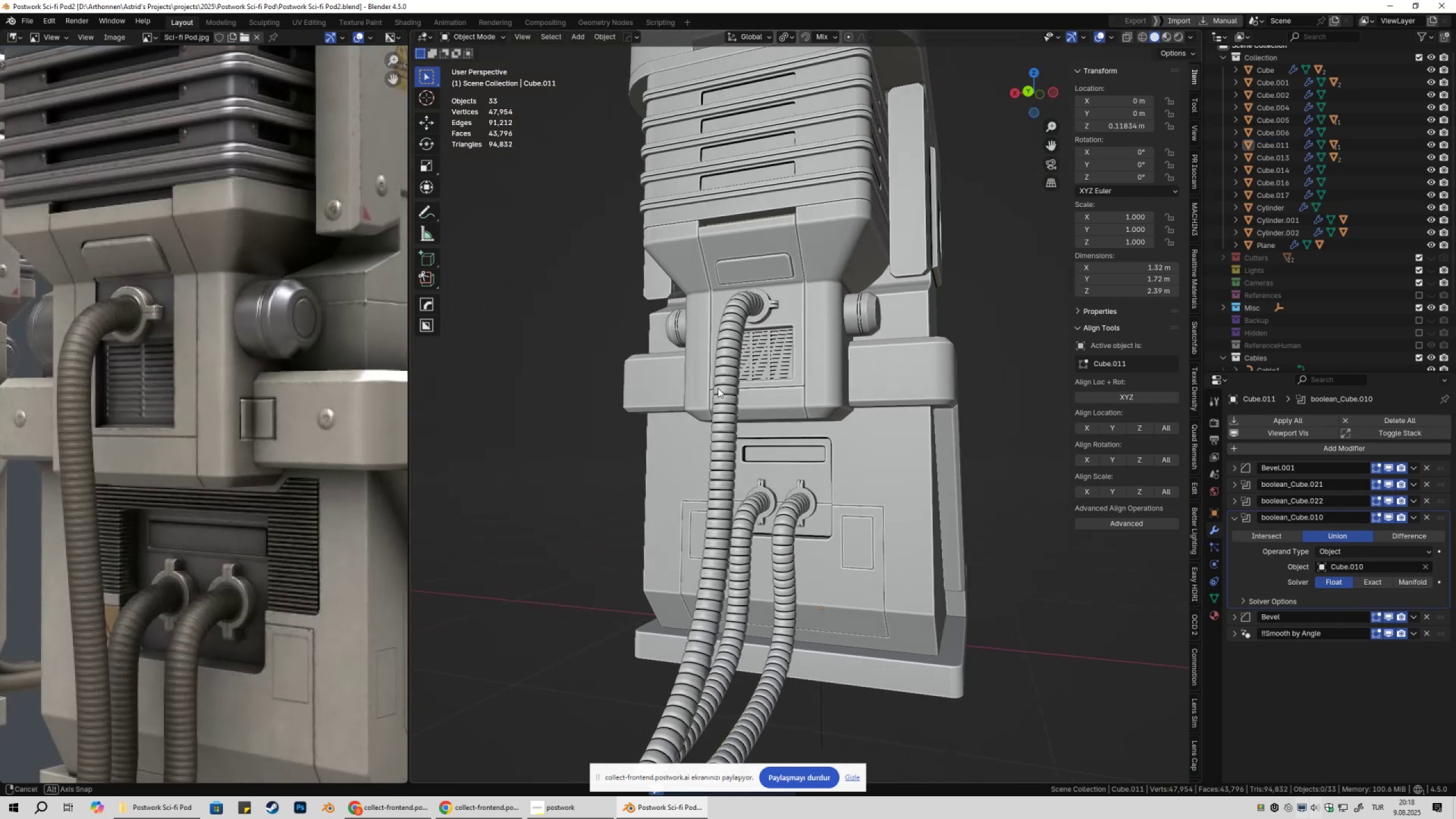 
middle_click([704, 385])
 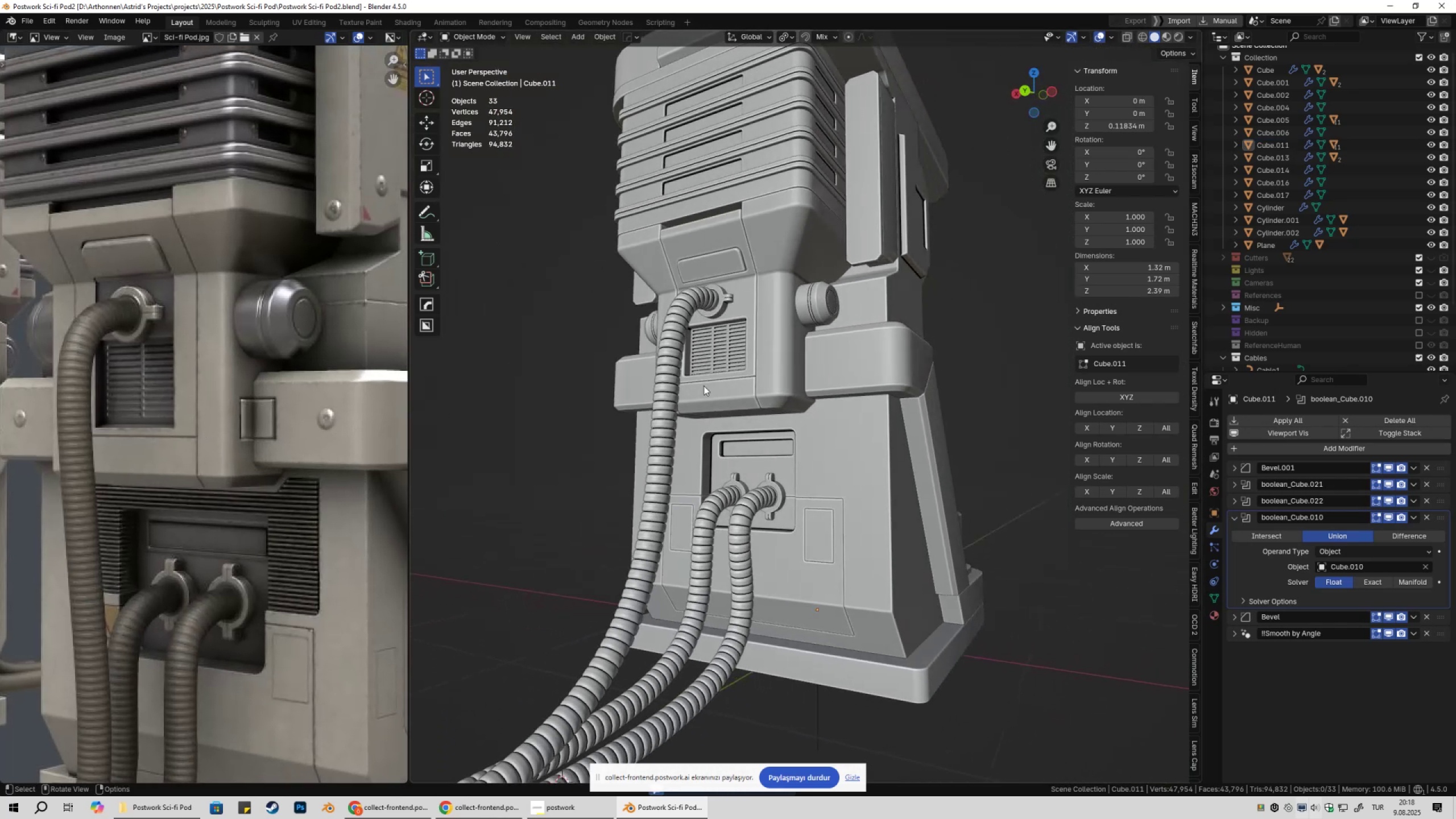 
hold_key(key=ShiftLeft, duration=0.51)
 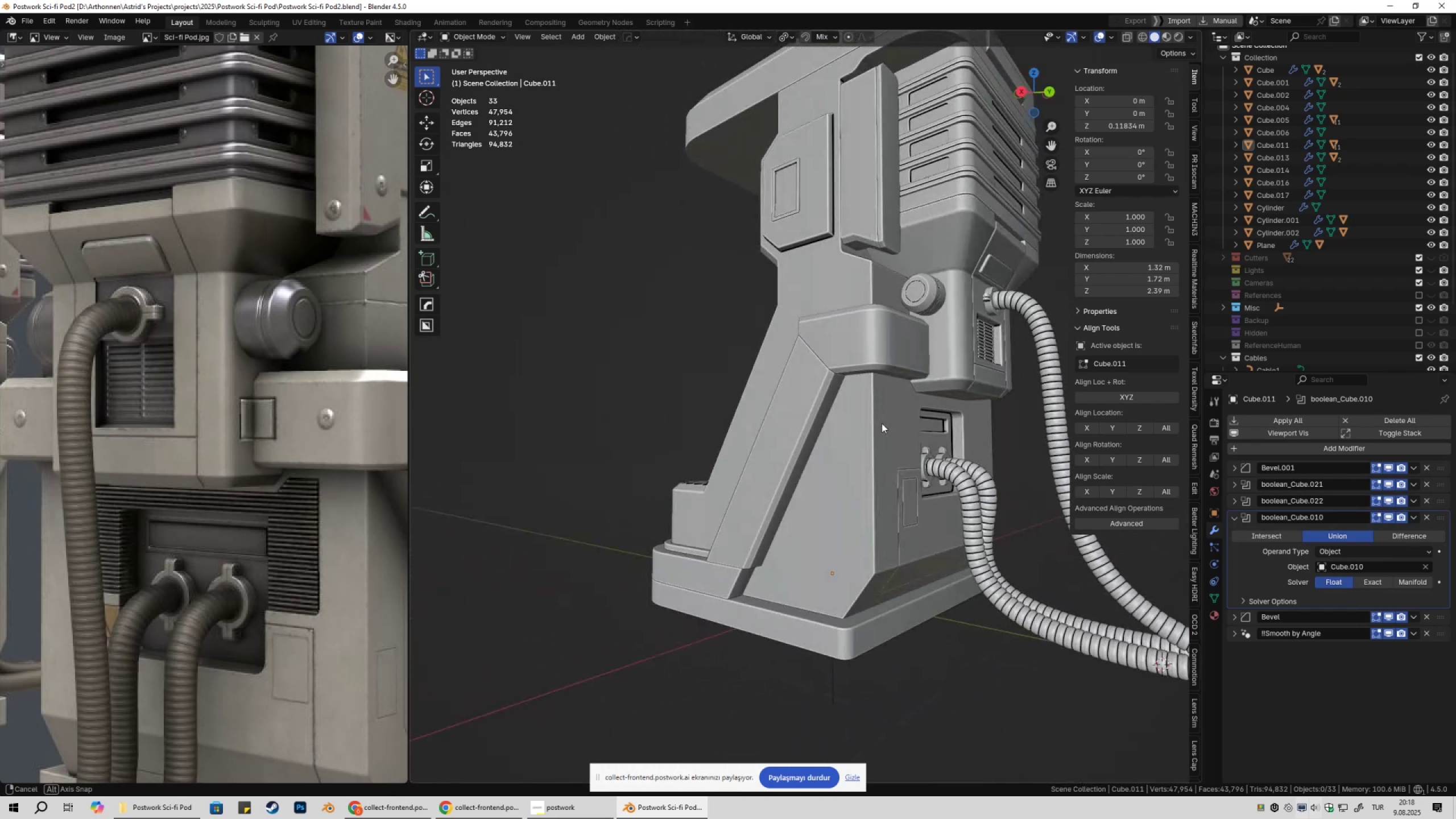 
wait(6.9)
 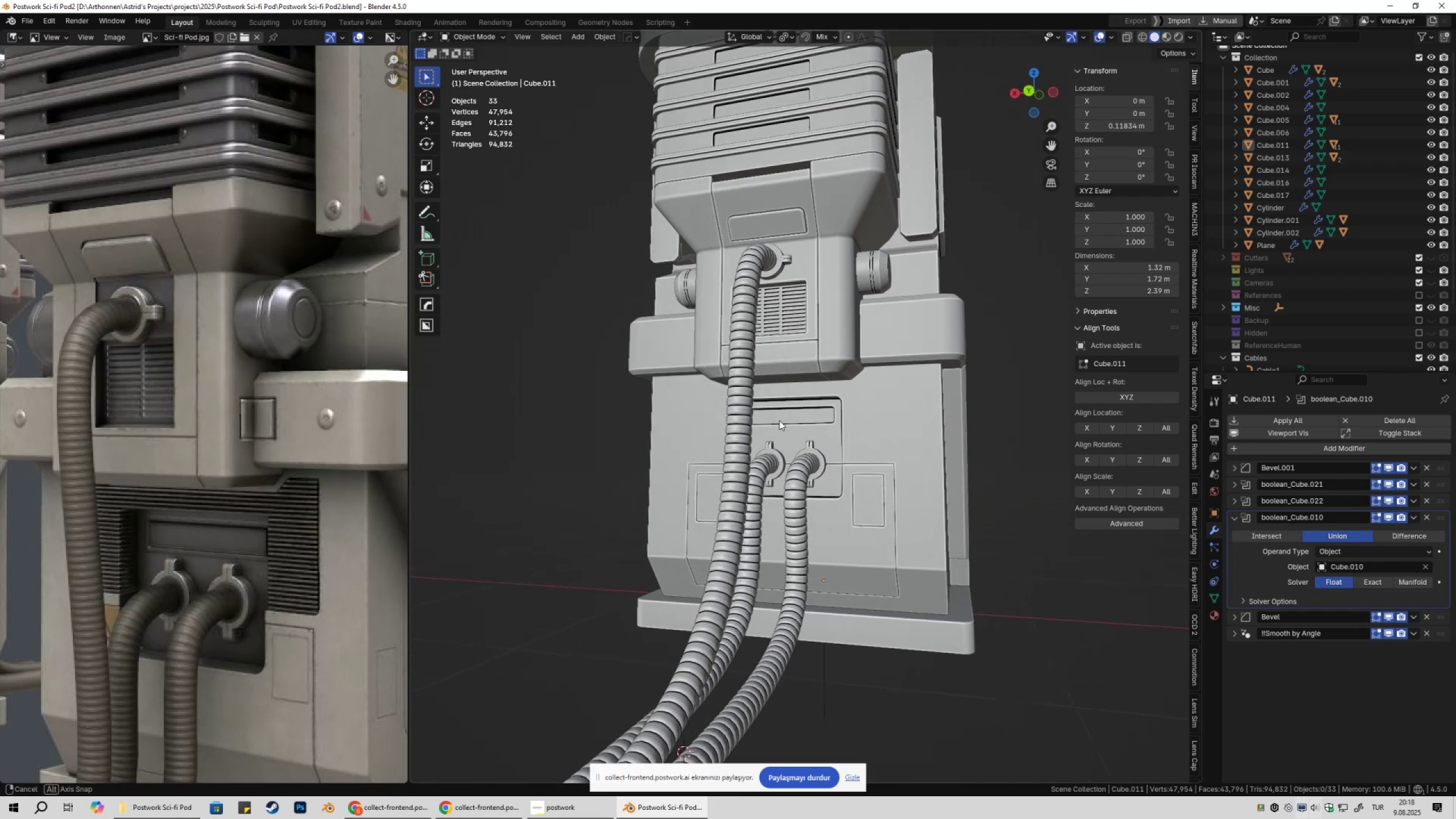 
left_click([754, 406])
 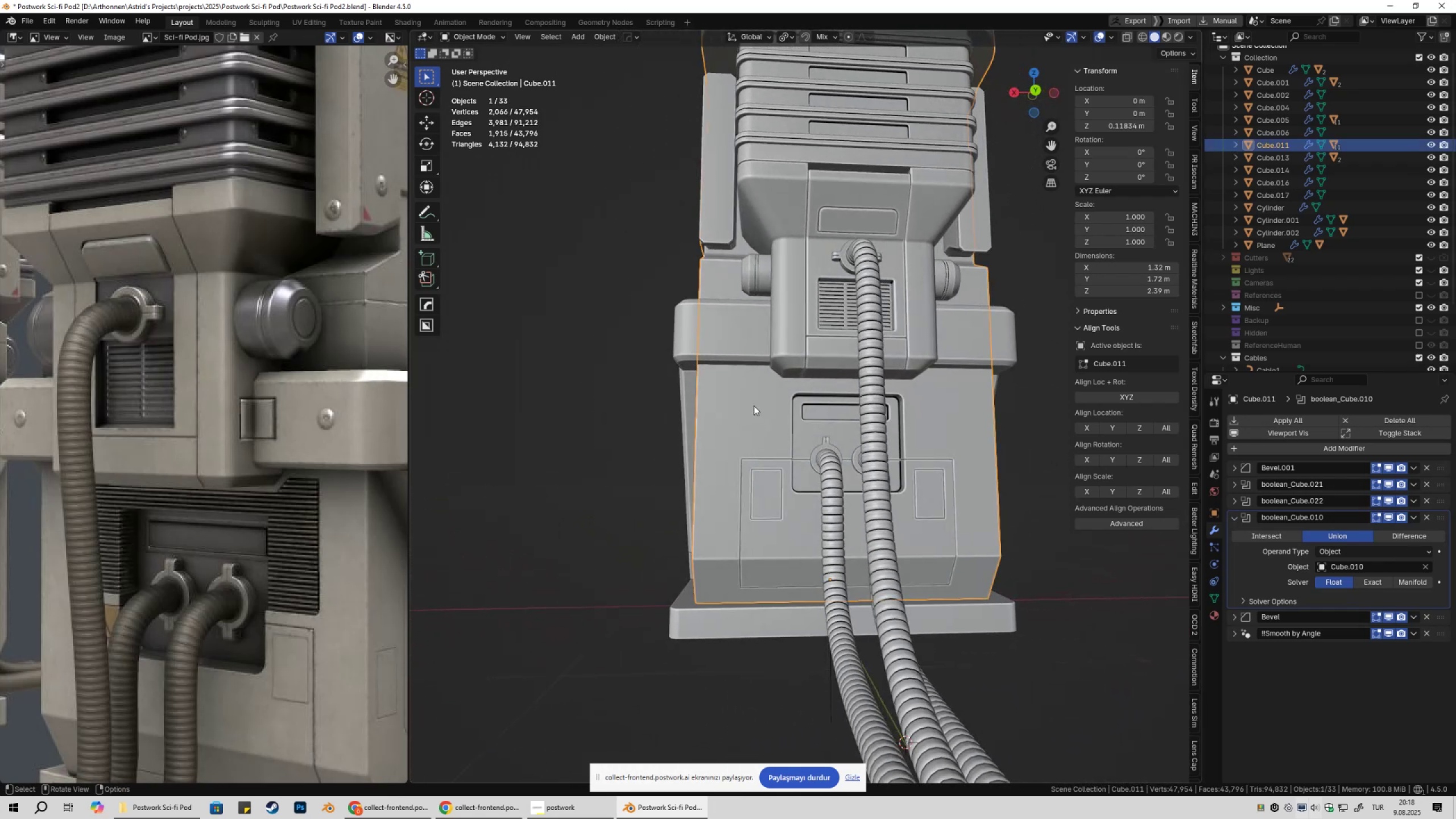 
key(Tab)
 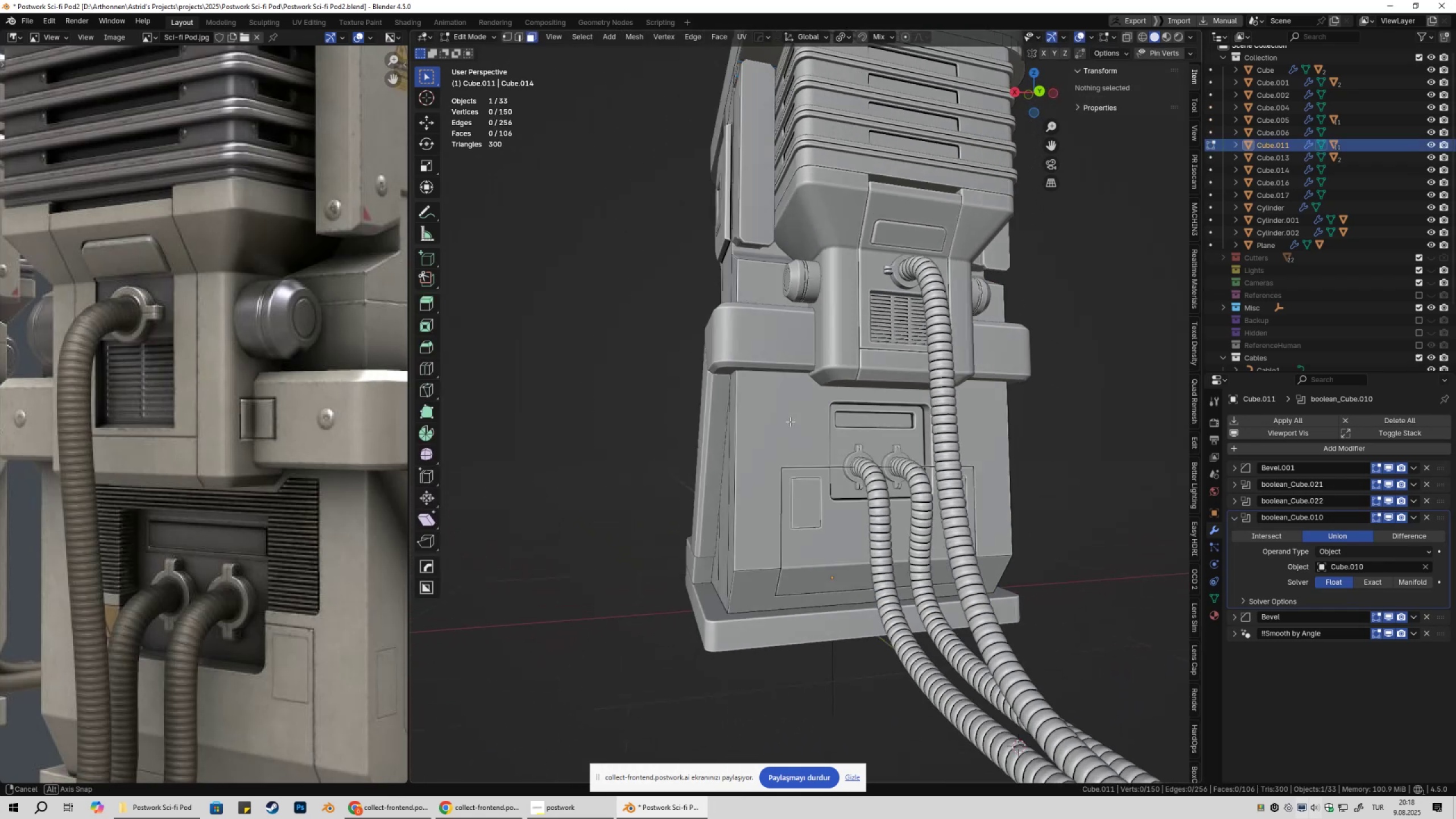 
key(Tab)
 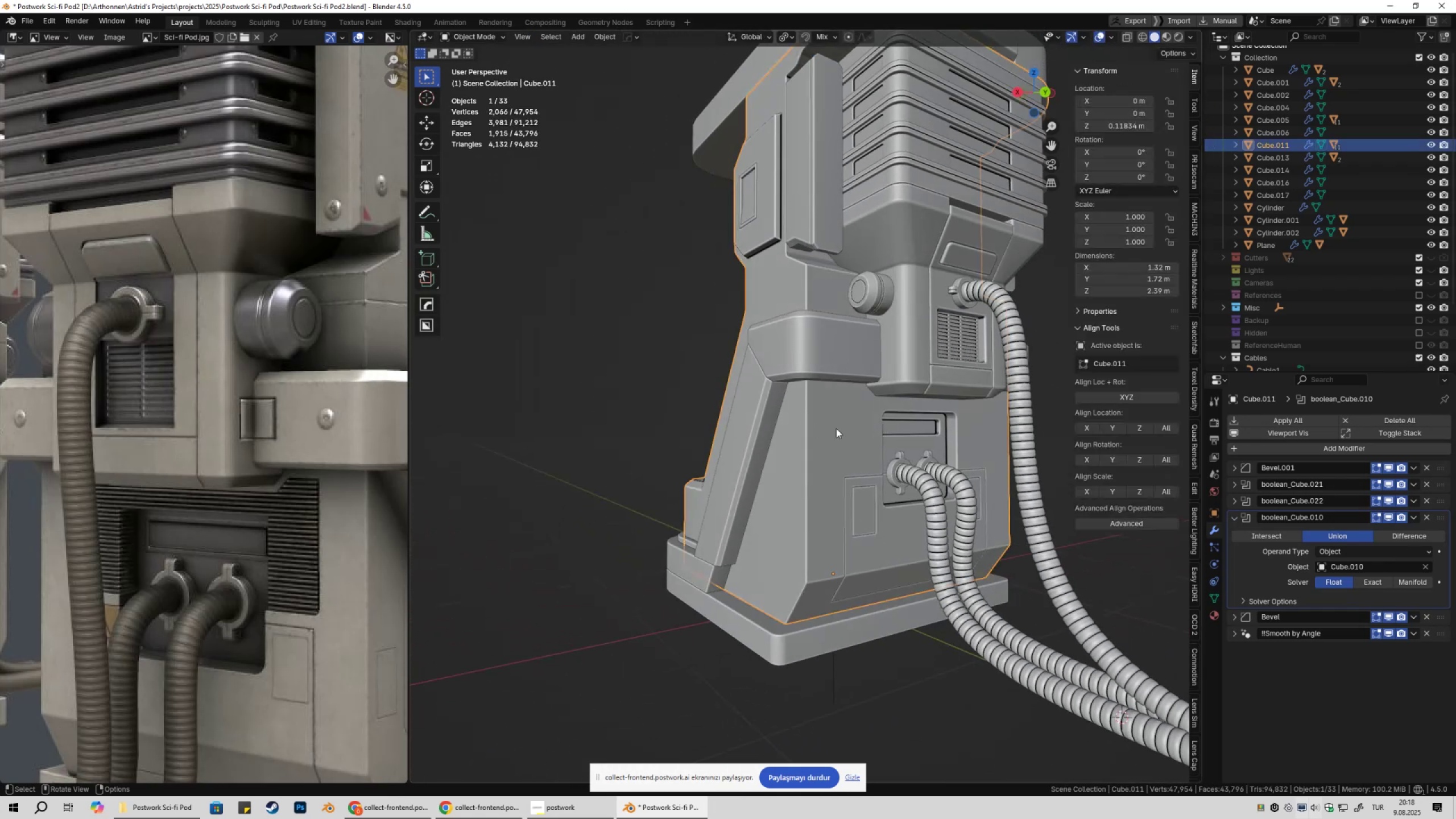 
hold_key(key=ShiftLeft, duration=0.32)
 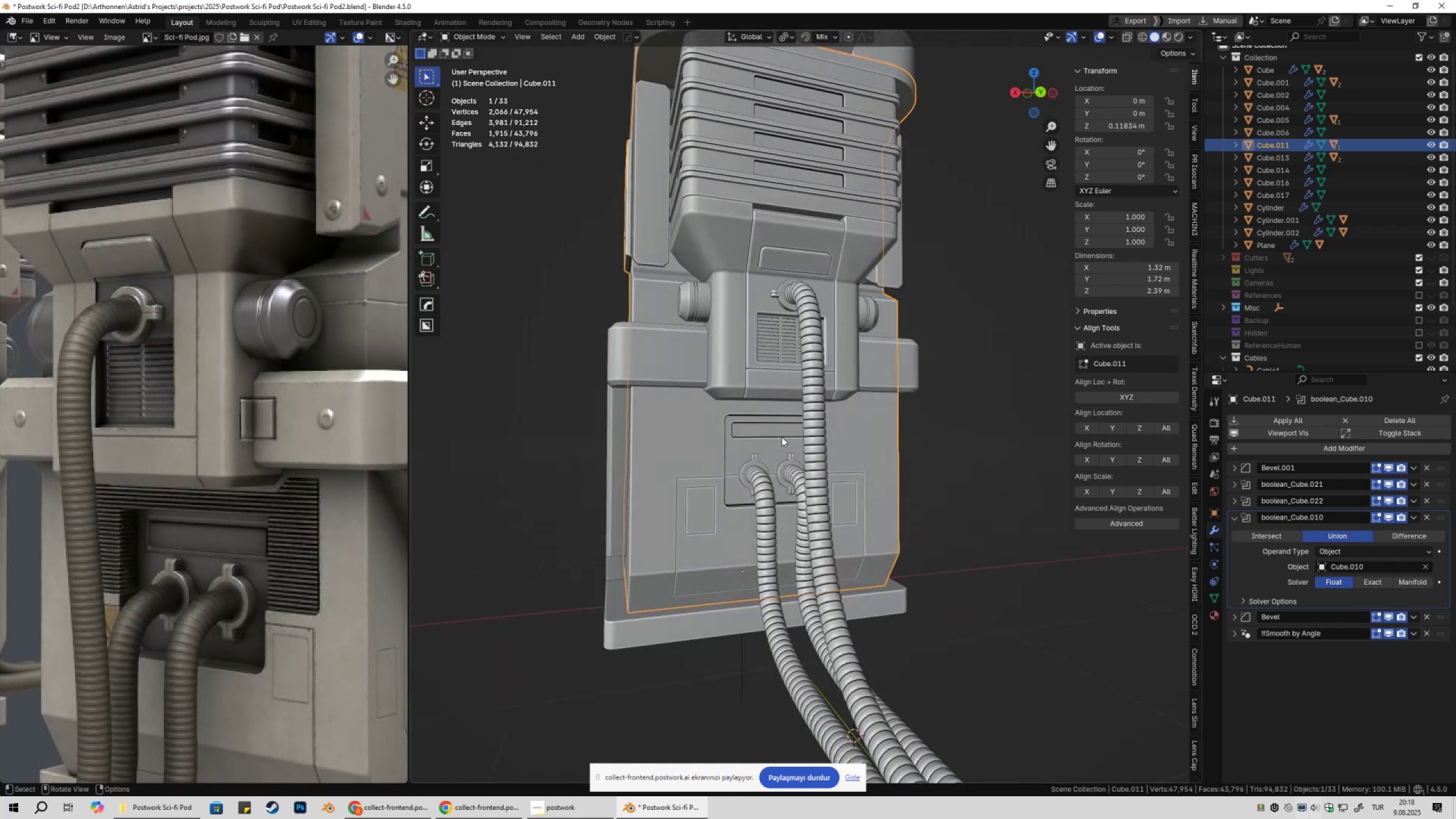 
key(Control+ControlLeft)
 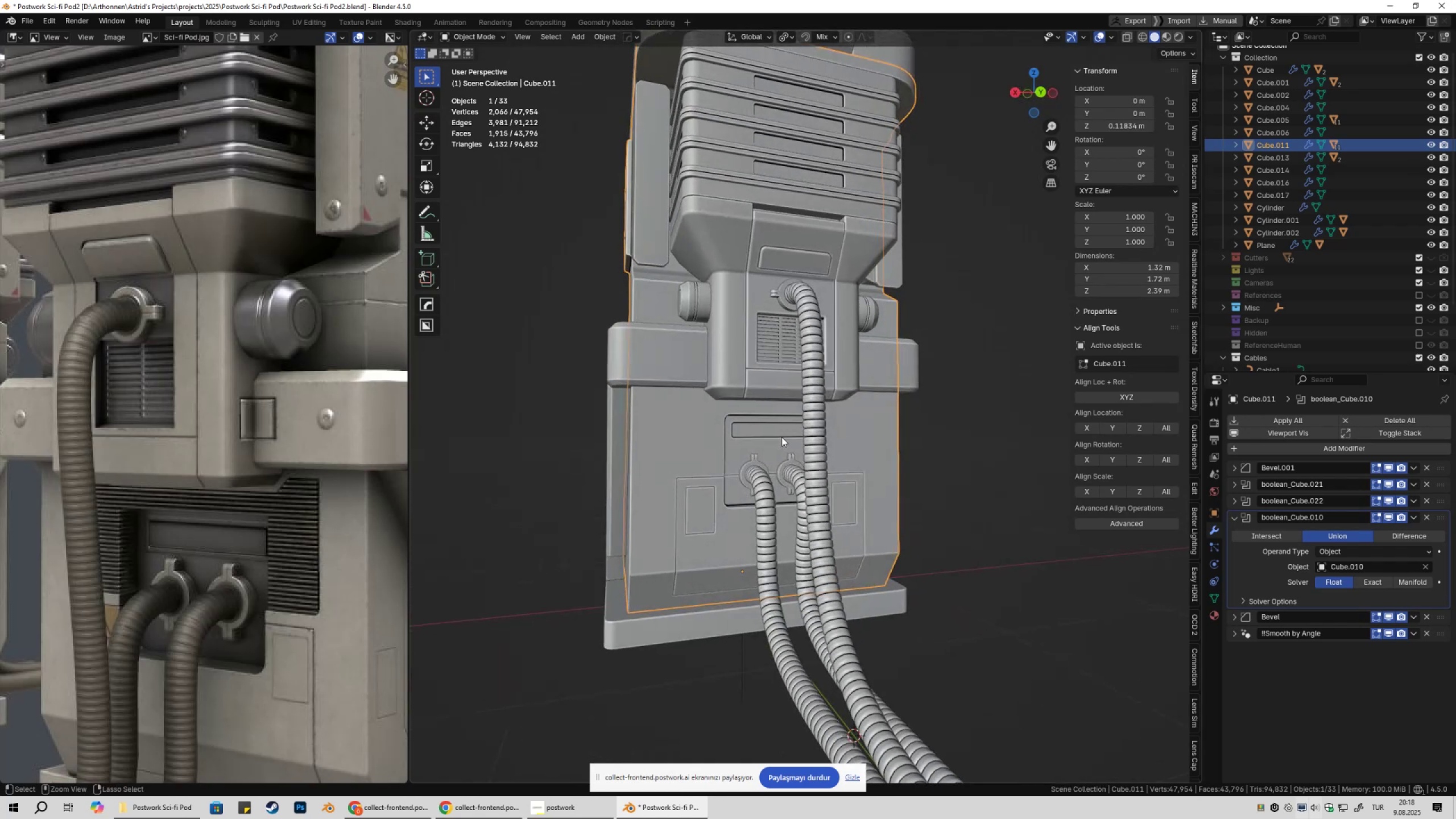 
key(Control+S)
 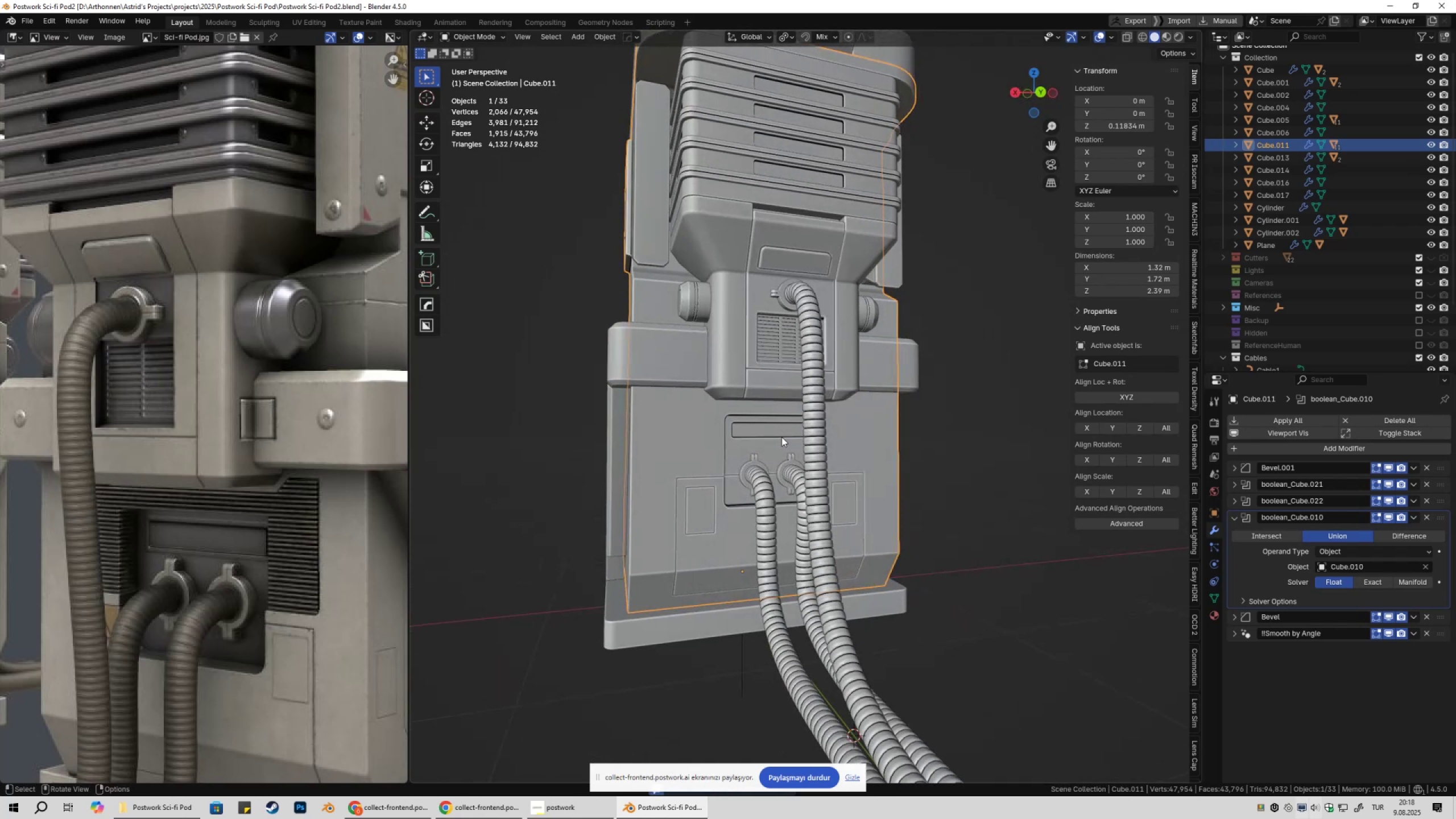 
wait(8.31)
 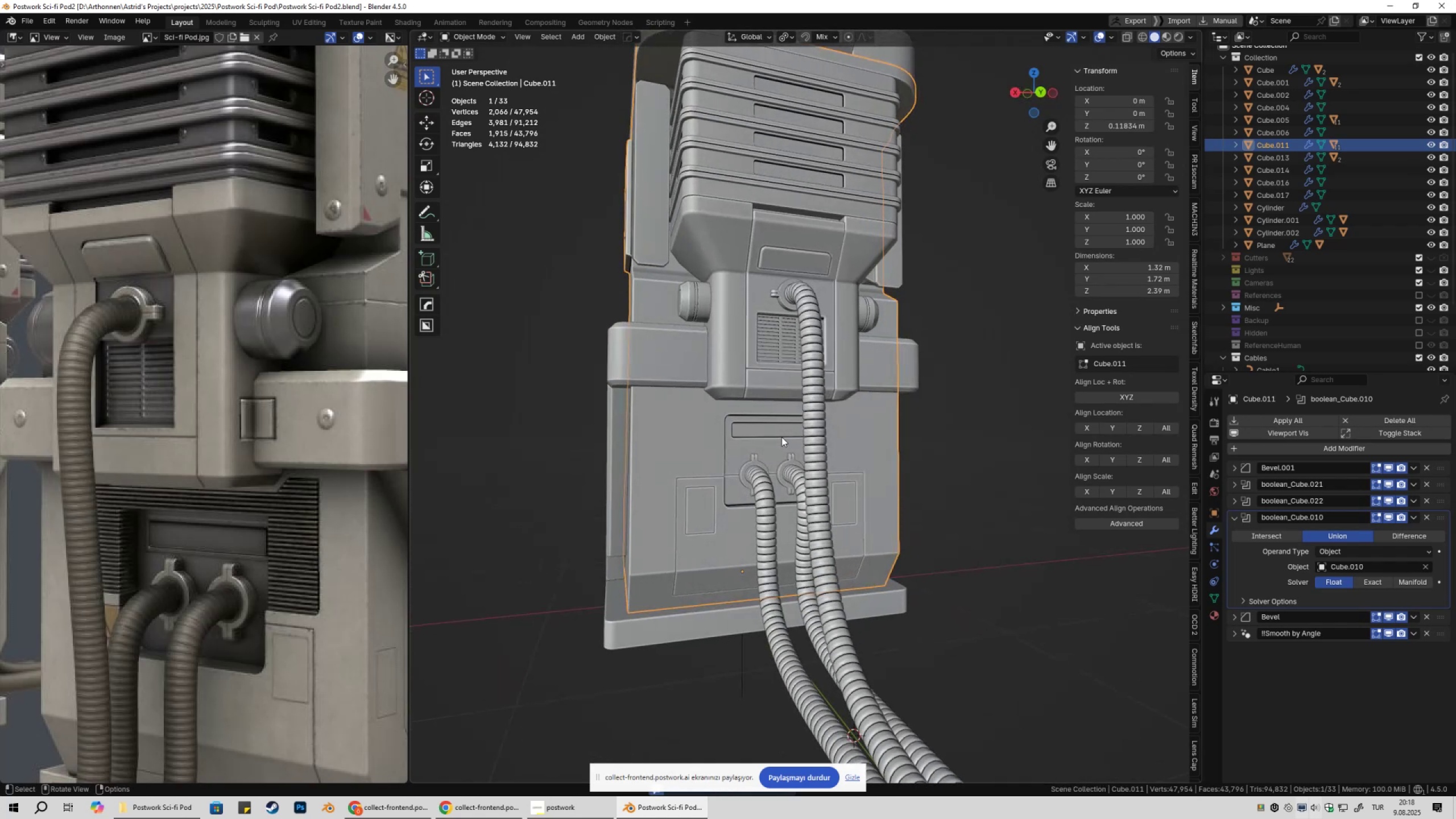 
scroll: coordinate [629, 275], scroll_direction: down, amount: 2.0
 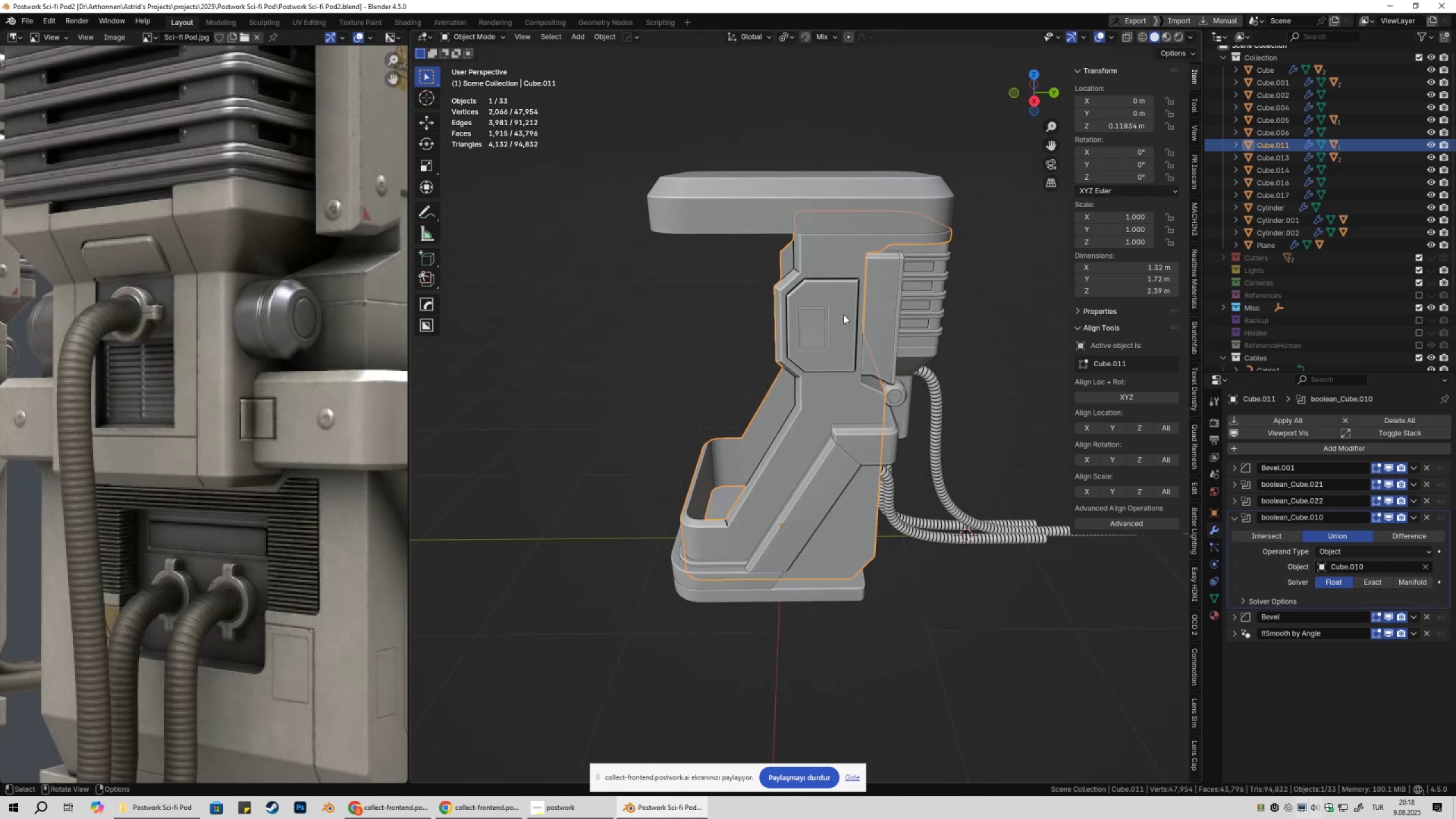 
hold_key(key=ShiftLeft, duration=0.39)
 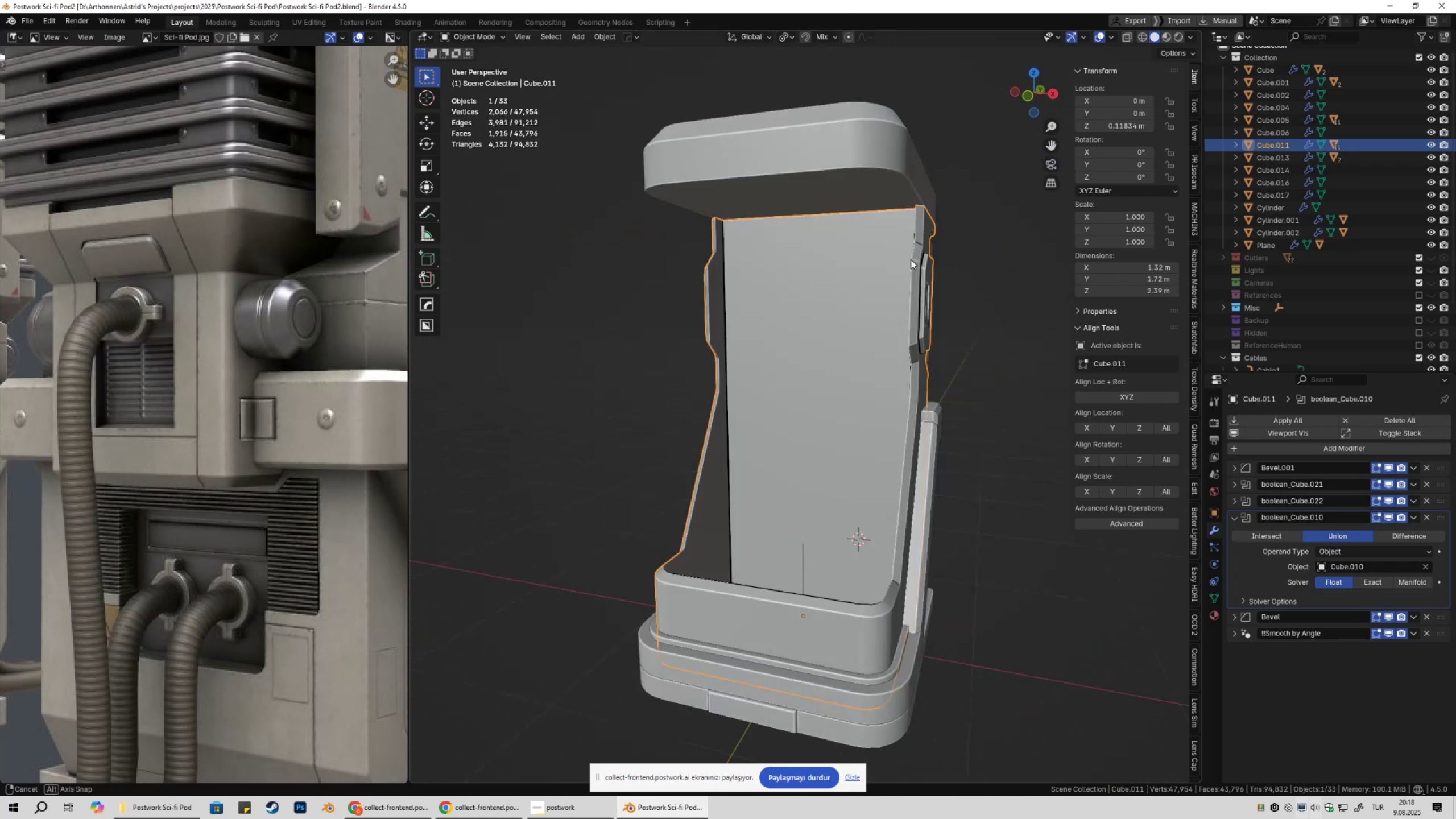 
scroll: coordinate [808, 265], scroll_direction: up, amount: 3.0
 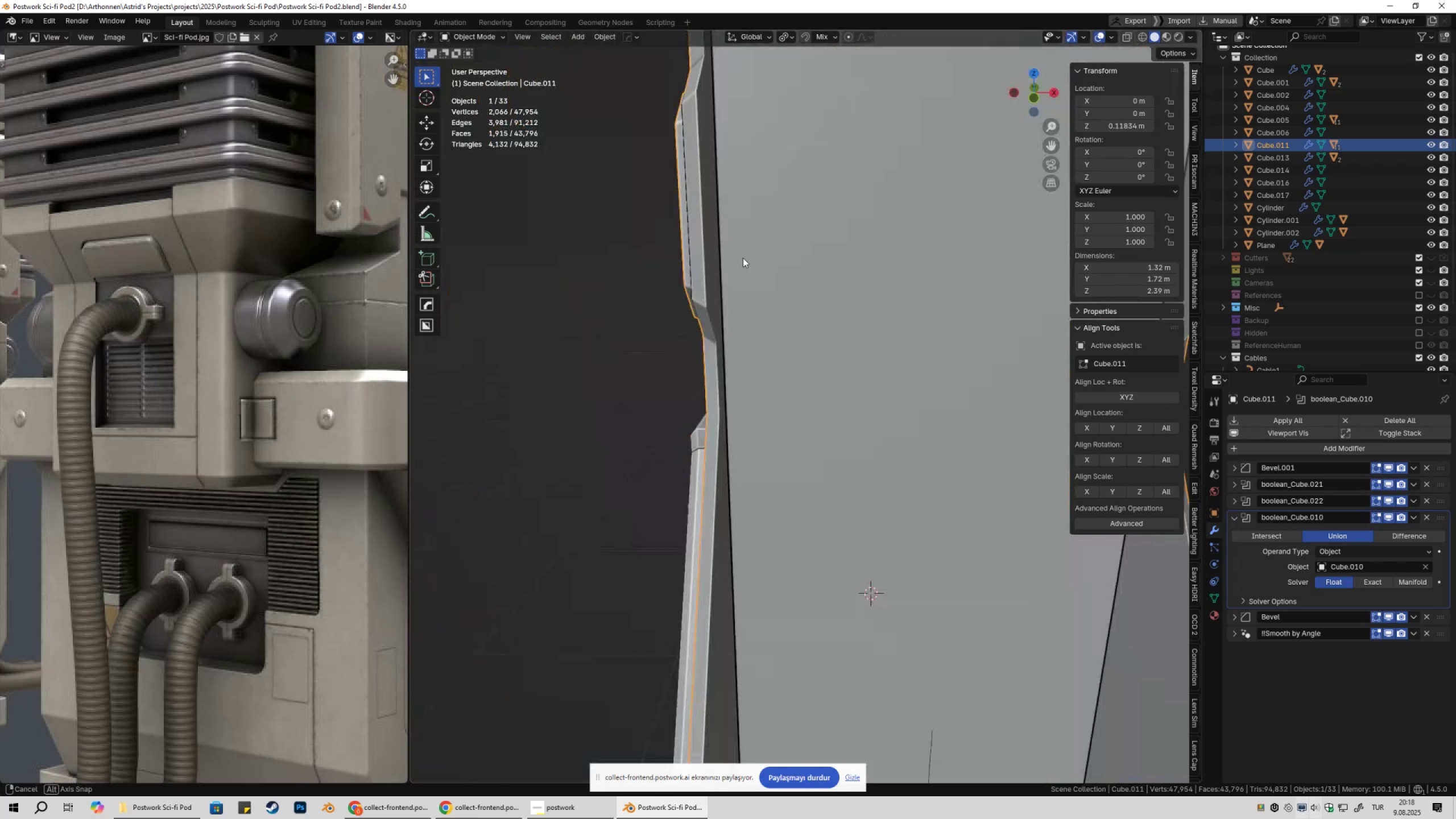 
scroll: coordinate [820, 253], scroll_direction: down, amount: 3.0
 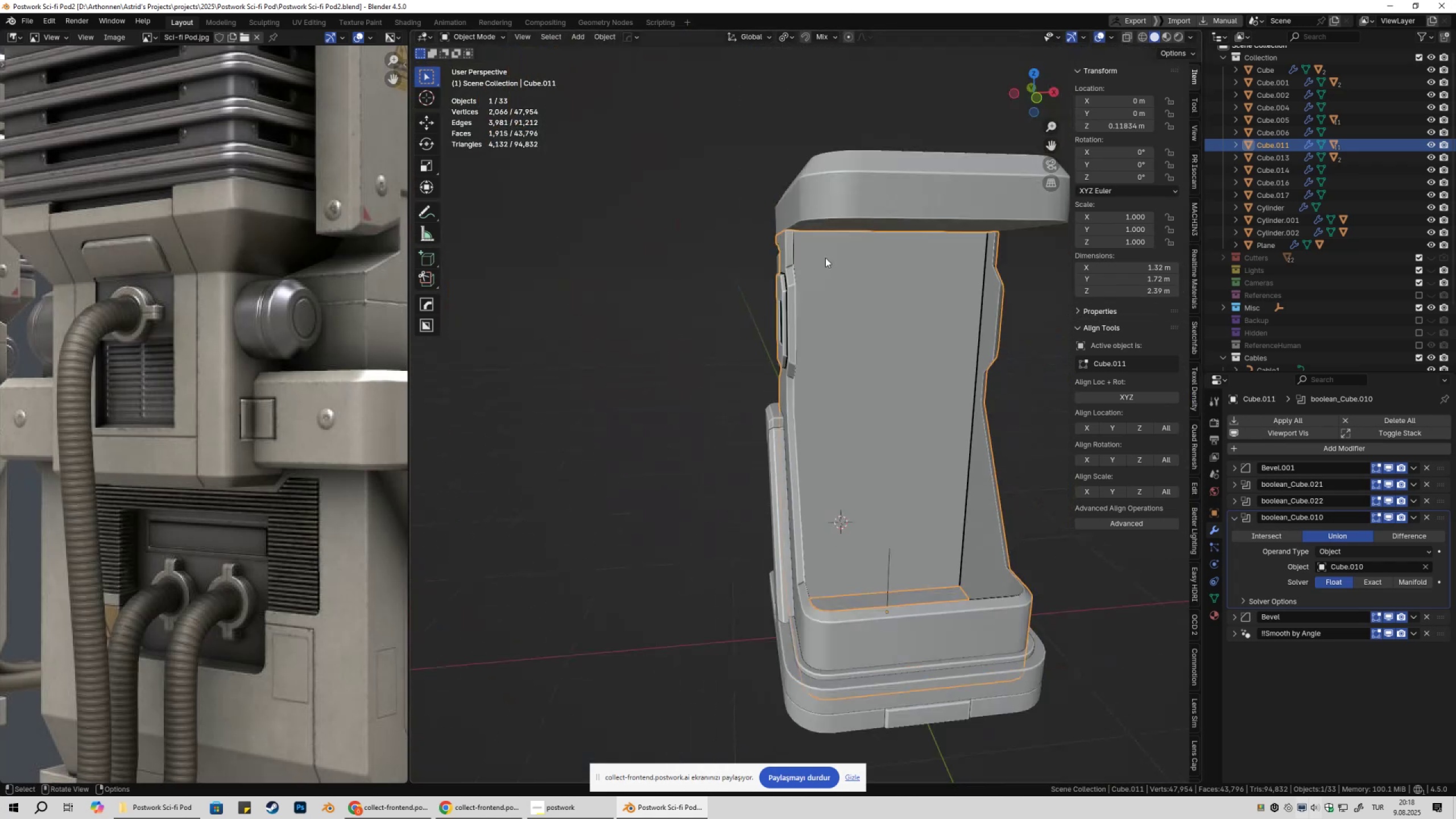 
key(Shift+ShiftLeft)
 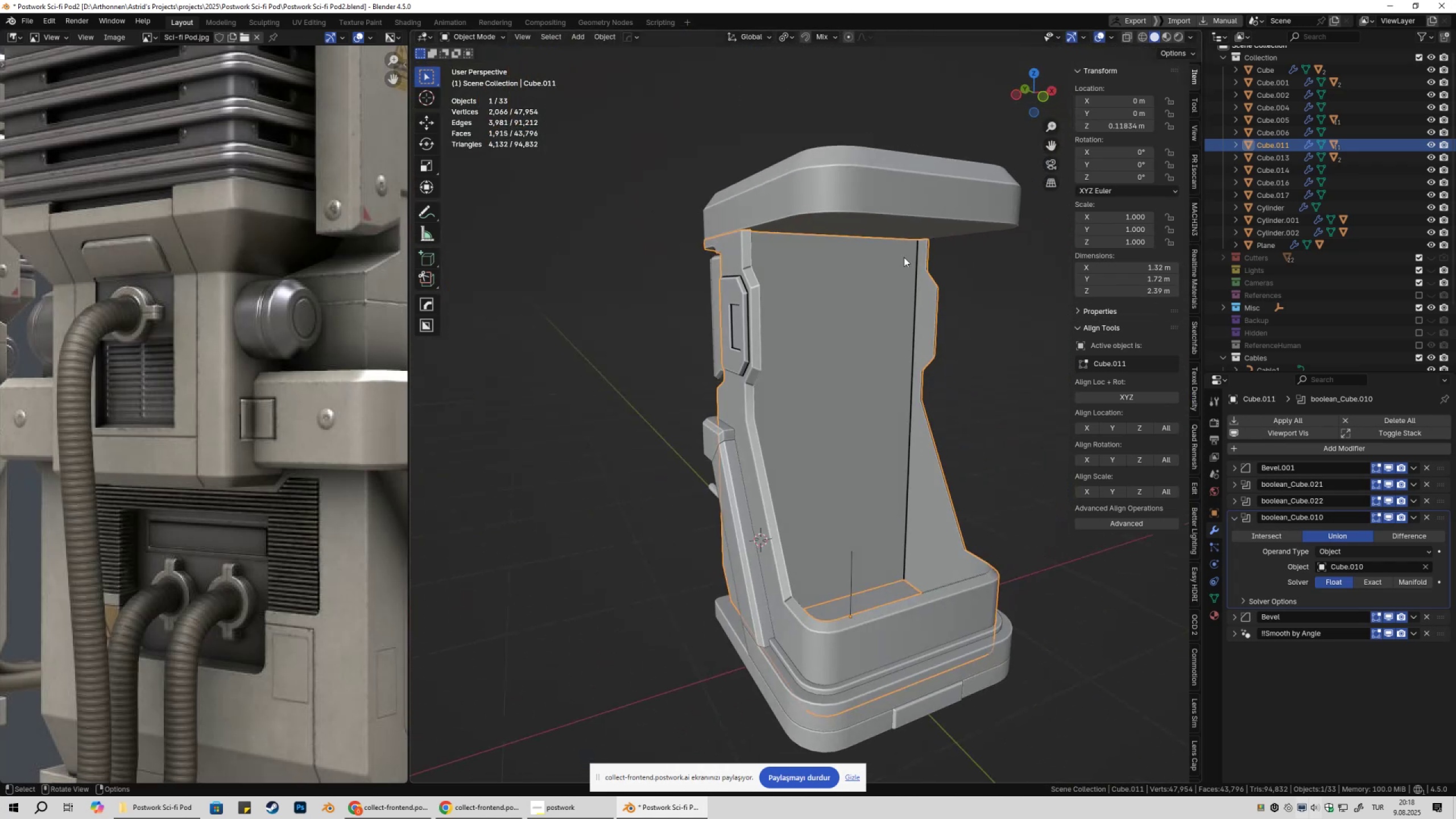 
scroll: coordinate [271, 325], scroll_direction: down, amount: 4.0
 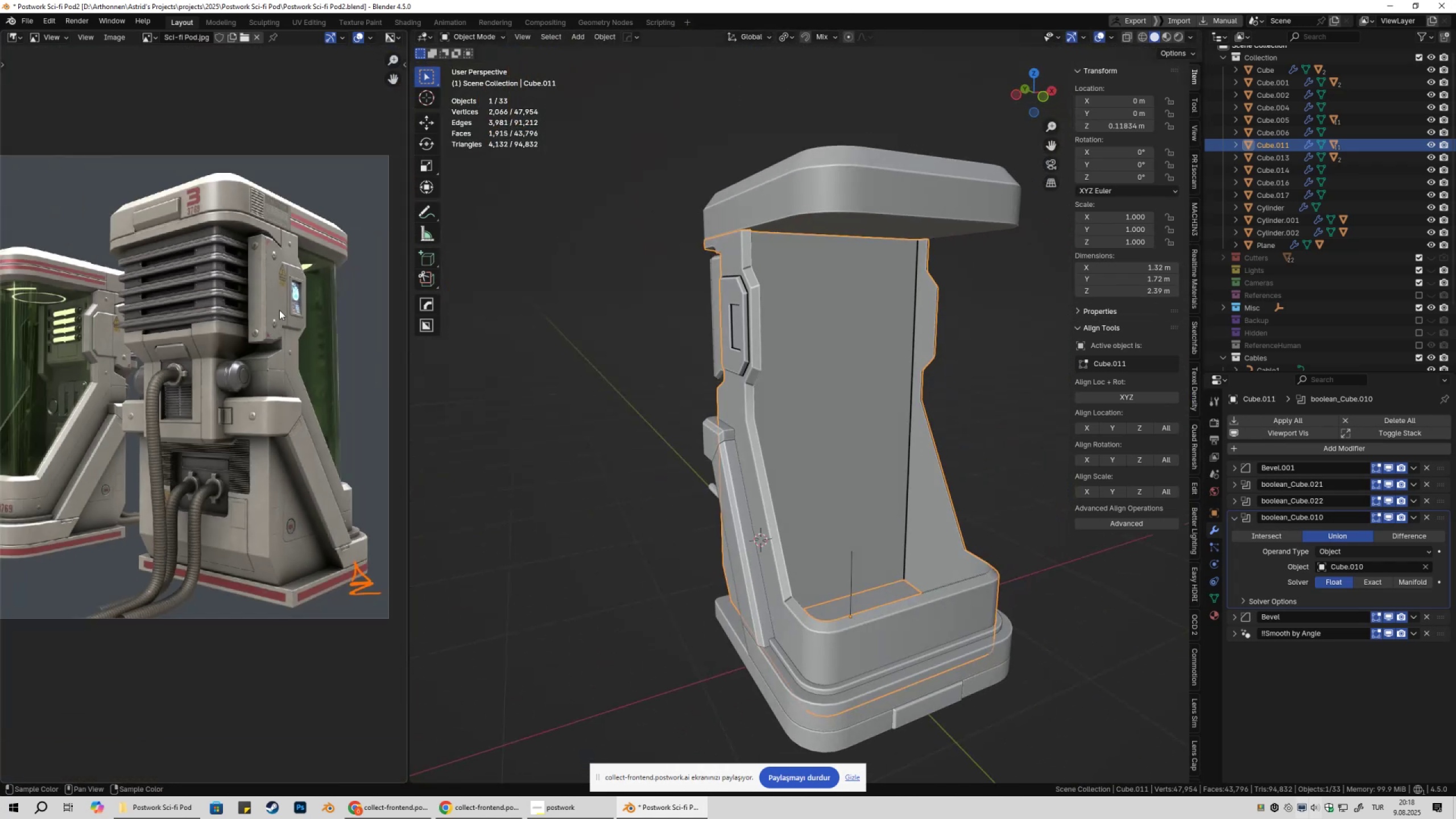 
hold_key(key=ShiftLeft, duration=0.93)
 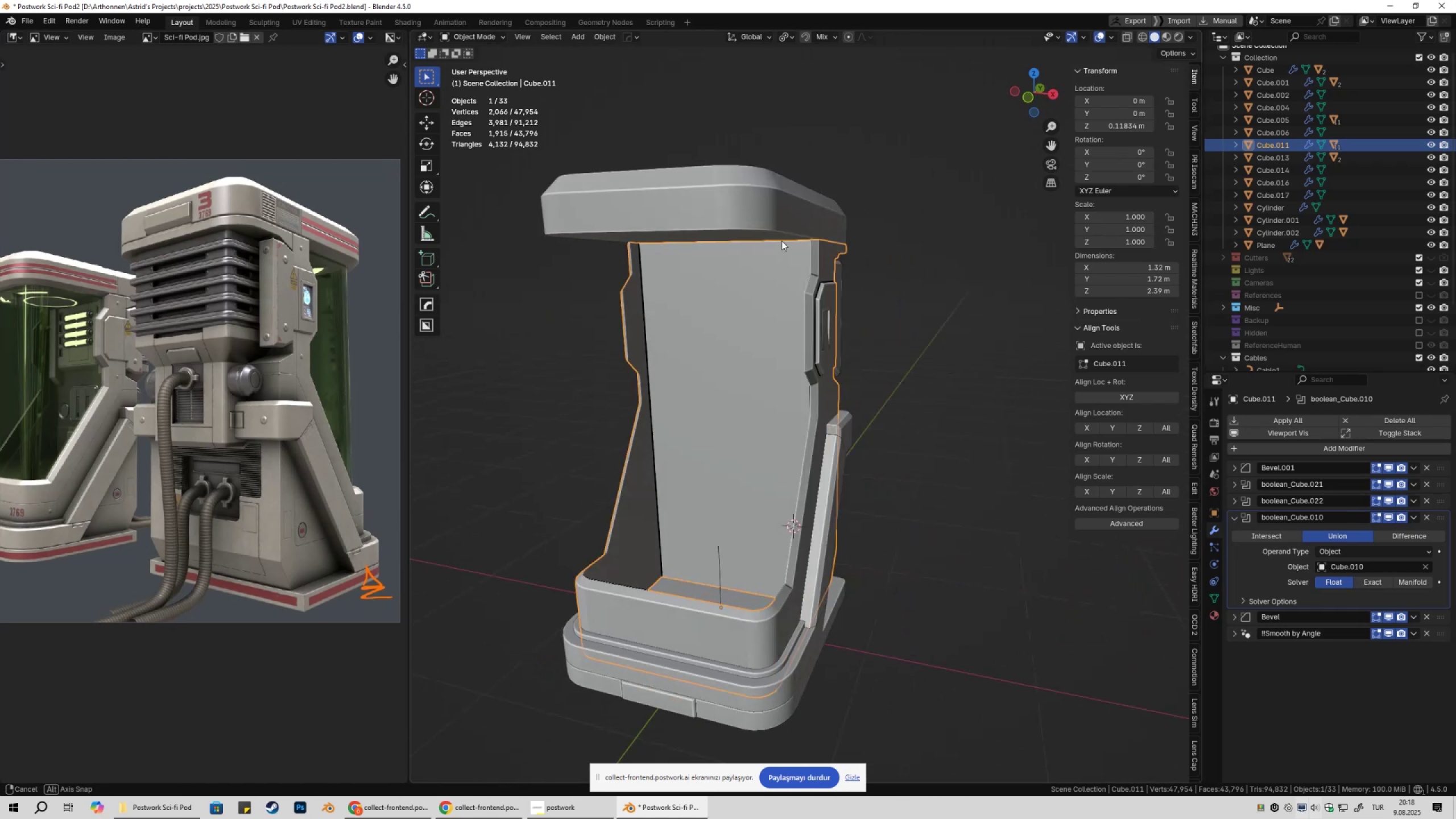 
left_click([849, 243])
 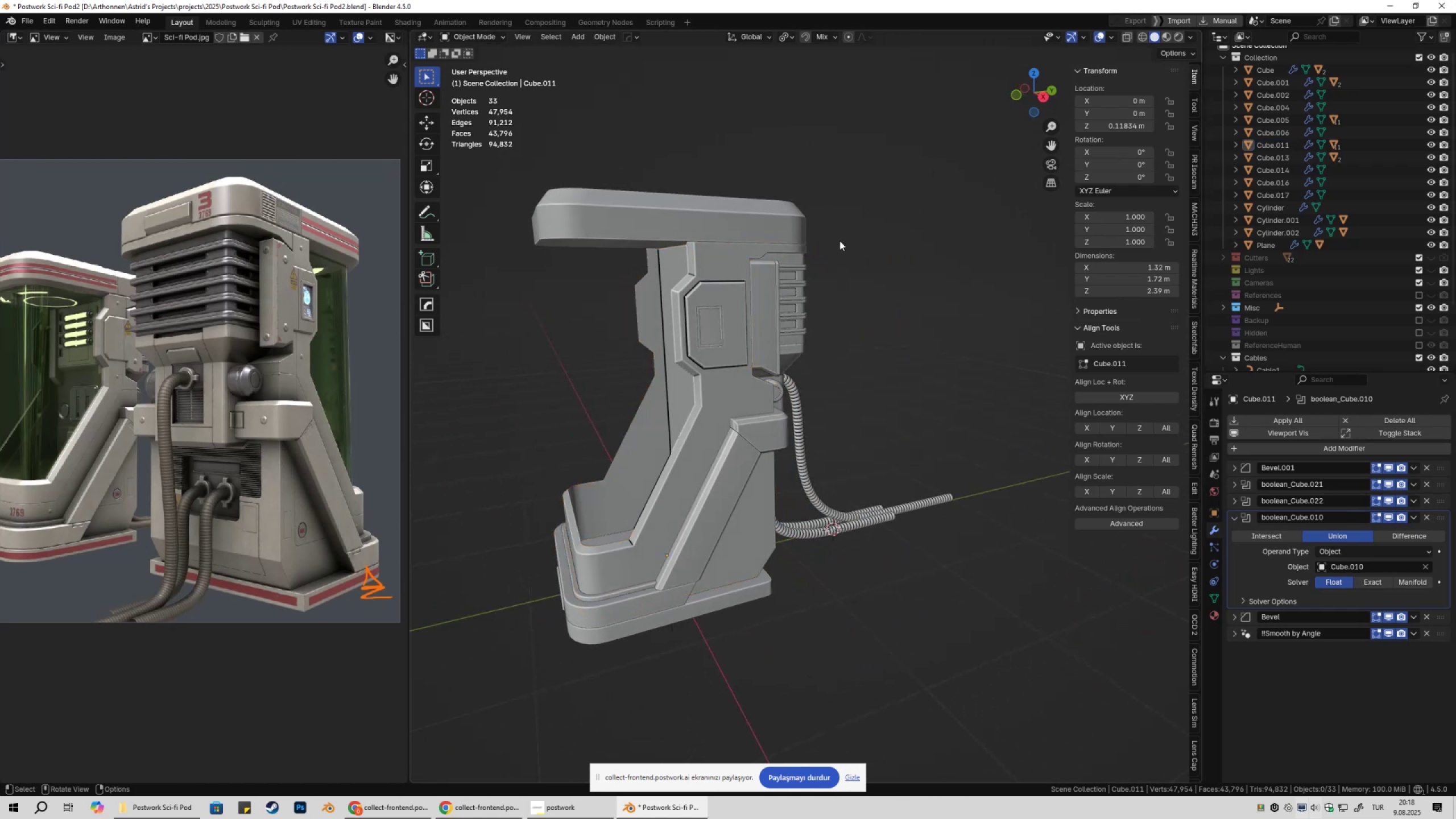 
key(Shift+ShiftLeft)
 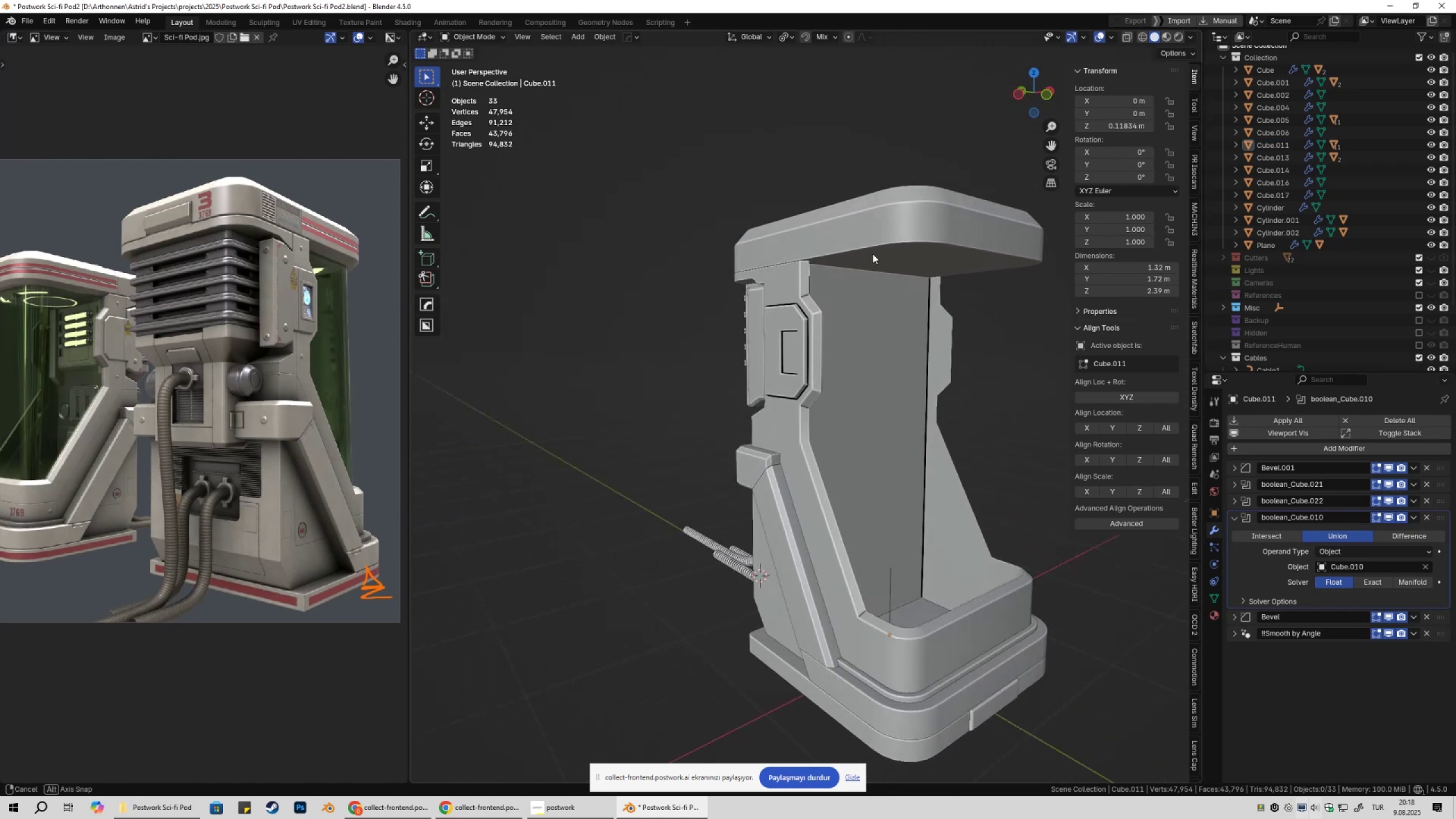 
scroll: coordinate [714, 287], scroll_direction: up, amount: 4.0
 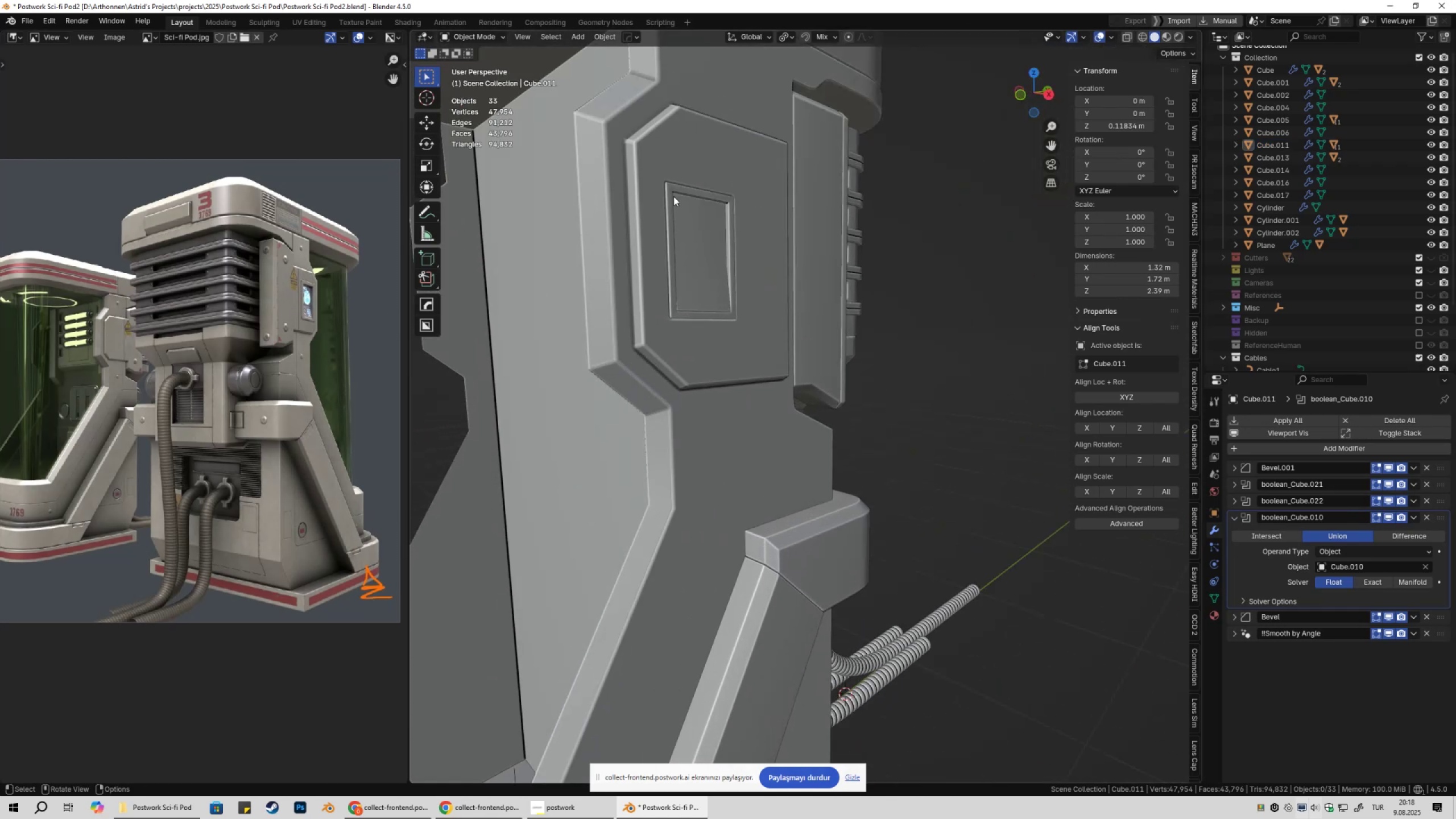 
left_click([672, 192])
 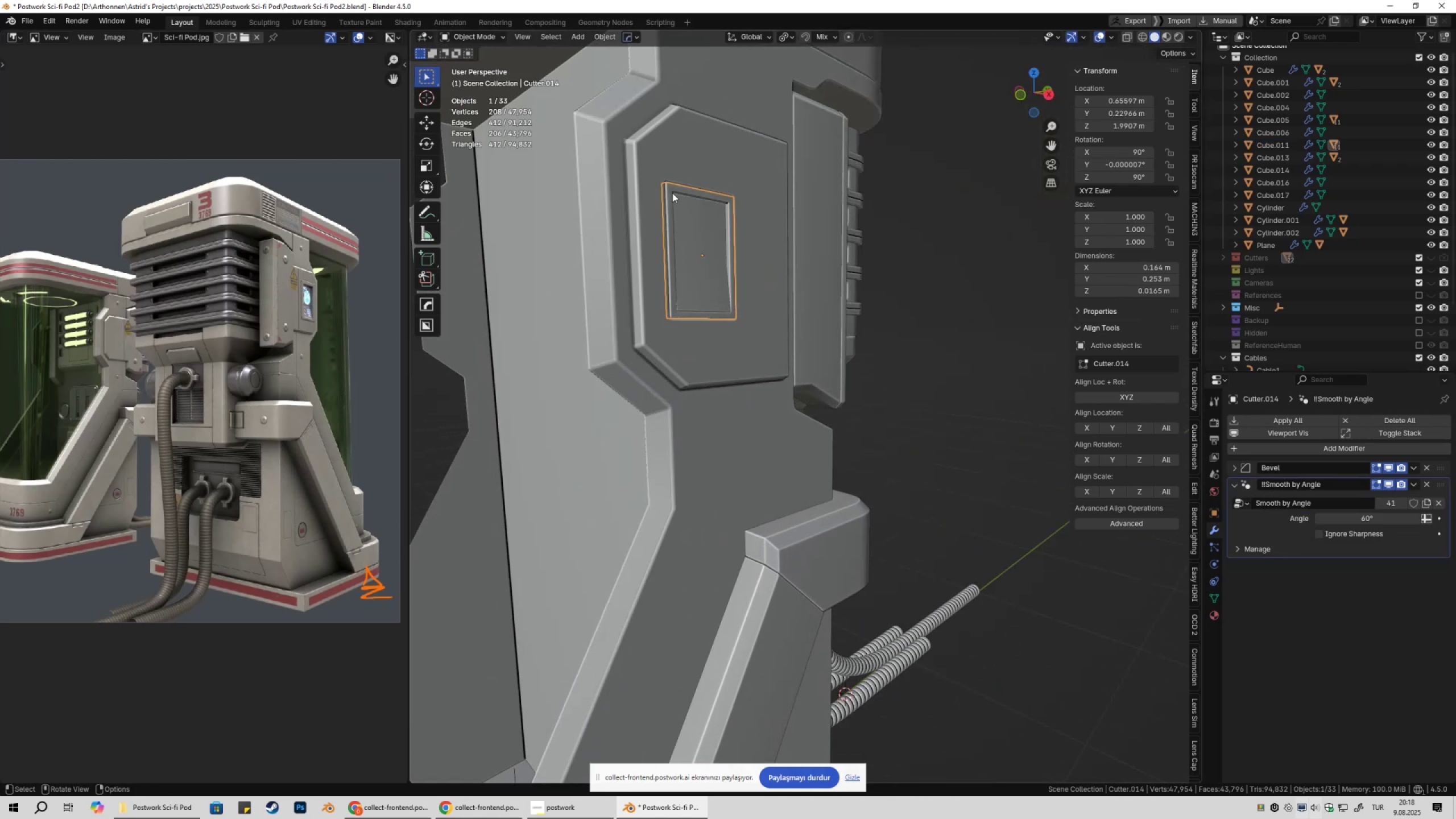 
scroll: coordinate [708, 255], scroll_direction: down, amount: 4.0
 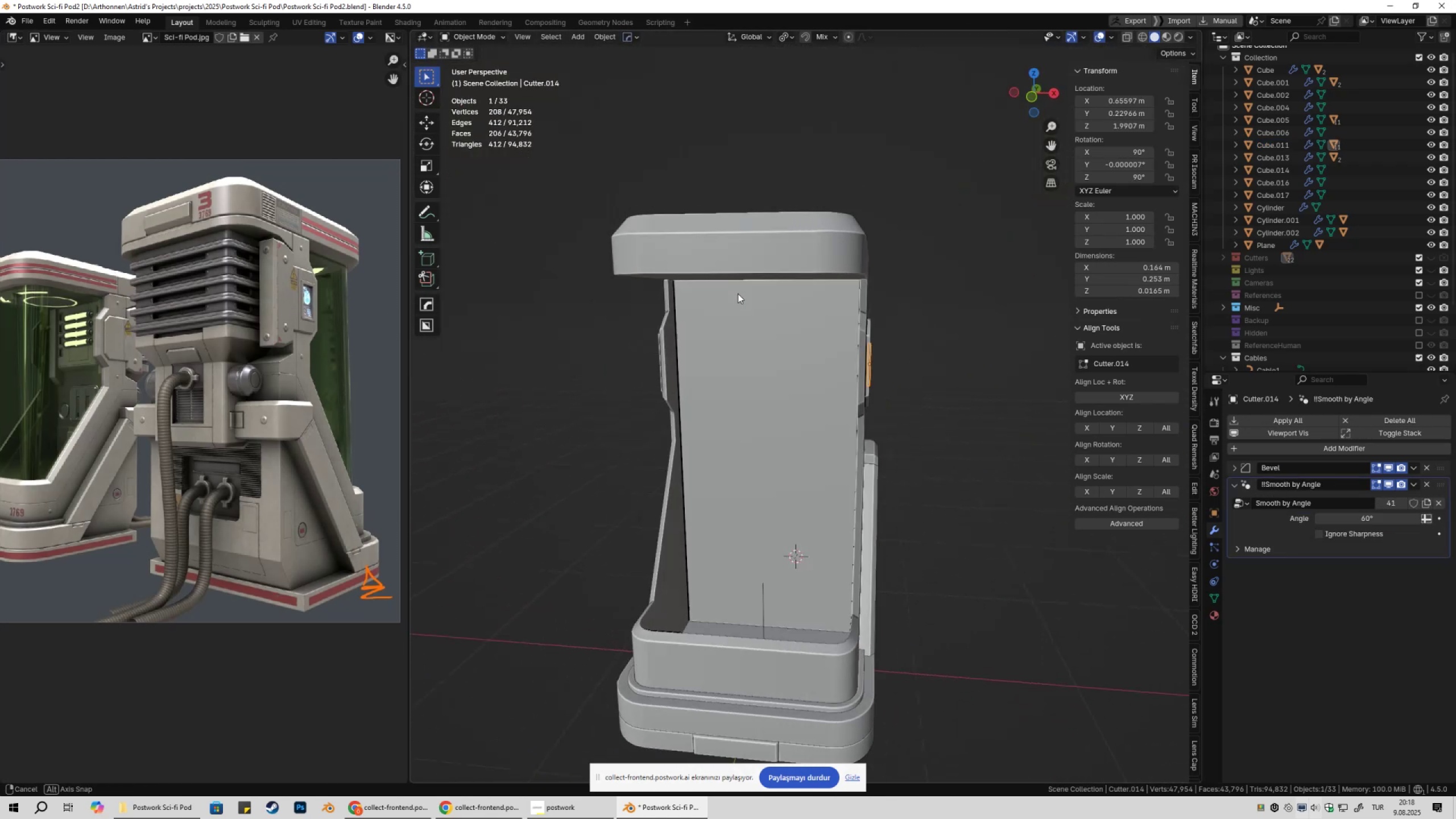 
type(Dx)
 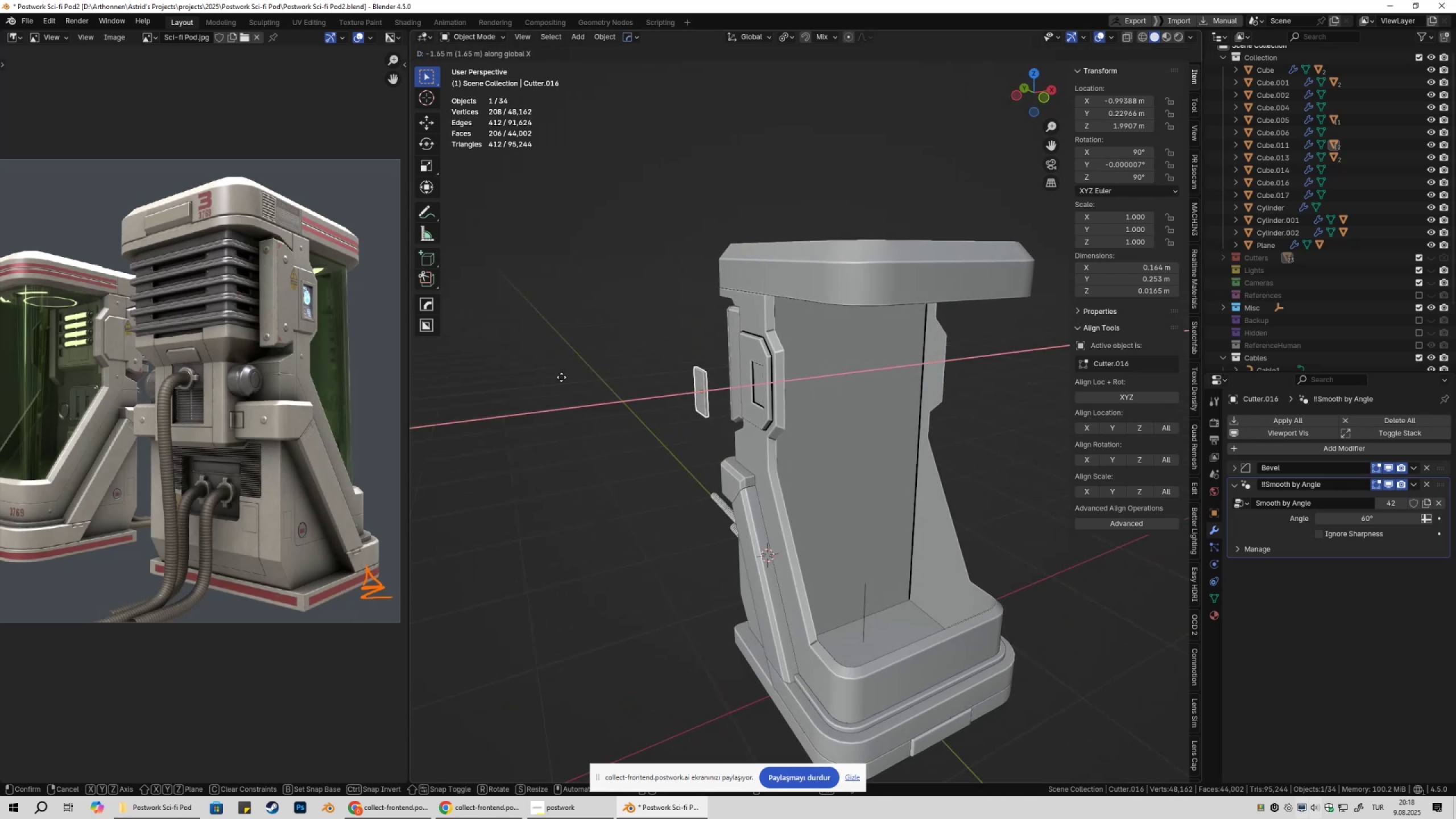 
left_click([560, 378])
 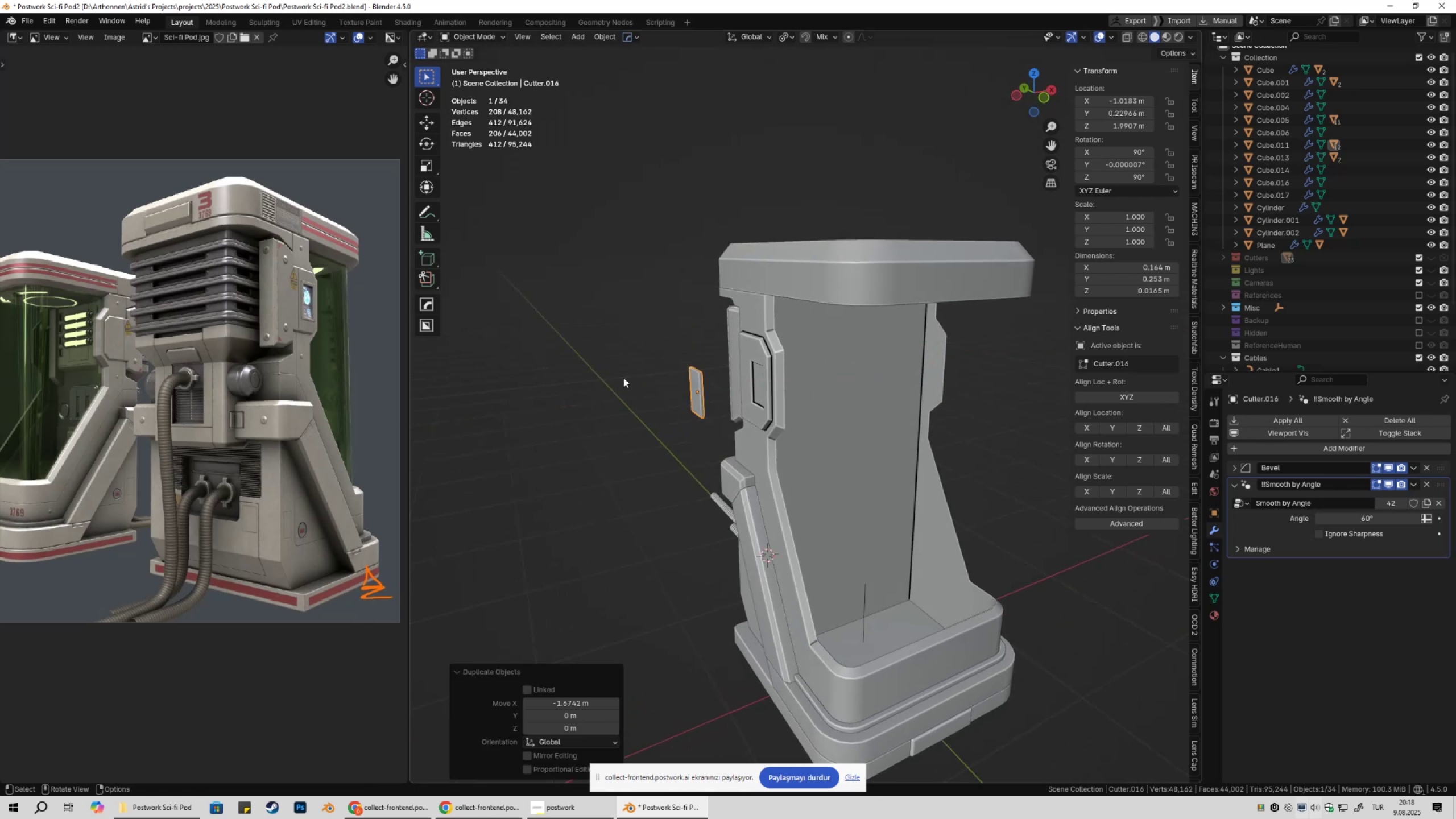 
hold_key(key=ShiftLeft, duration=0.31)
 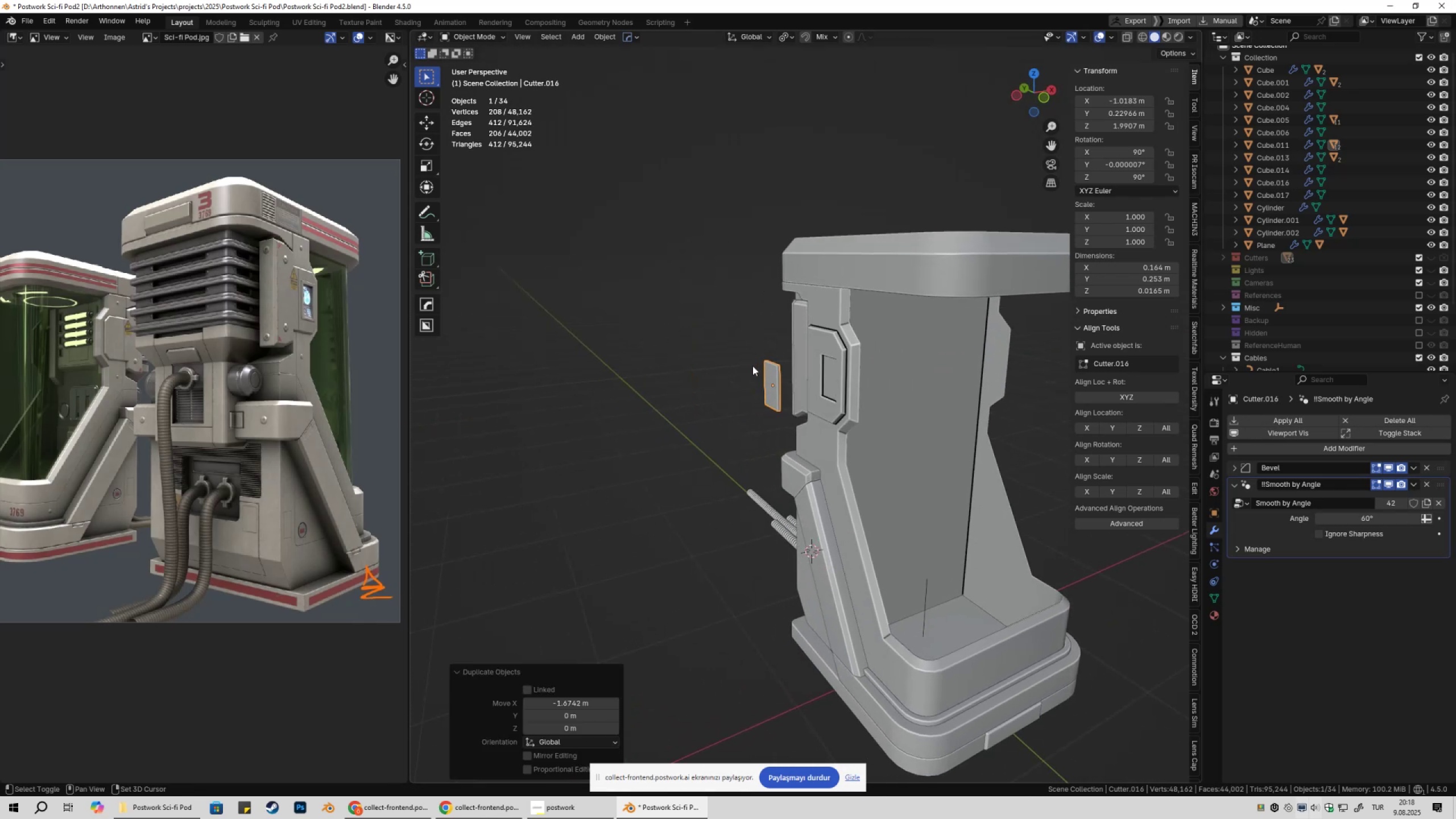 
scroll: coordinate [760, 376], scroll_direction: up, amount: 4.0
 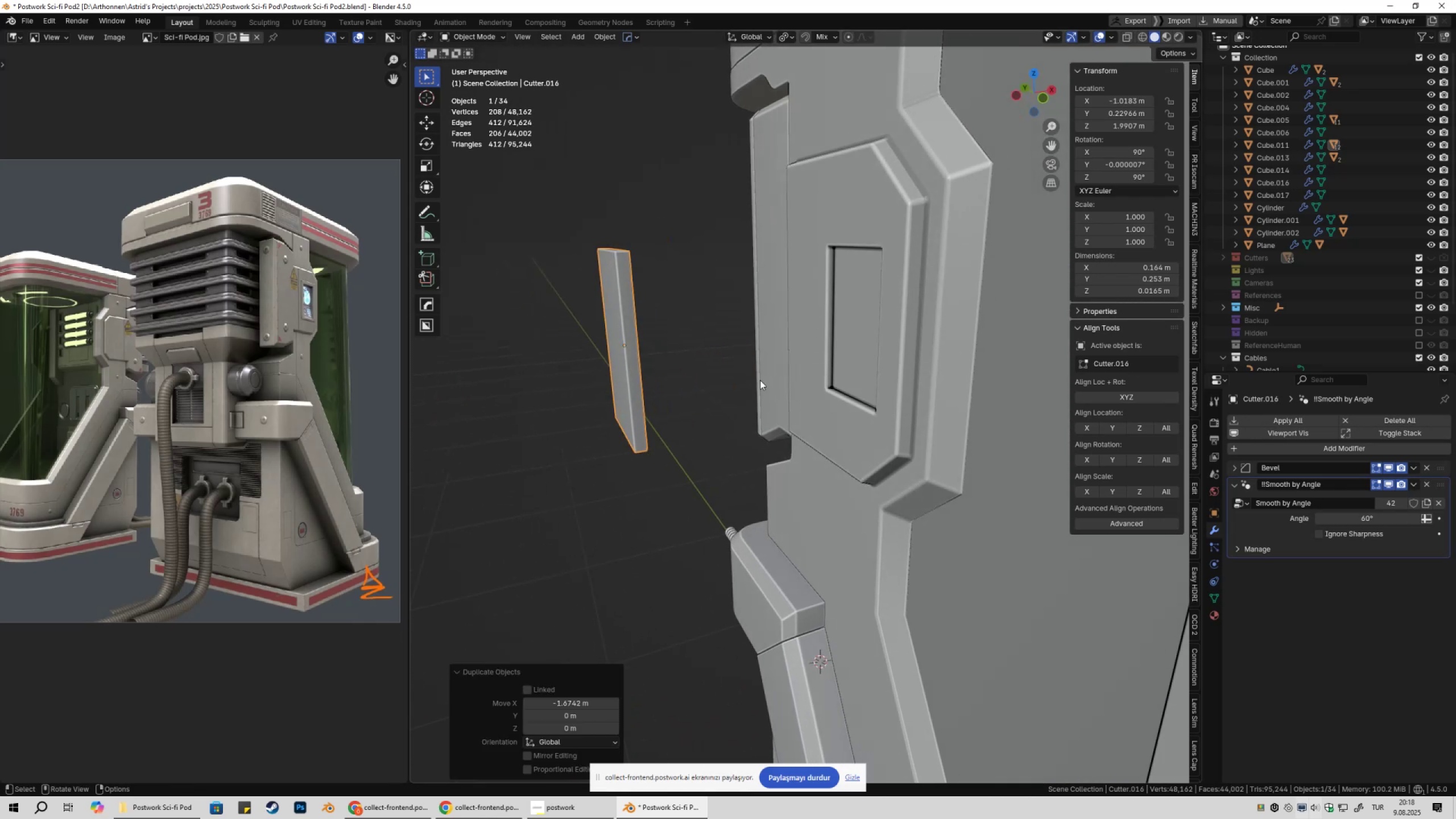 
type(gx)
 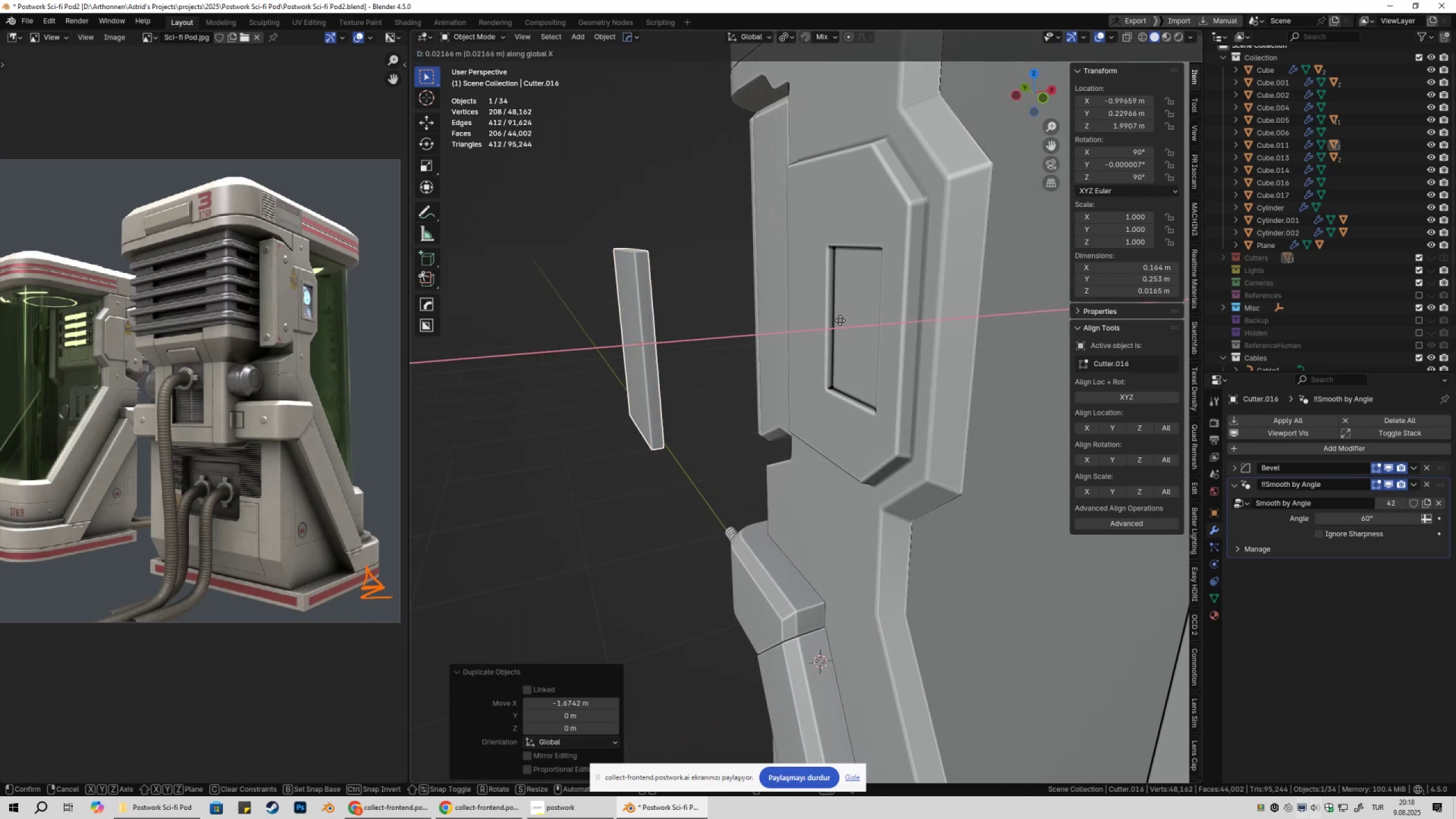 
hold_key(key=ControlLeft, duration=0.48)
left_click([850, 312])
 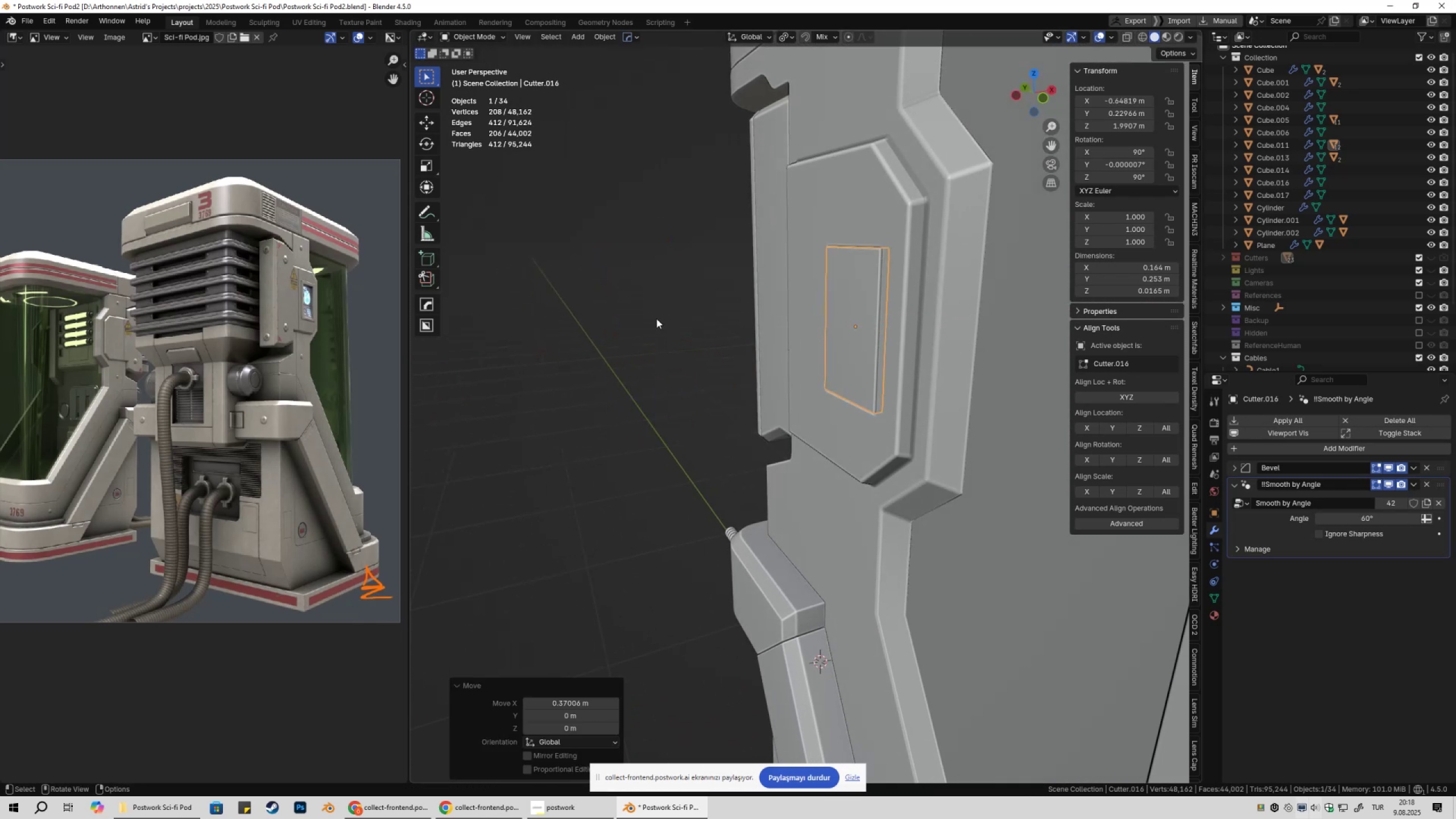 
double_click([656, 318])
 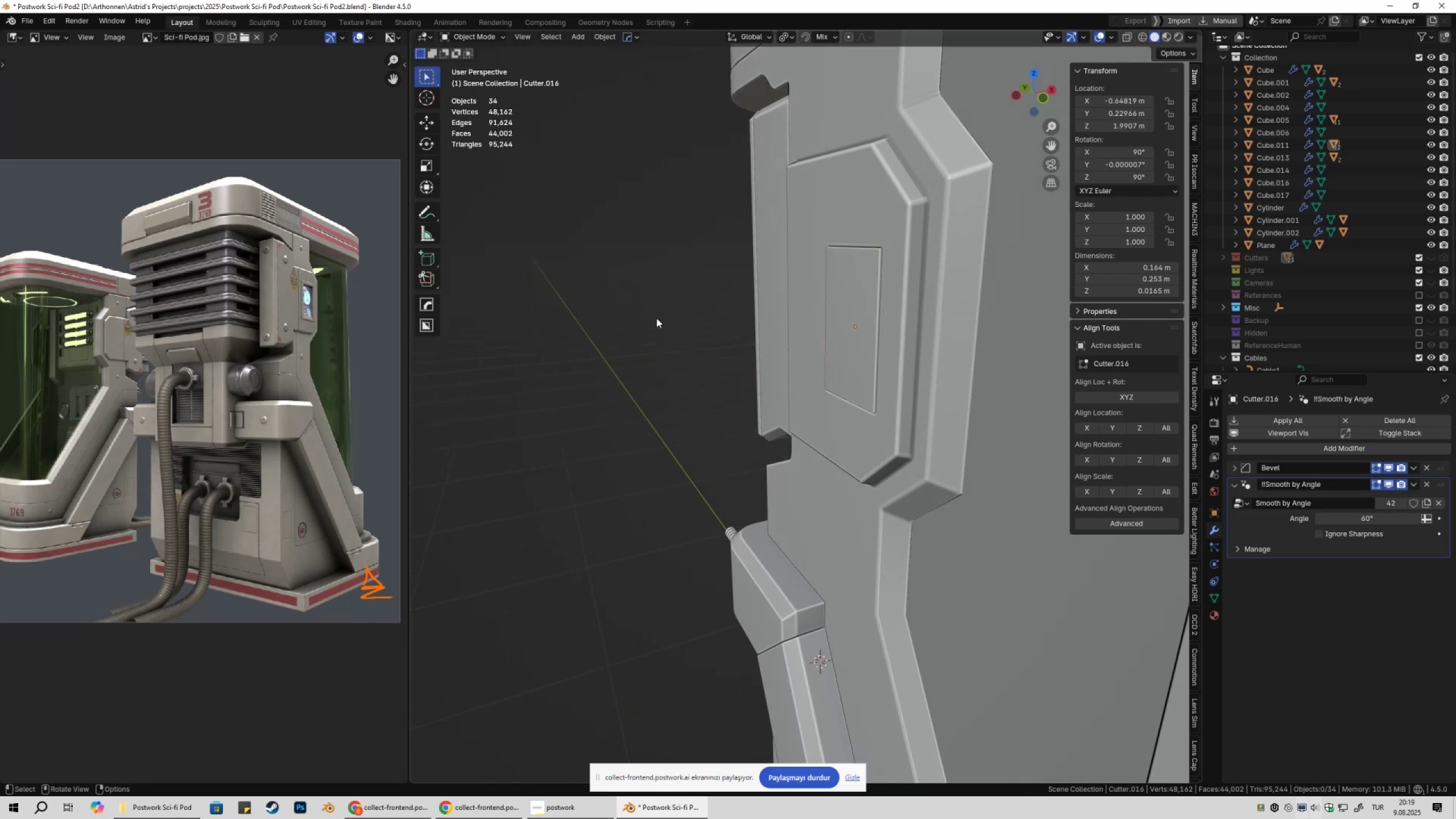 
scroll: coordinate [657, 317], scroll_direction: down, amount: 2.0
 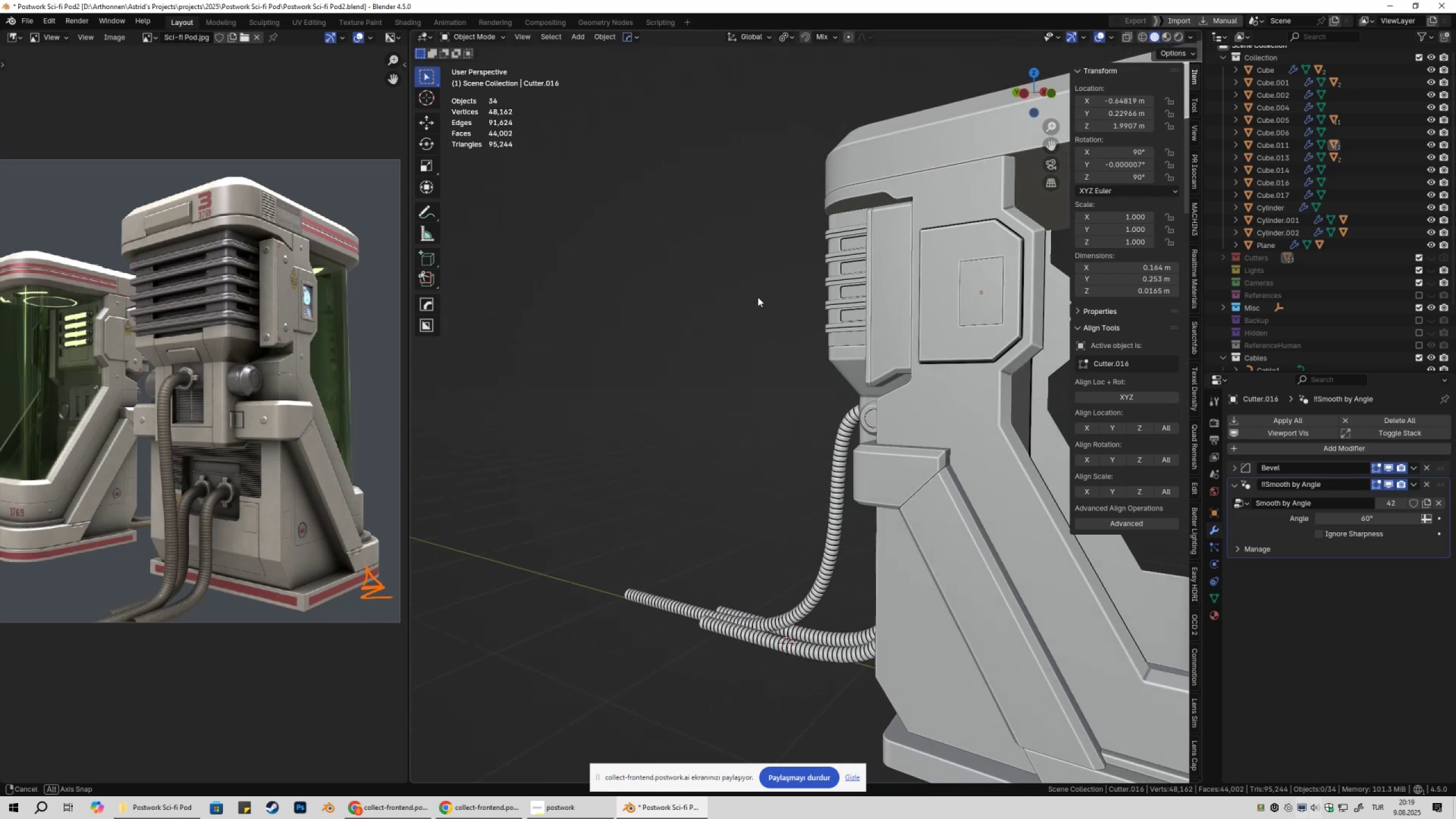 
key(Shift+ShiftLeft)
 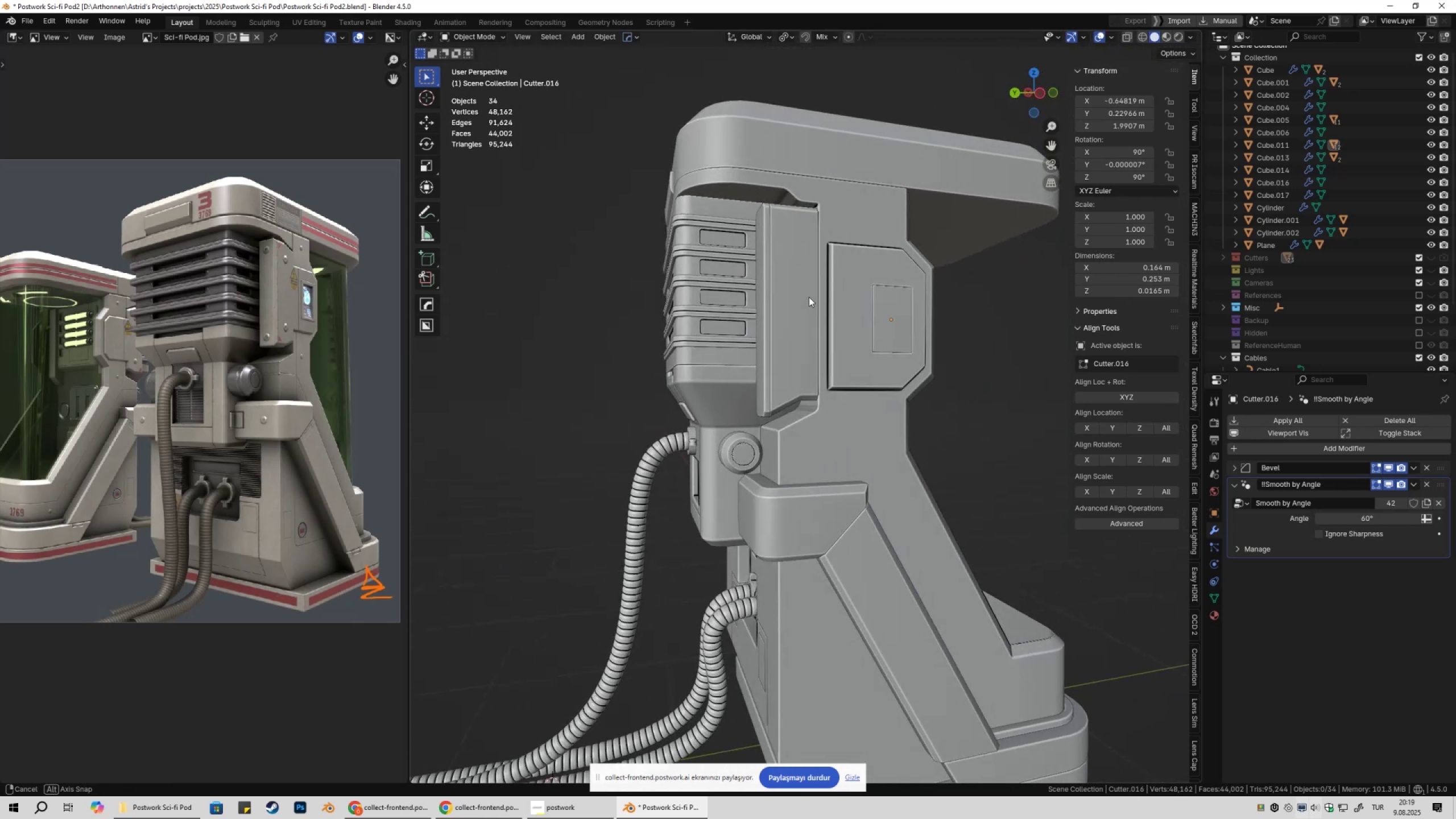 
left_click([863, 319])
 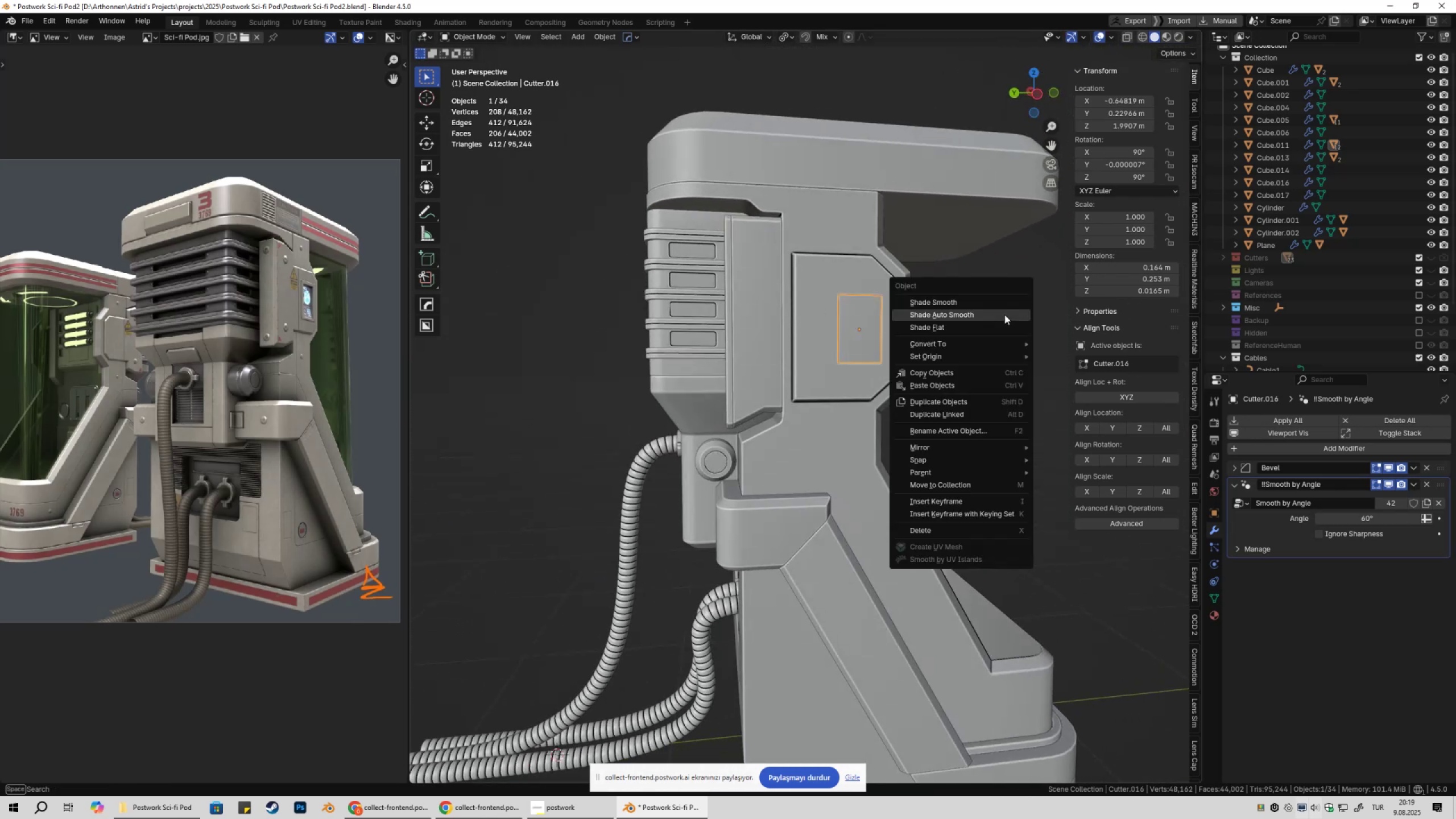 
right_click([1004, 315])
 